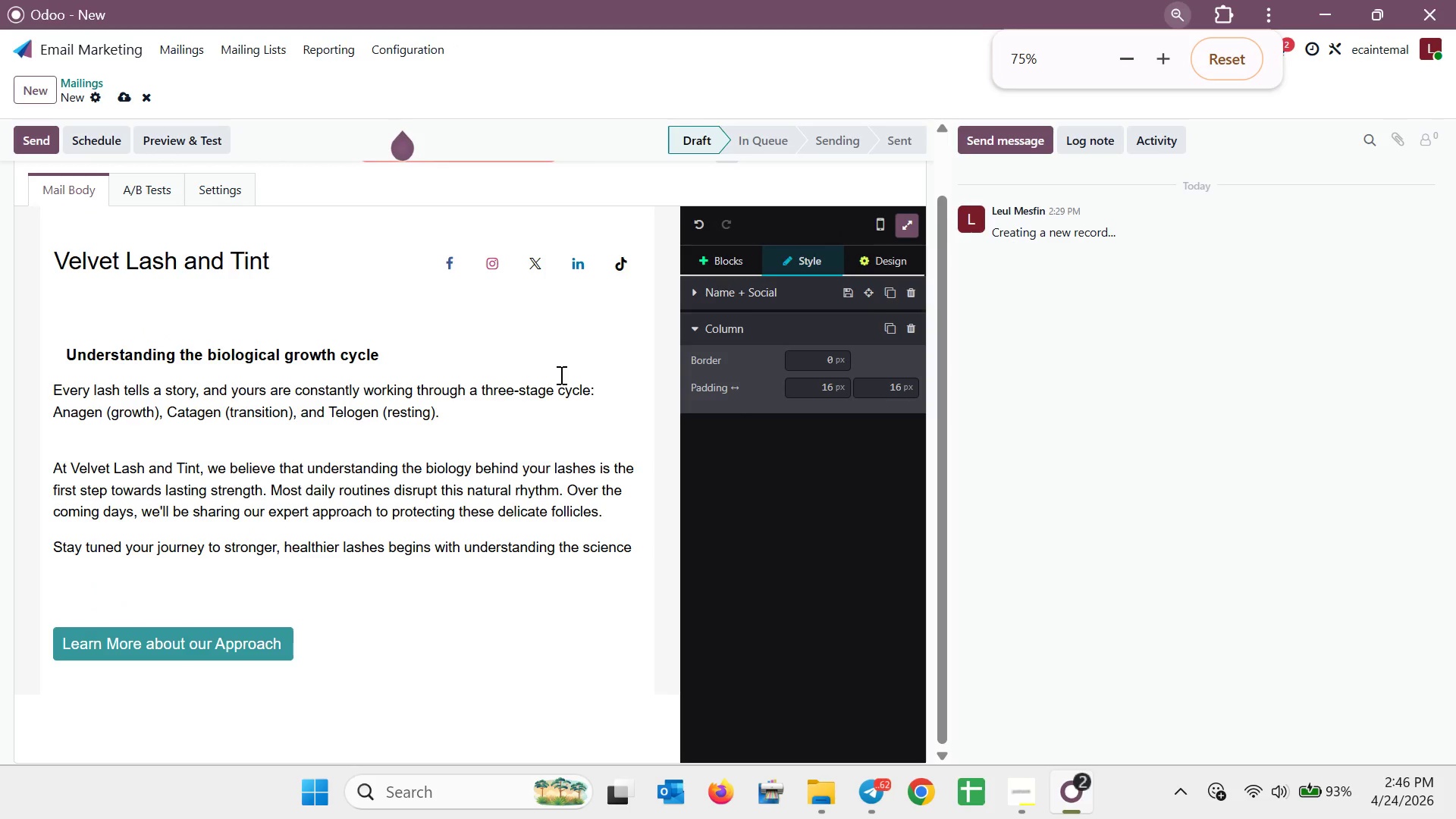 
key(Meta+Shift+ShiftLeft)
 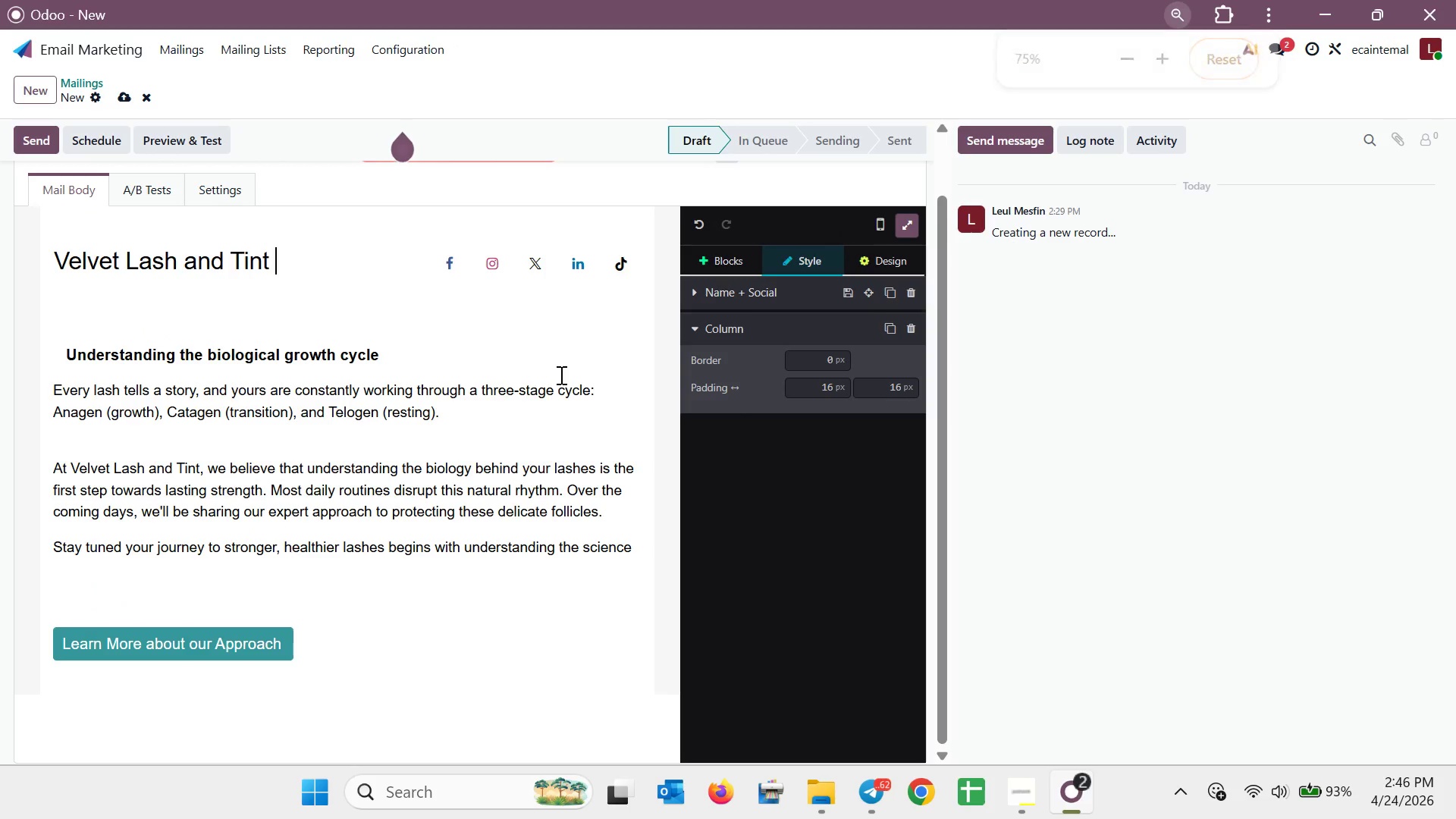 
key(Meta+Shift+S)
 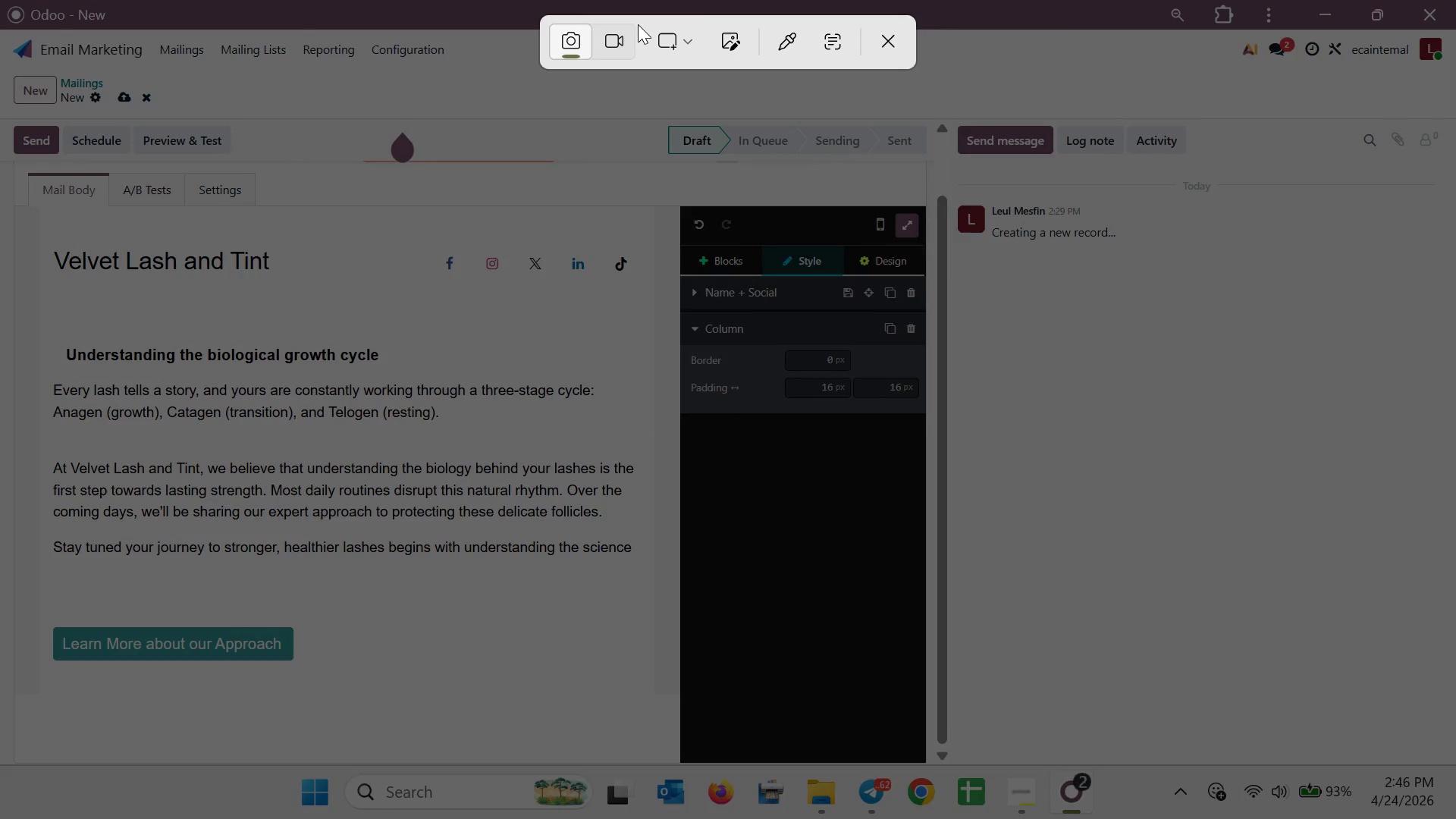 
left_click([676, 31])
 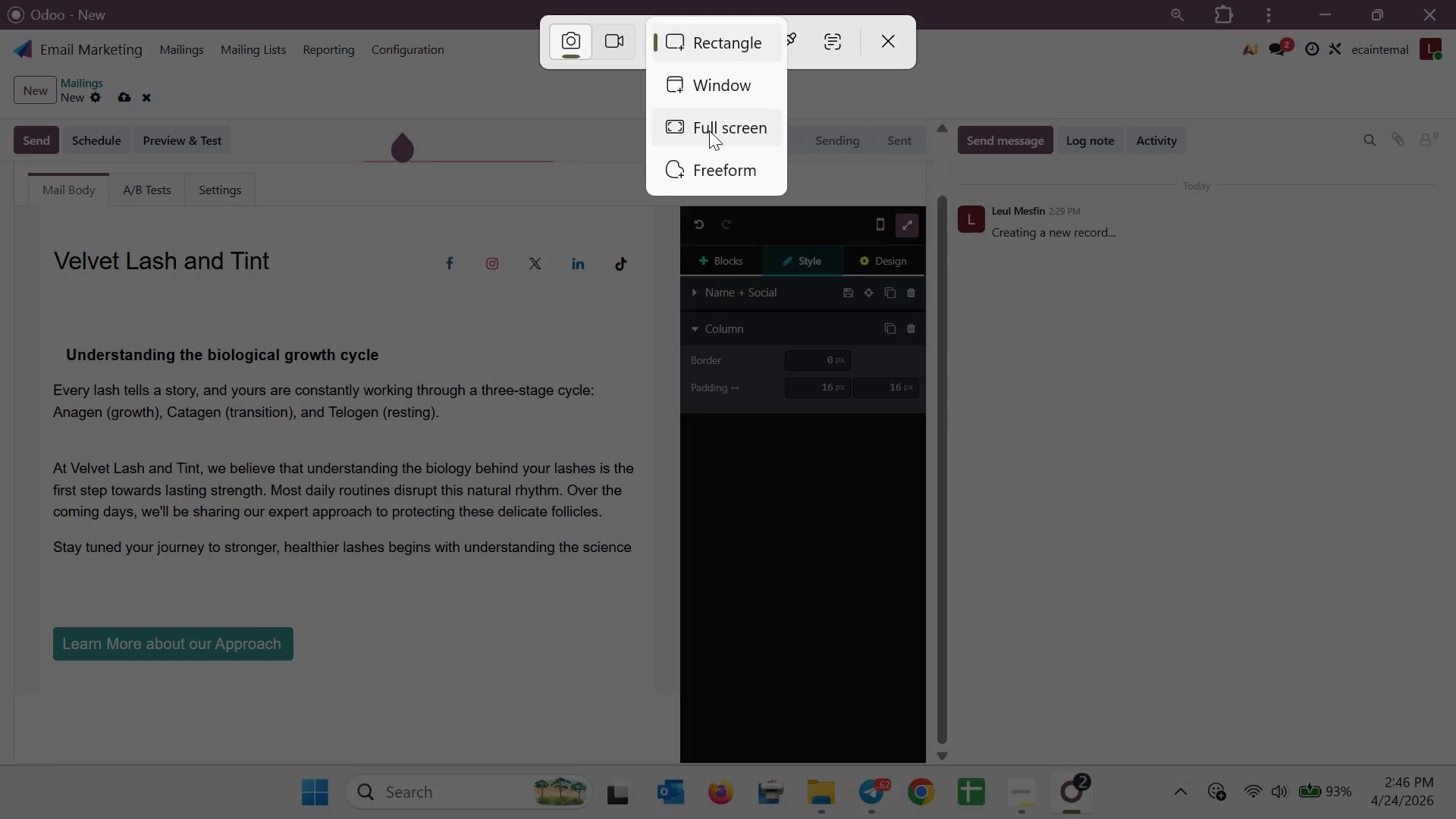 
left_click([709, 130])
 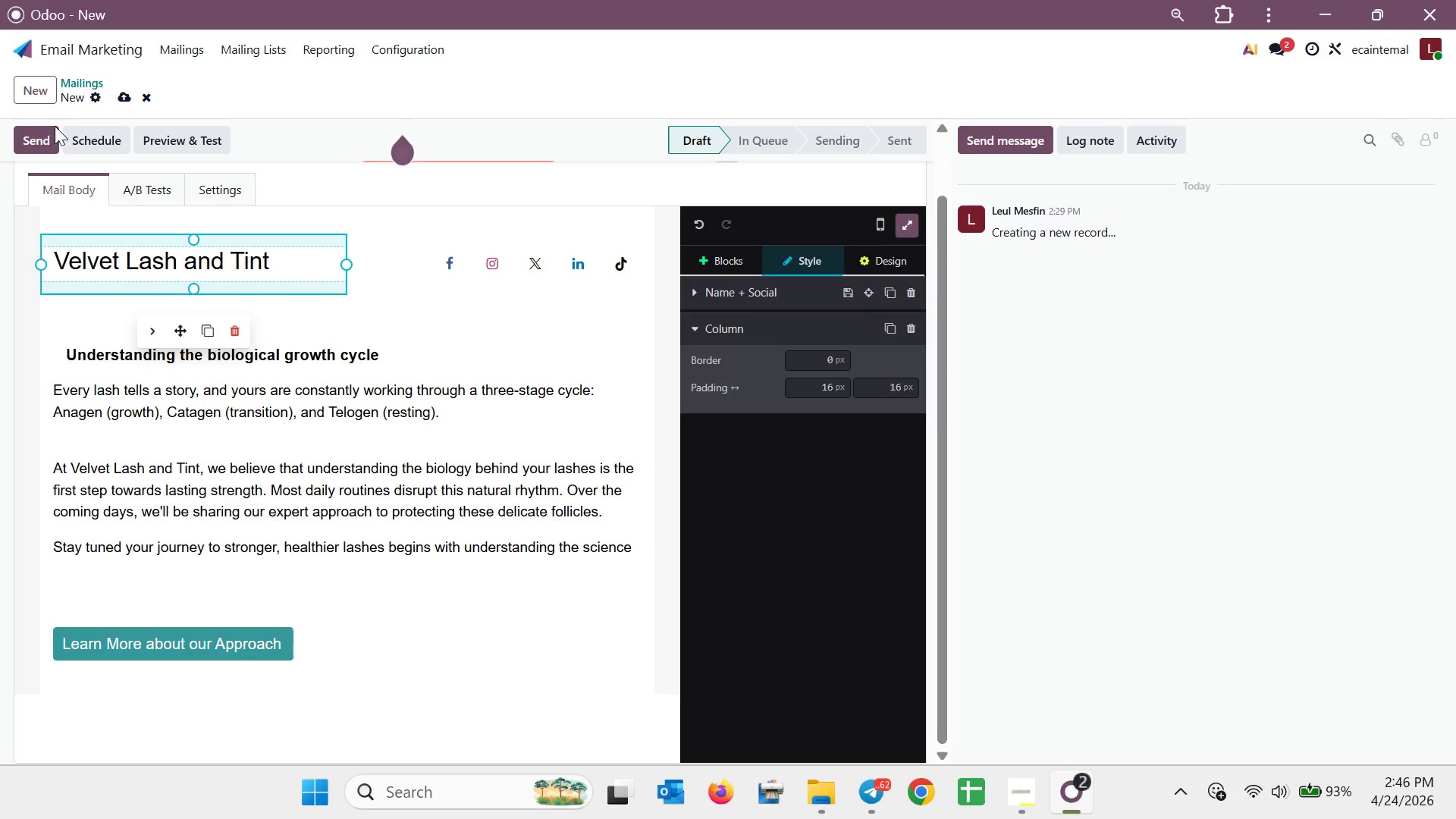 
left_click([131, 99])
 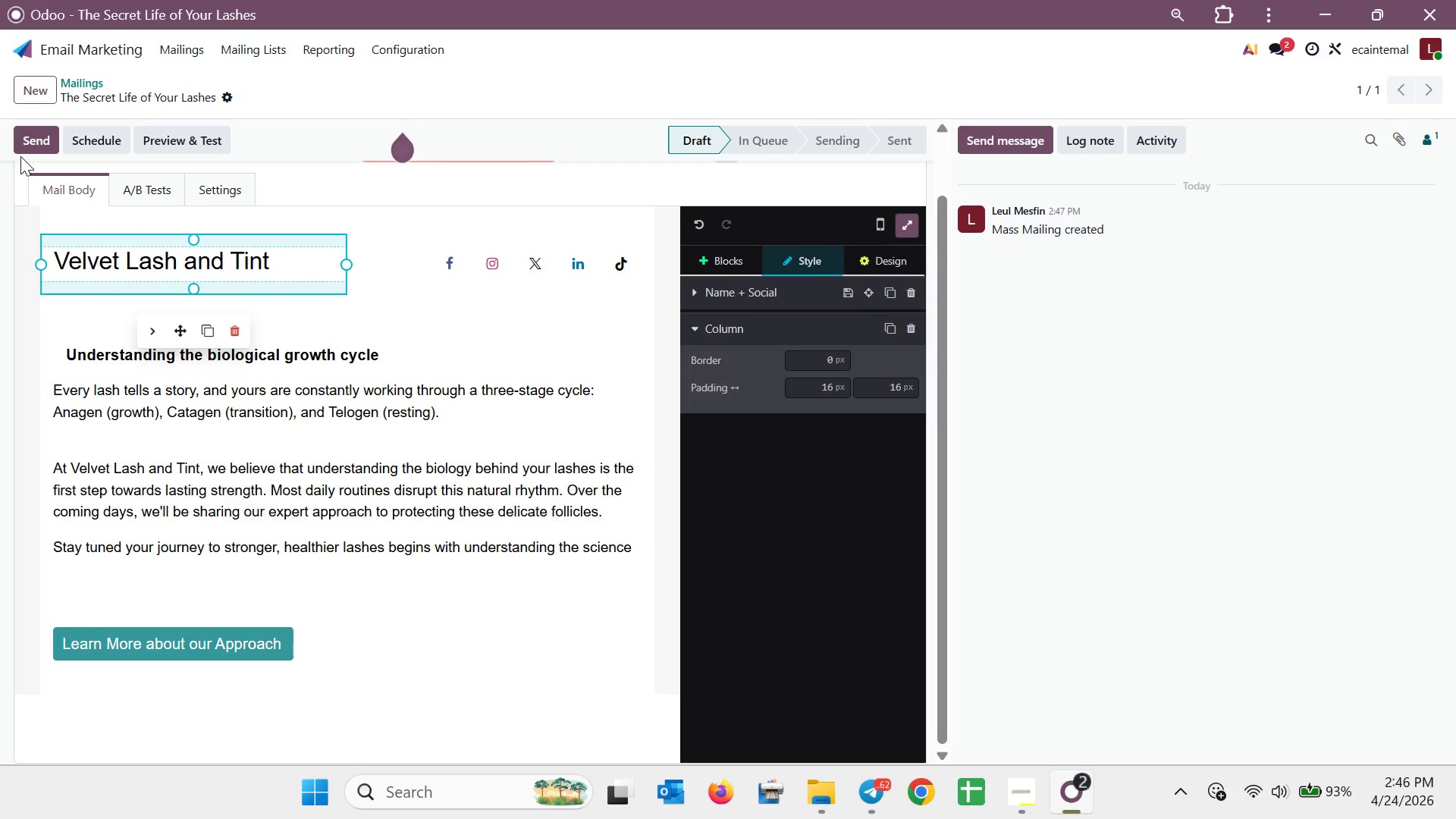 
left_click([51, 89])
 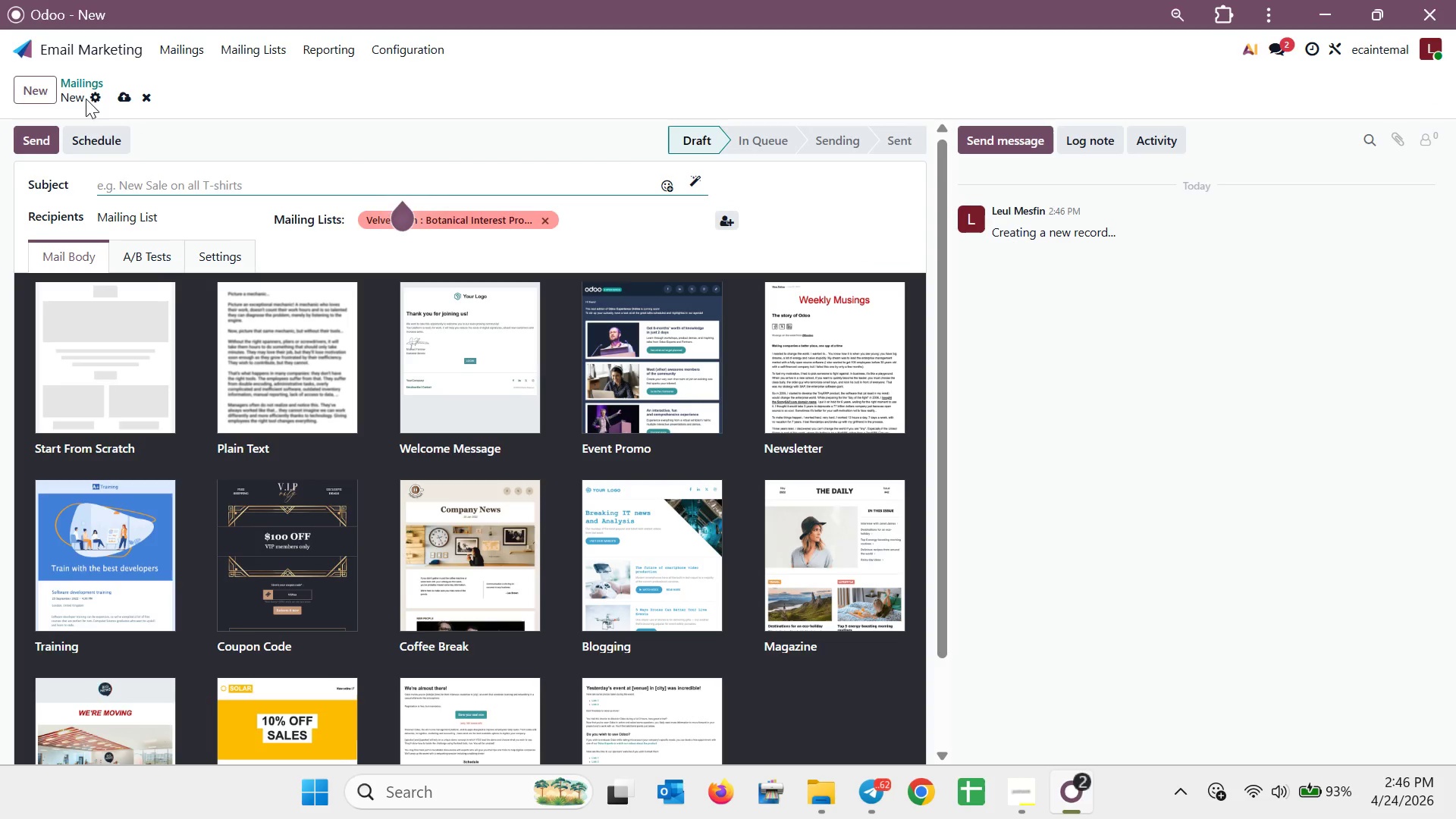 
left_click([155, 336])
 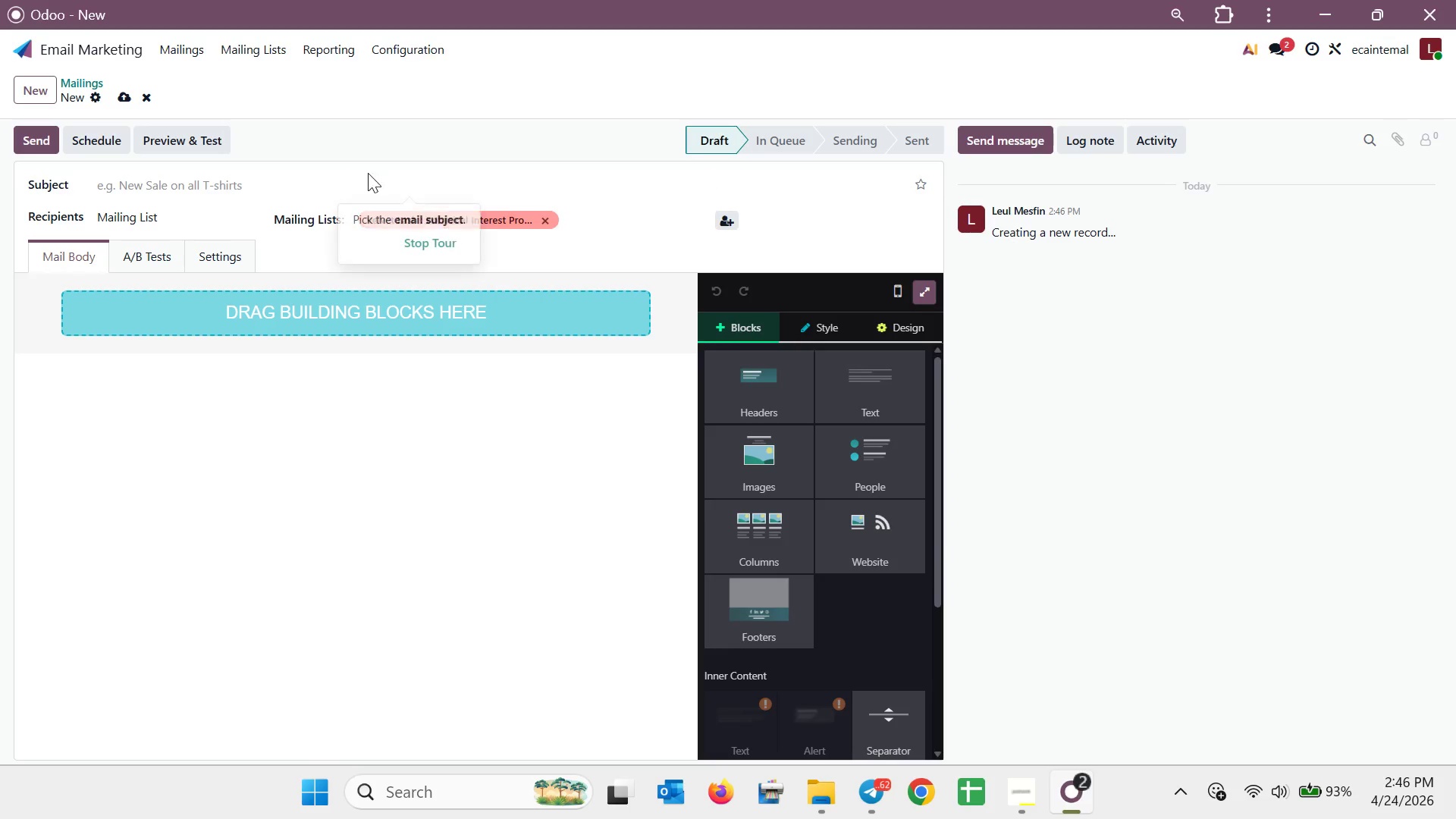 
left_click([377, 186])
 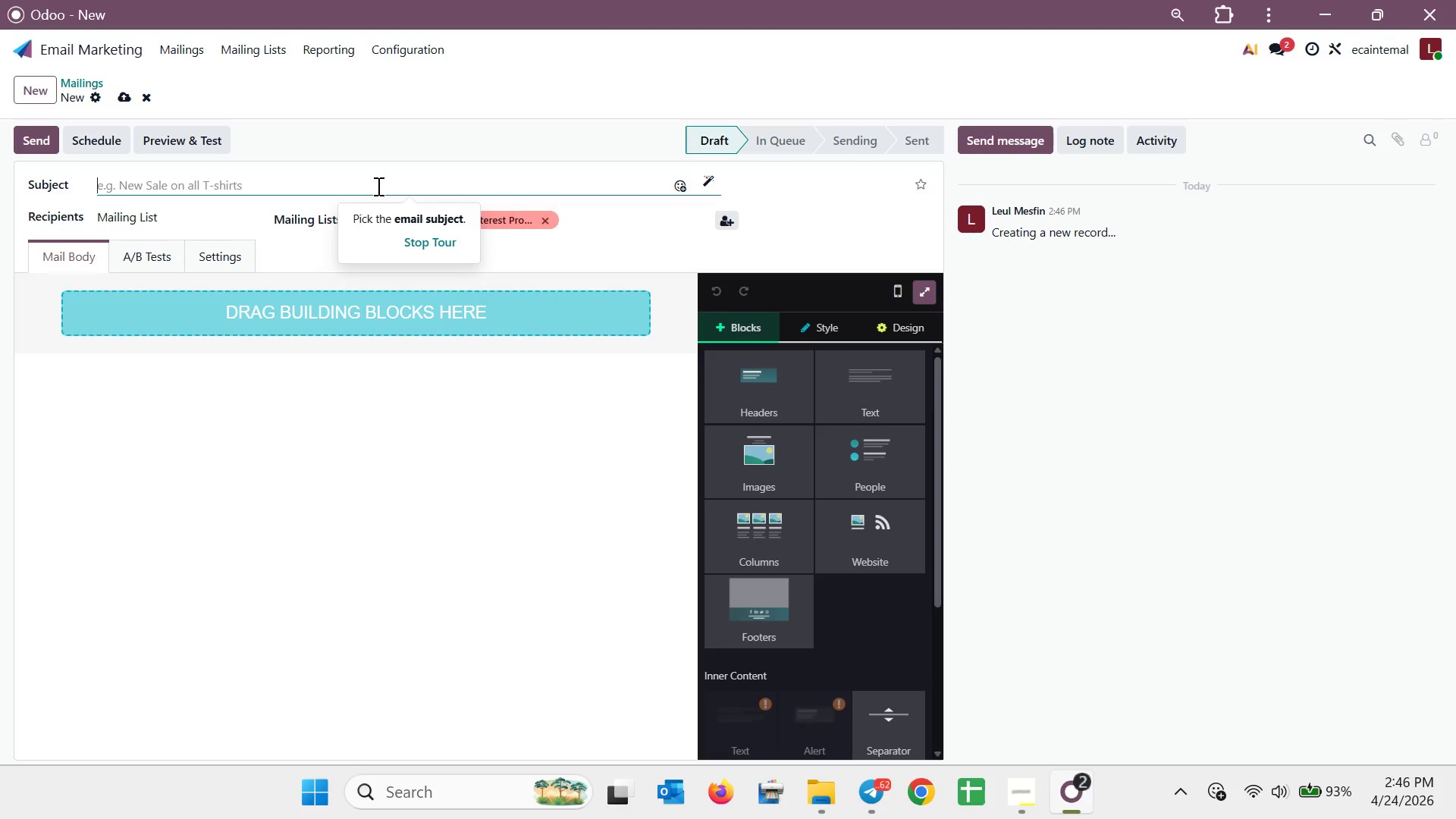 
wait(15.7)
 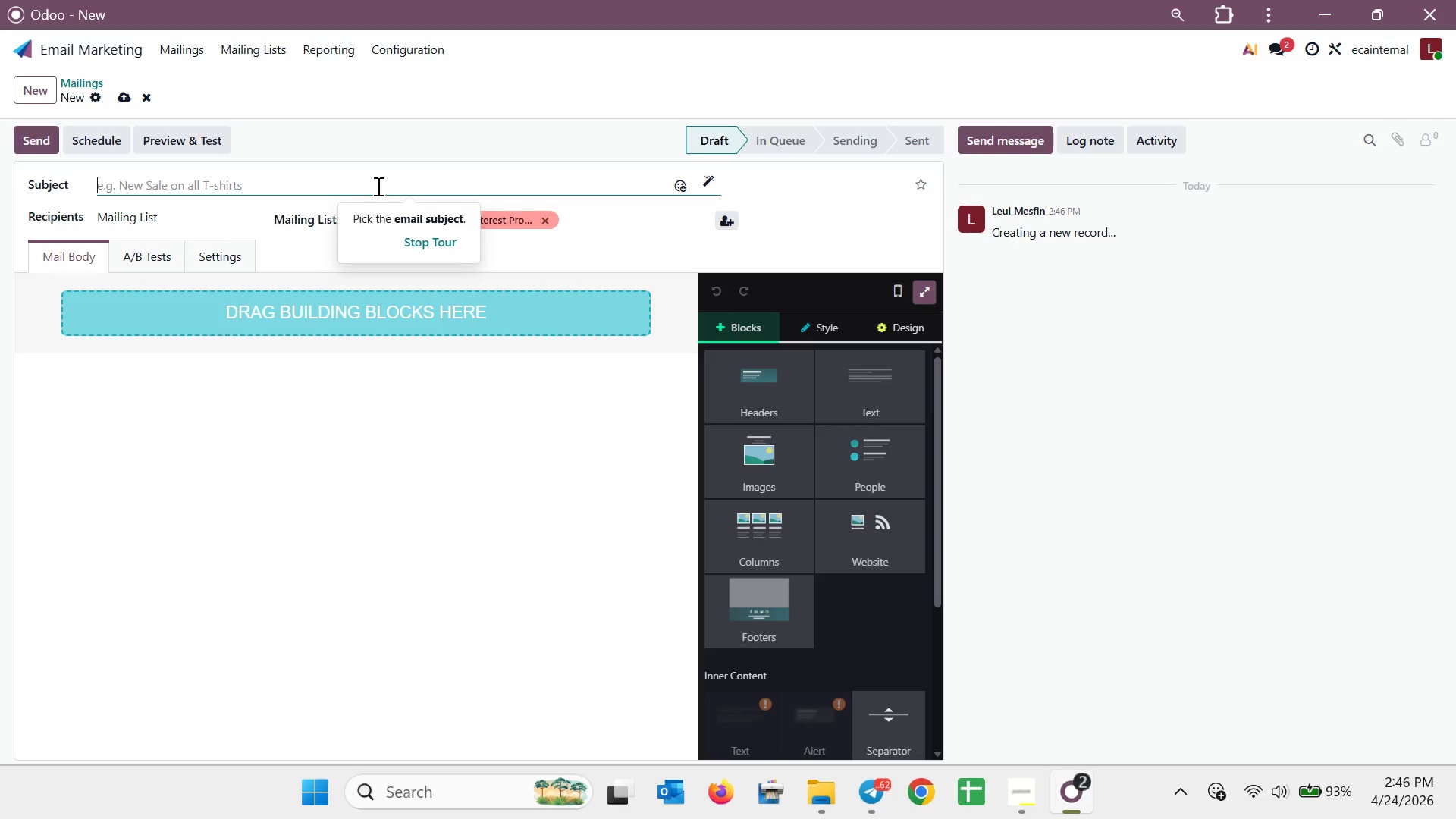 
hold_key(key=ControlLeft, duration=3.09)
scroll: coordinate [378, 188], scroll_direction: up, amount: 2.0
 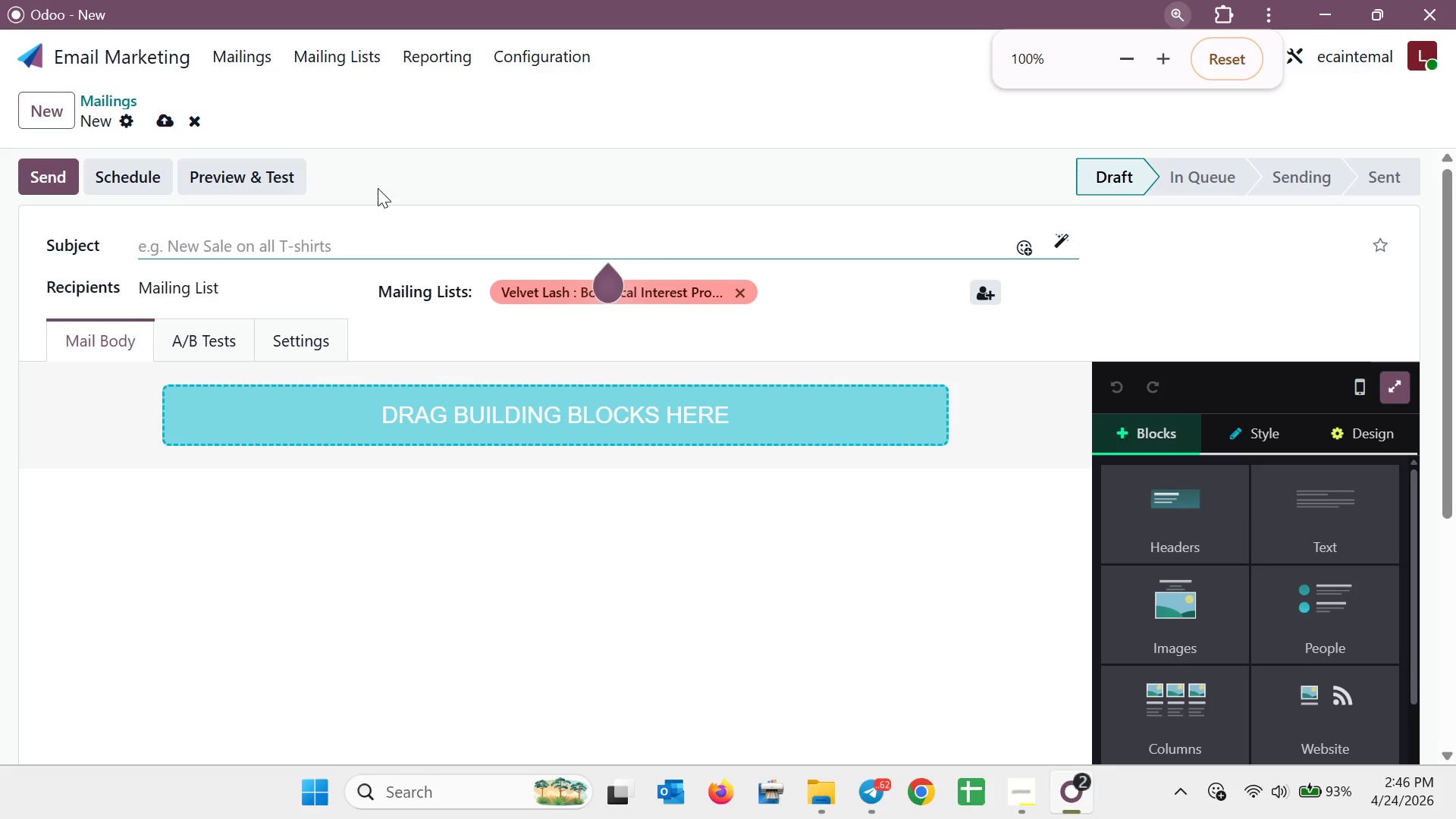 
left_click([375, 234])
 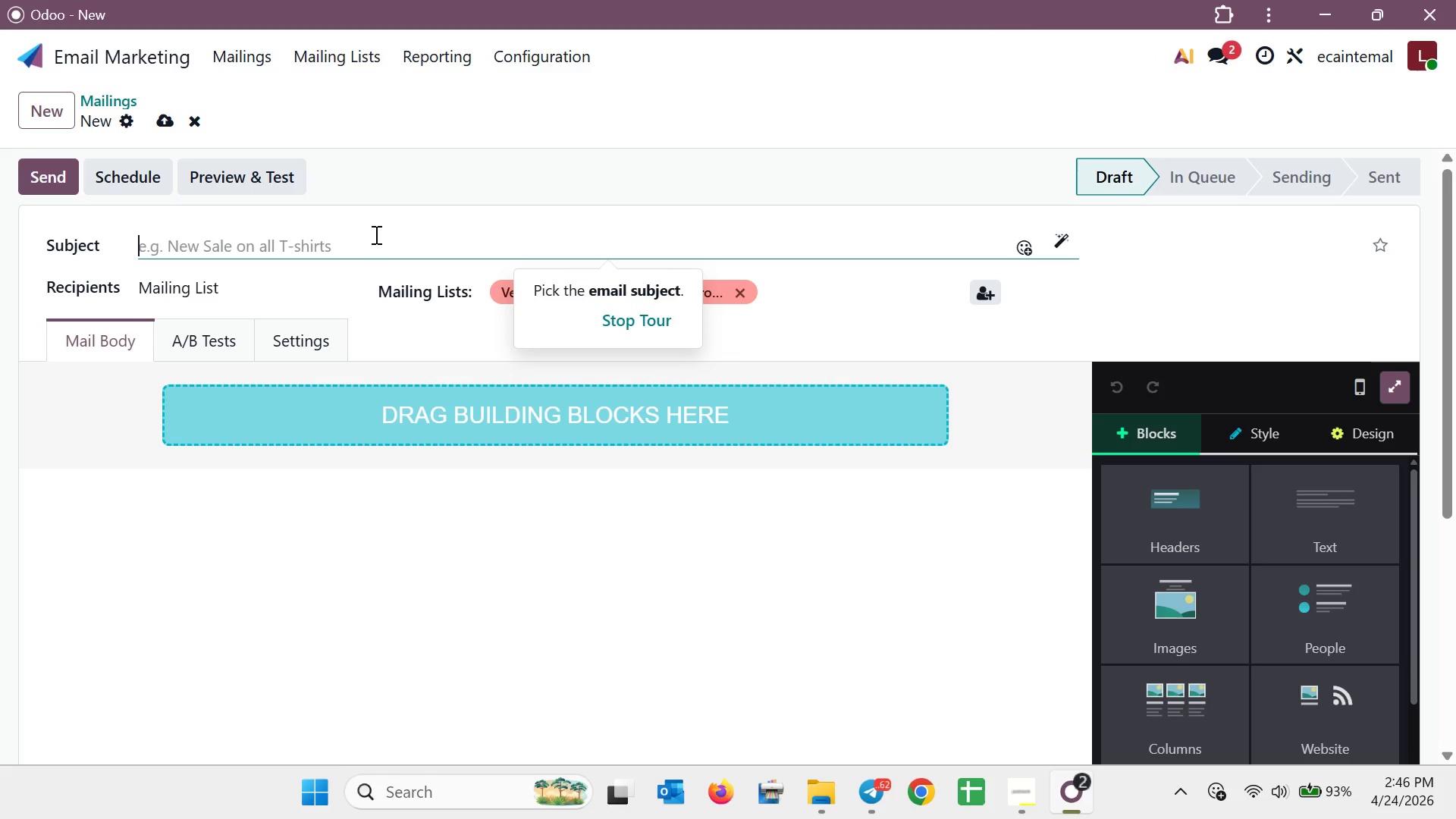 
type(Ha)
key(Backspace)
key(Backspace)
type(Ha )
key(Backspace)
 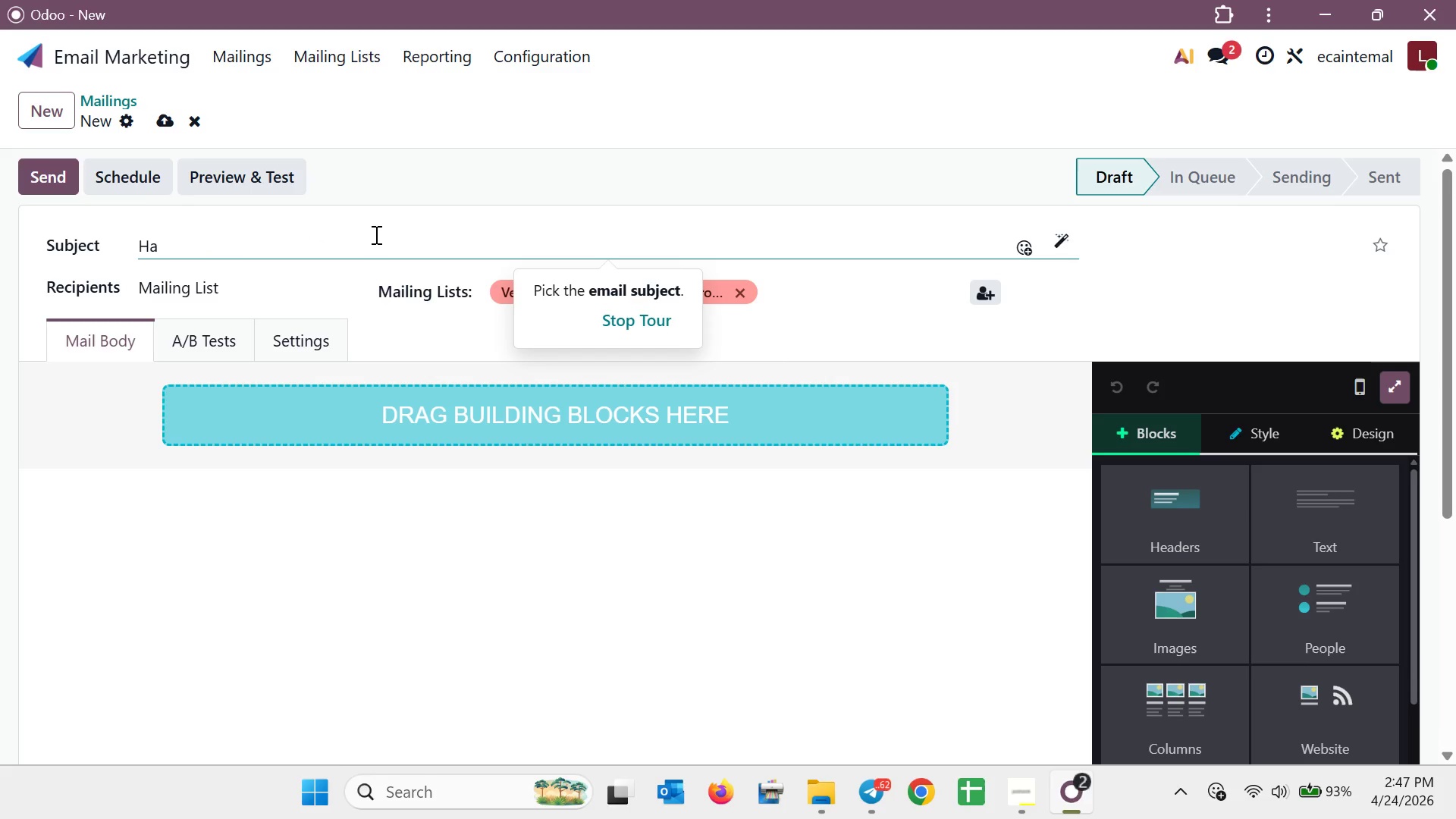 
hold_key(key=ArrowLeft, duration=0.55)
 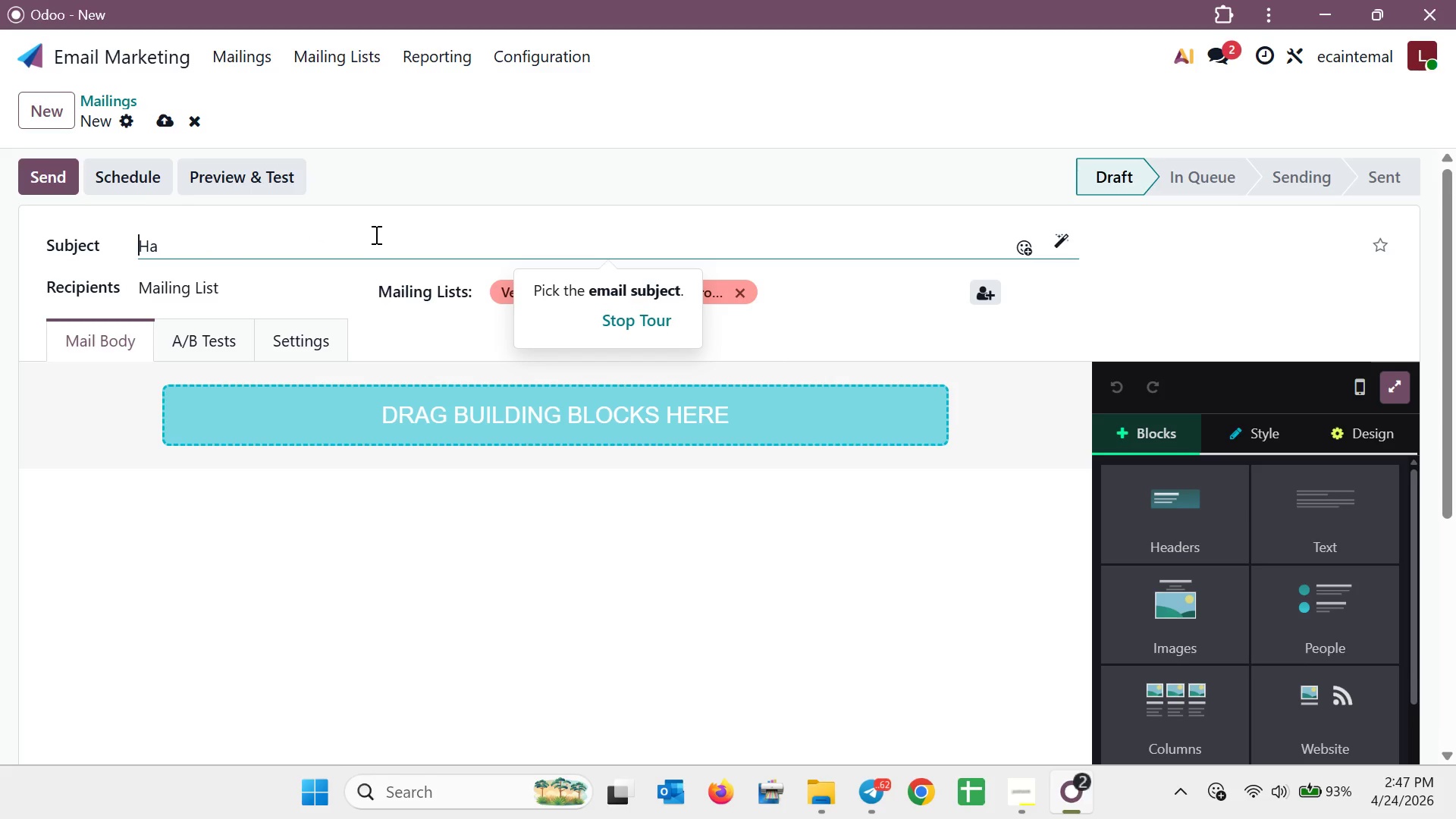 
key(3)
 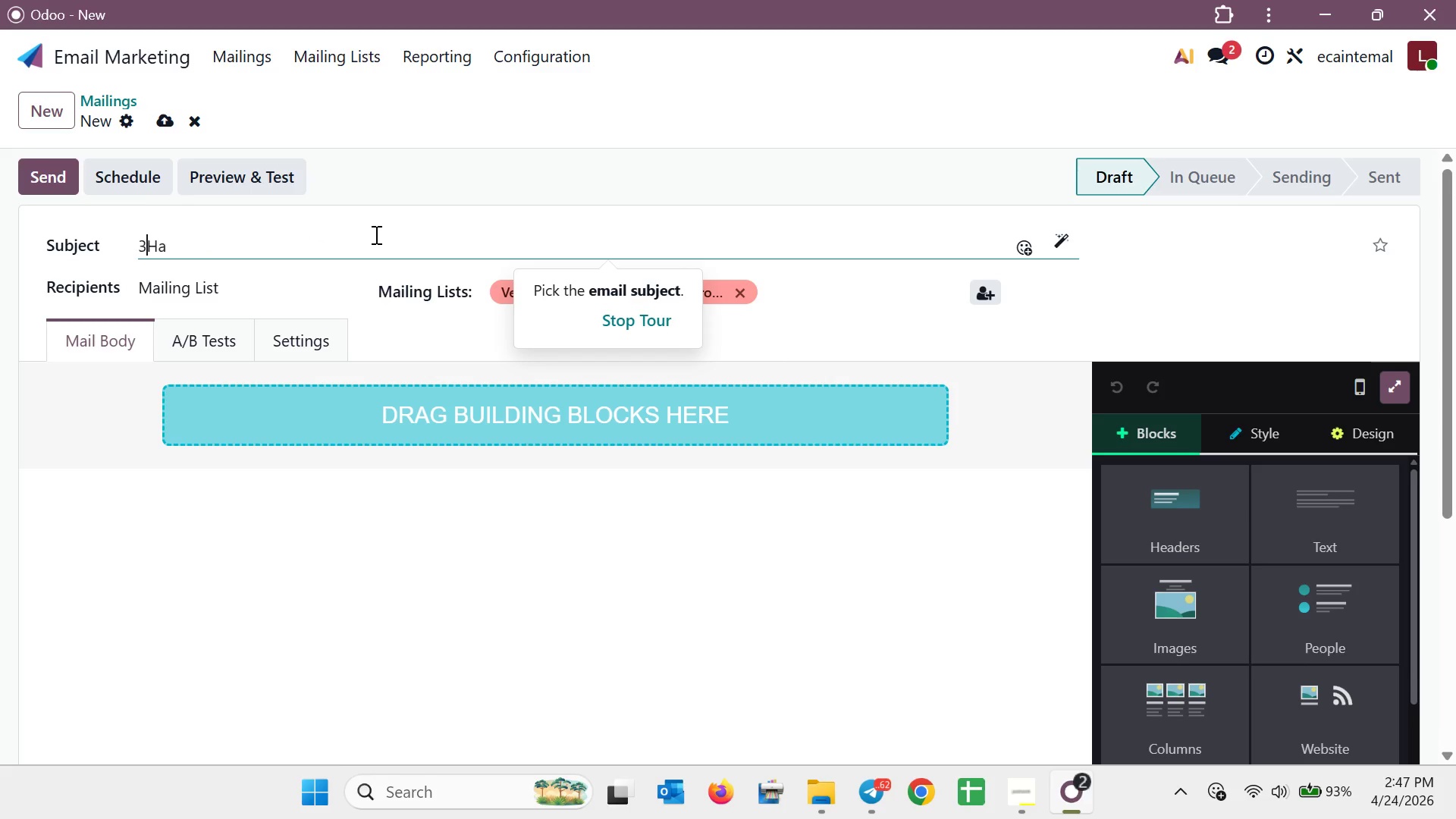 
key(Space)
 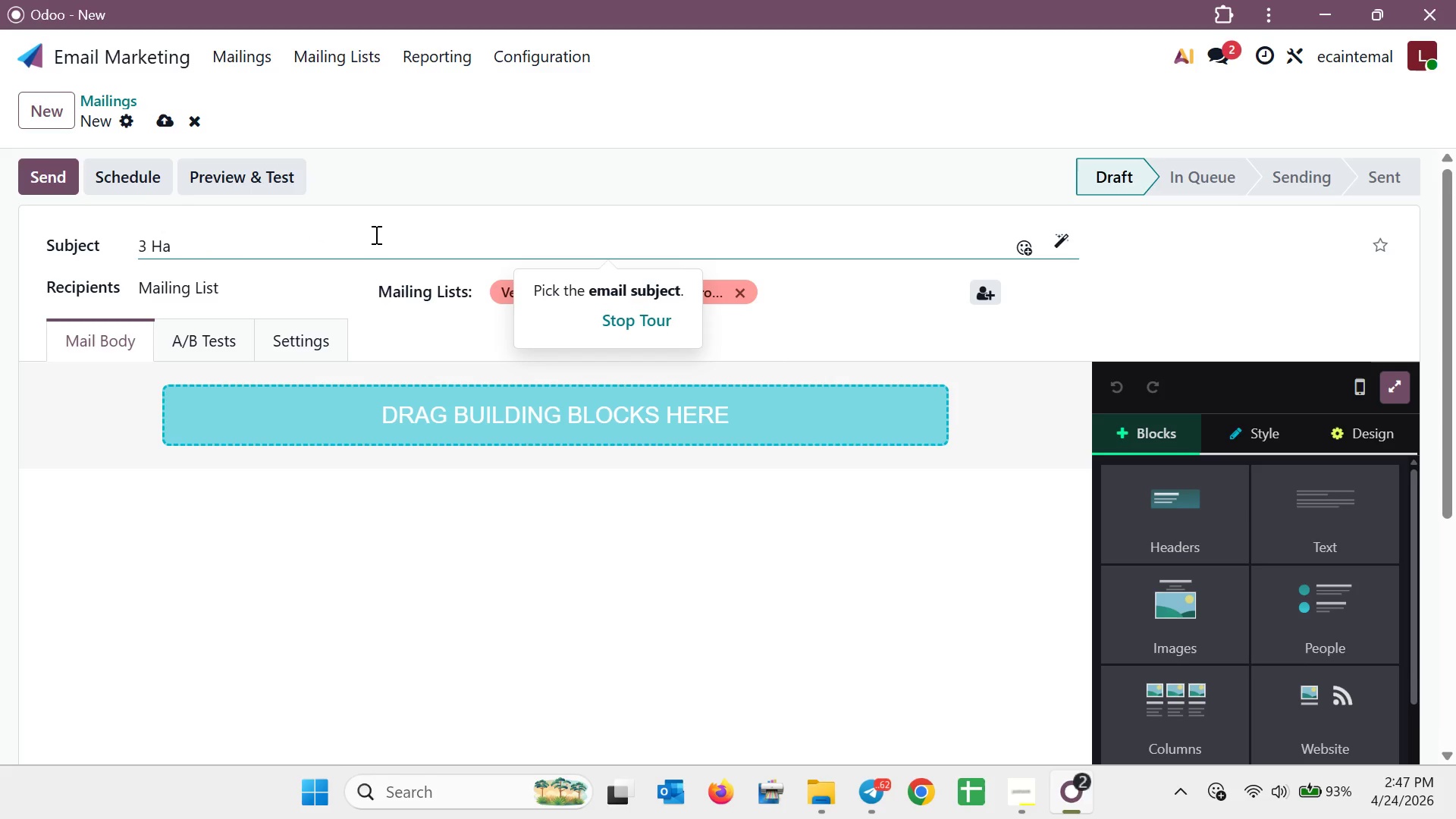 
key(Delete)
 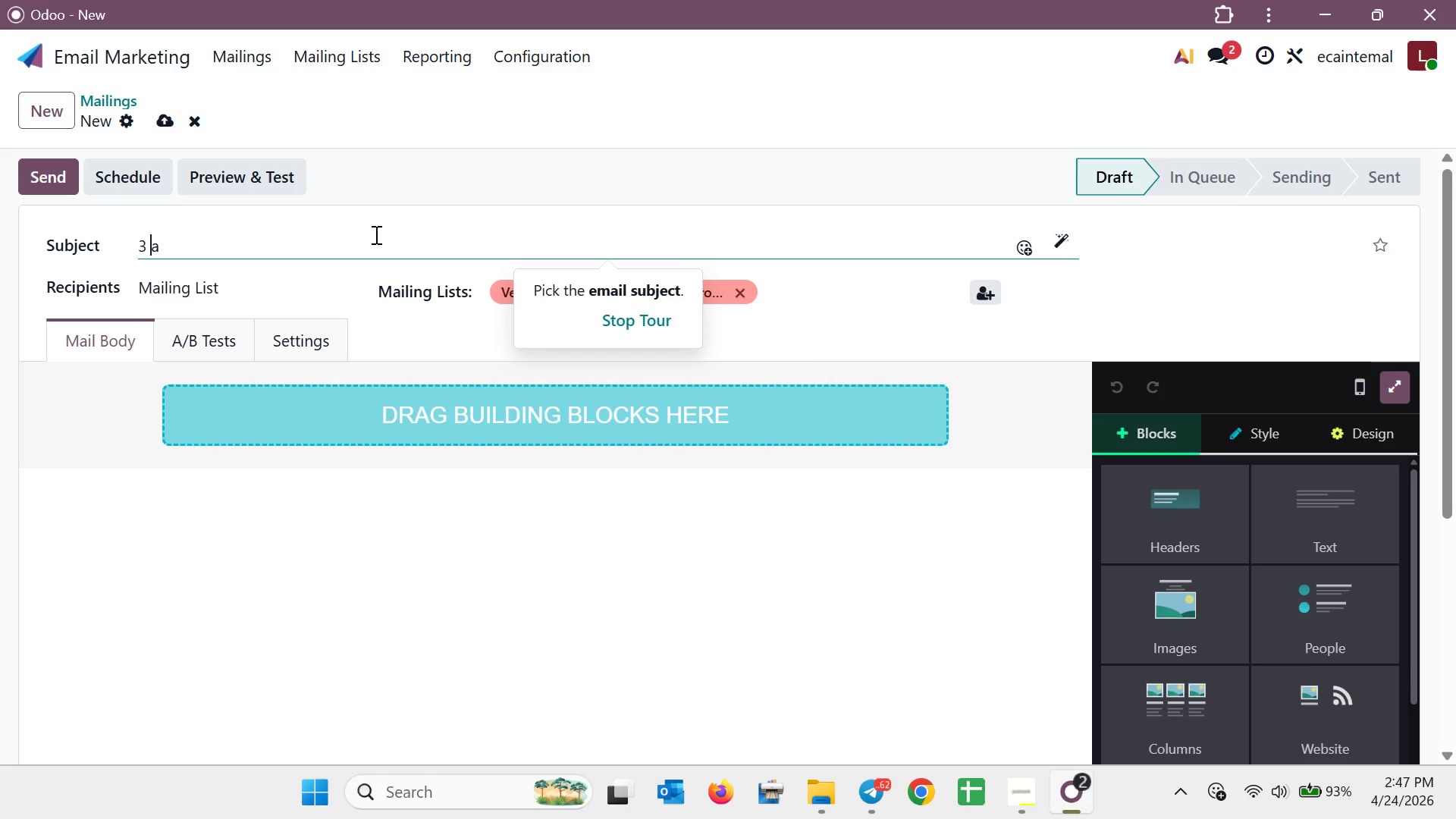 
key(H)
 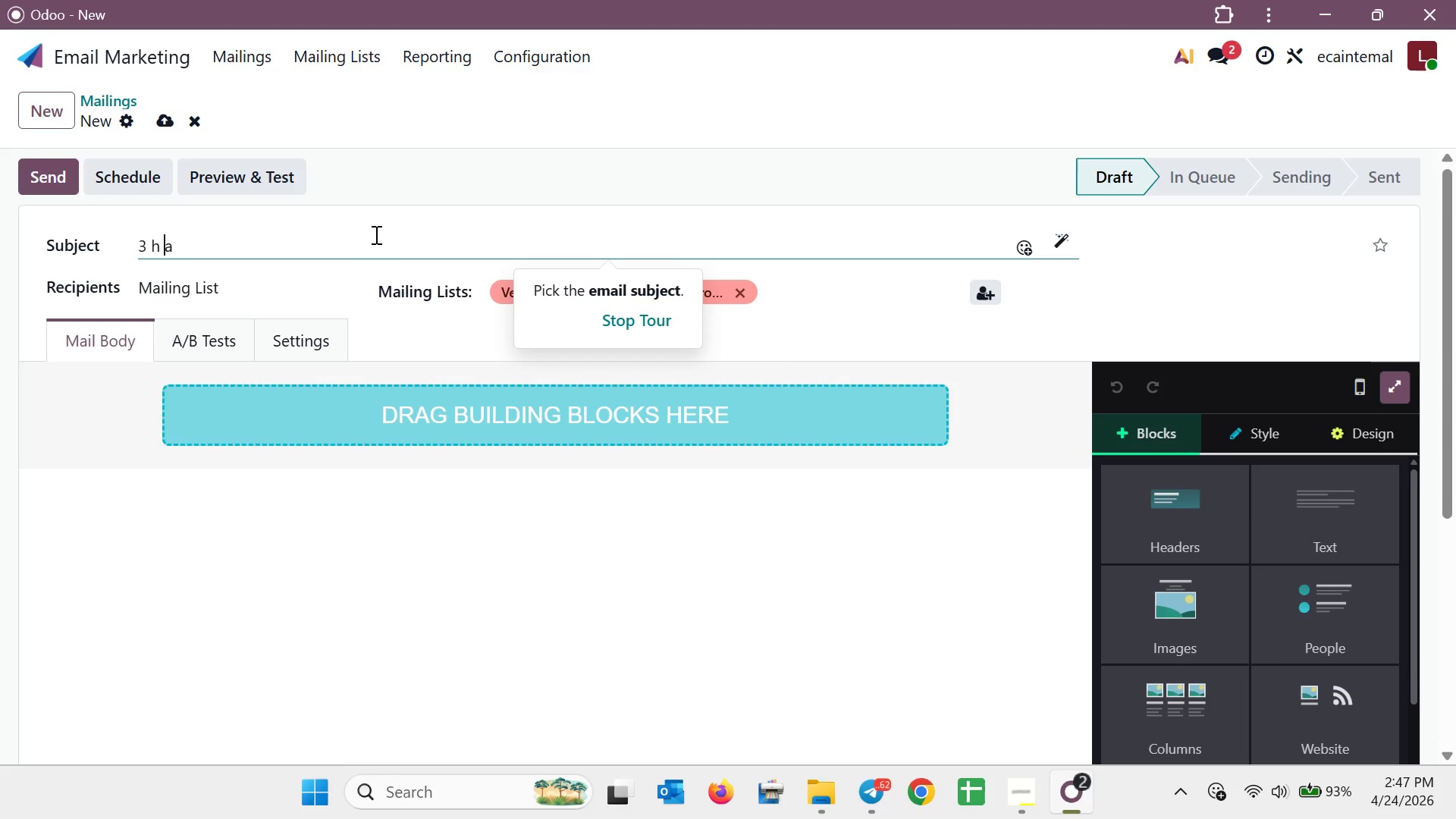 
key(Space)
 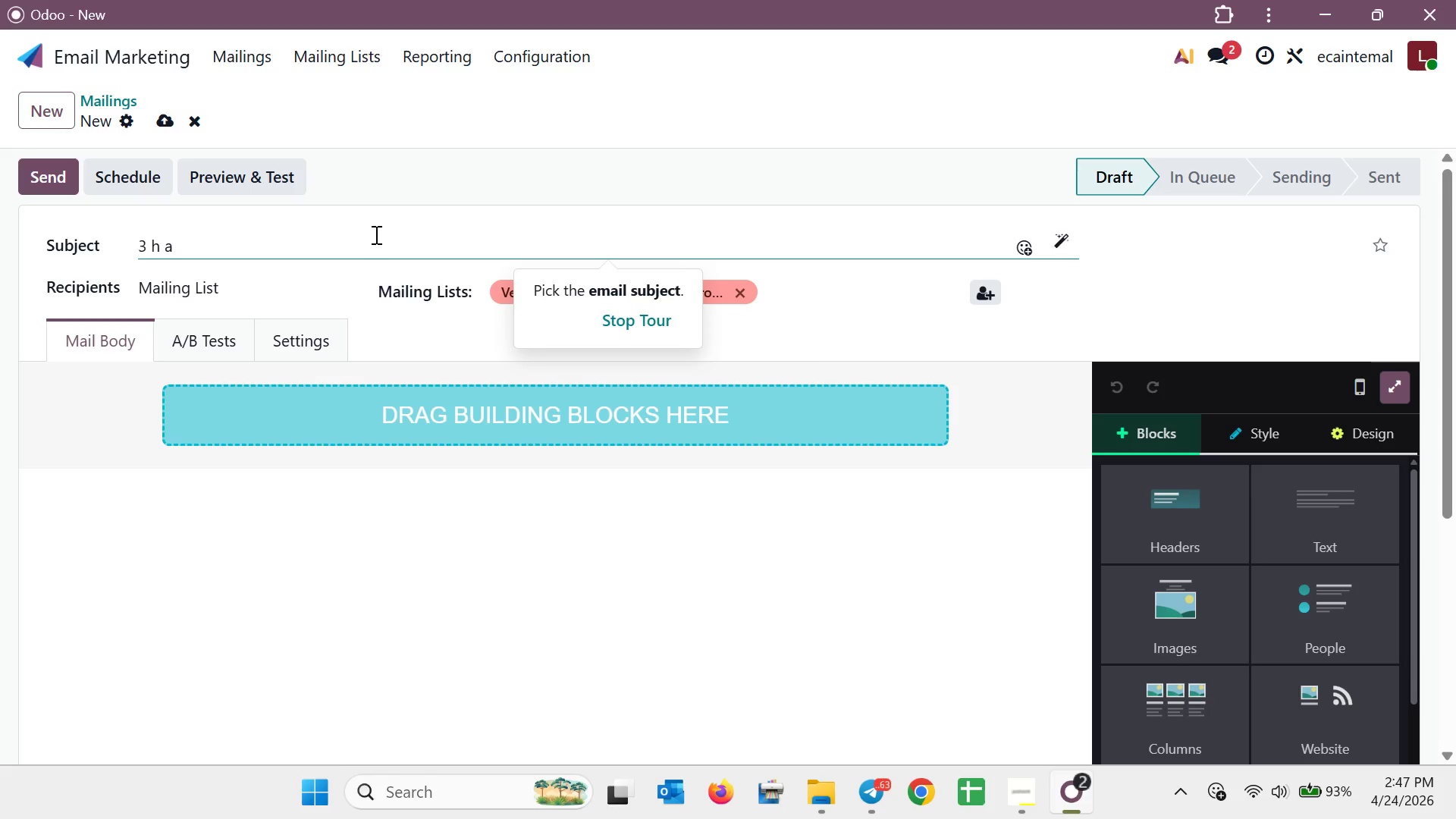 
key(Backspace)
 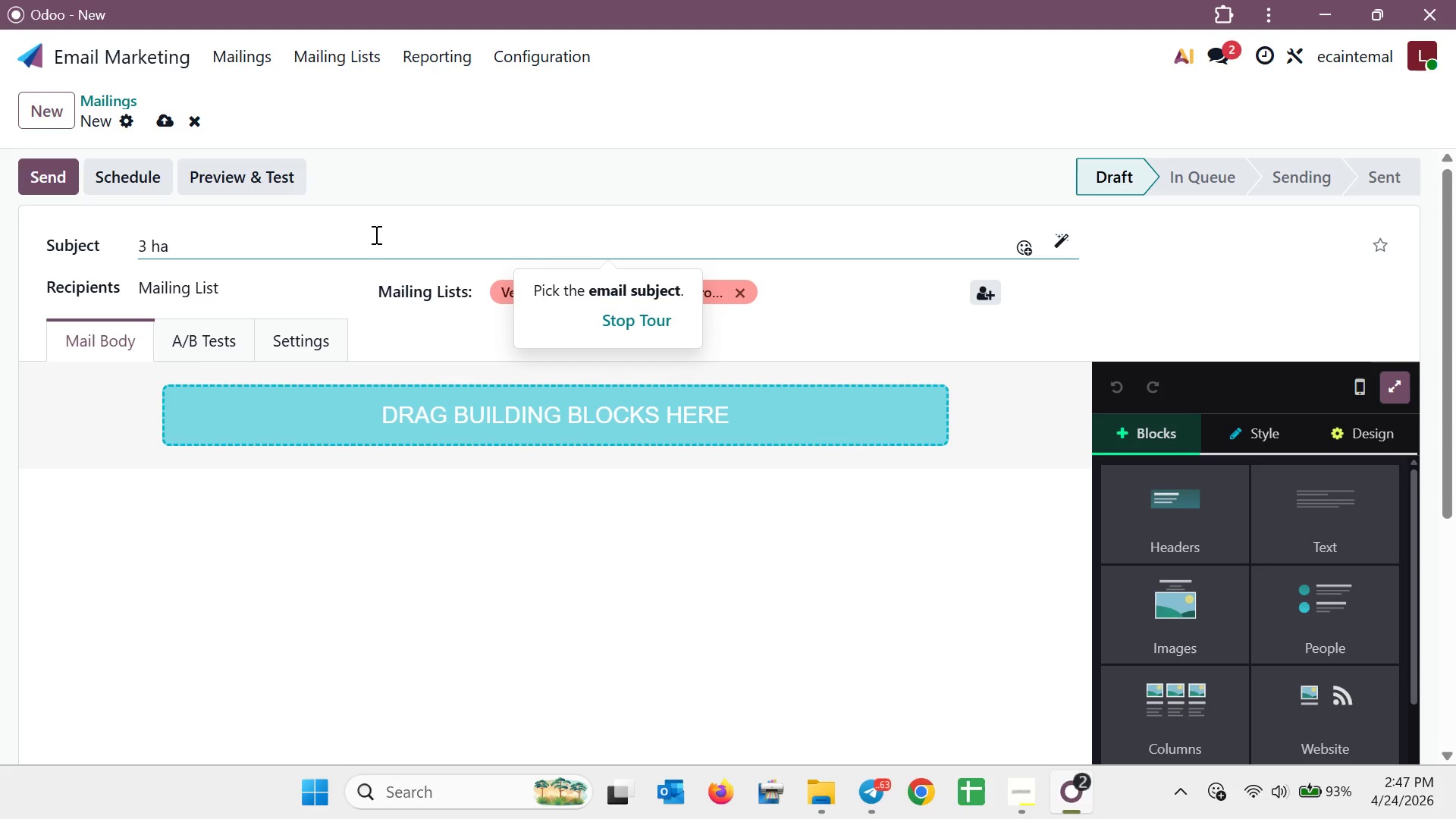 
key(ArrowRight)
 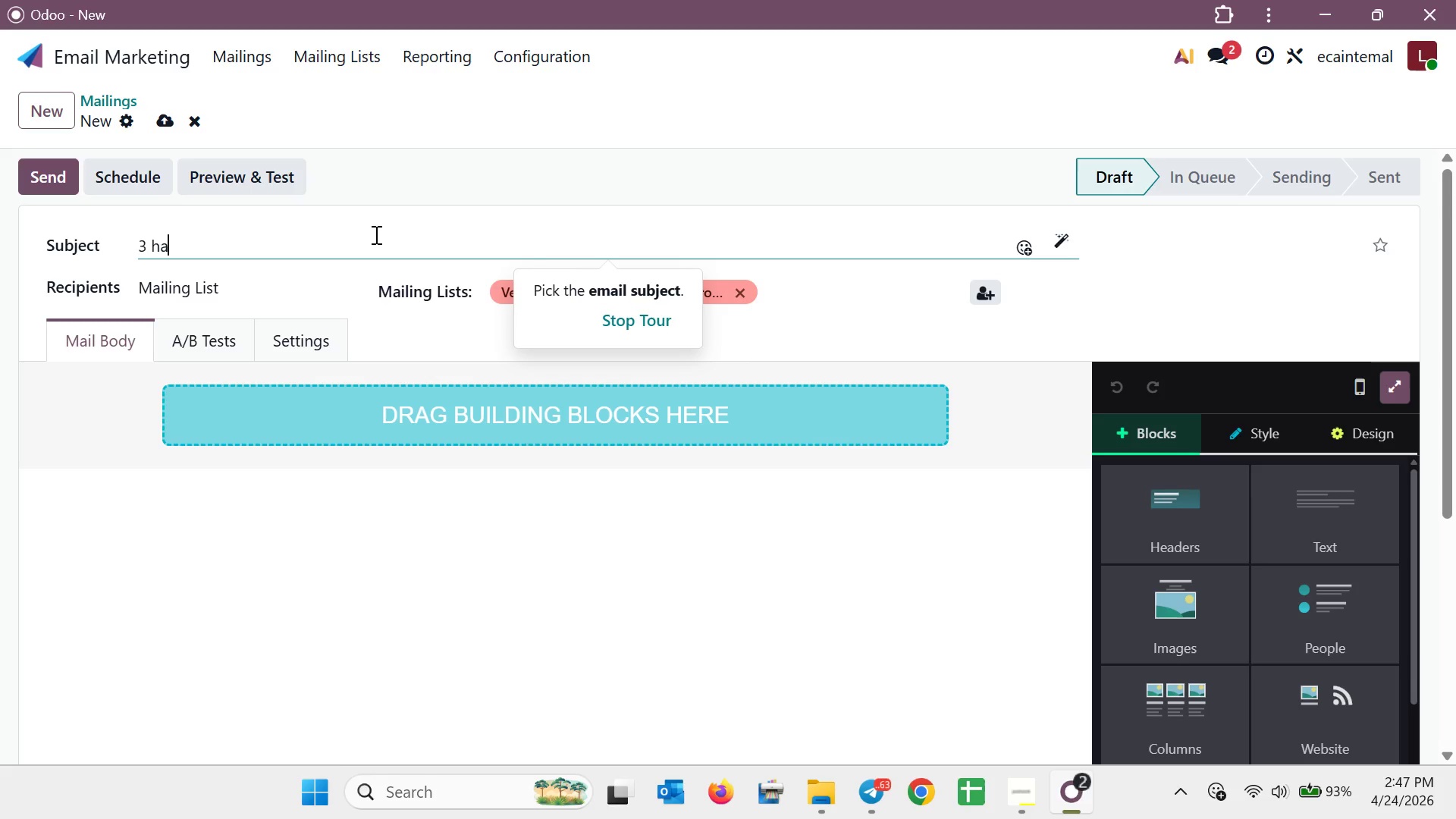 
key(Space)
 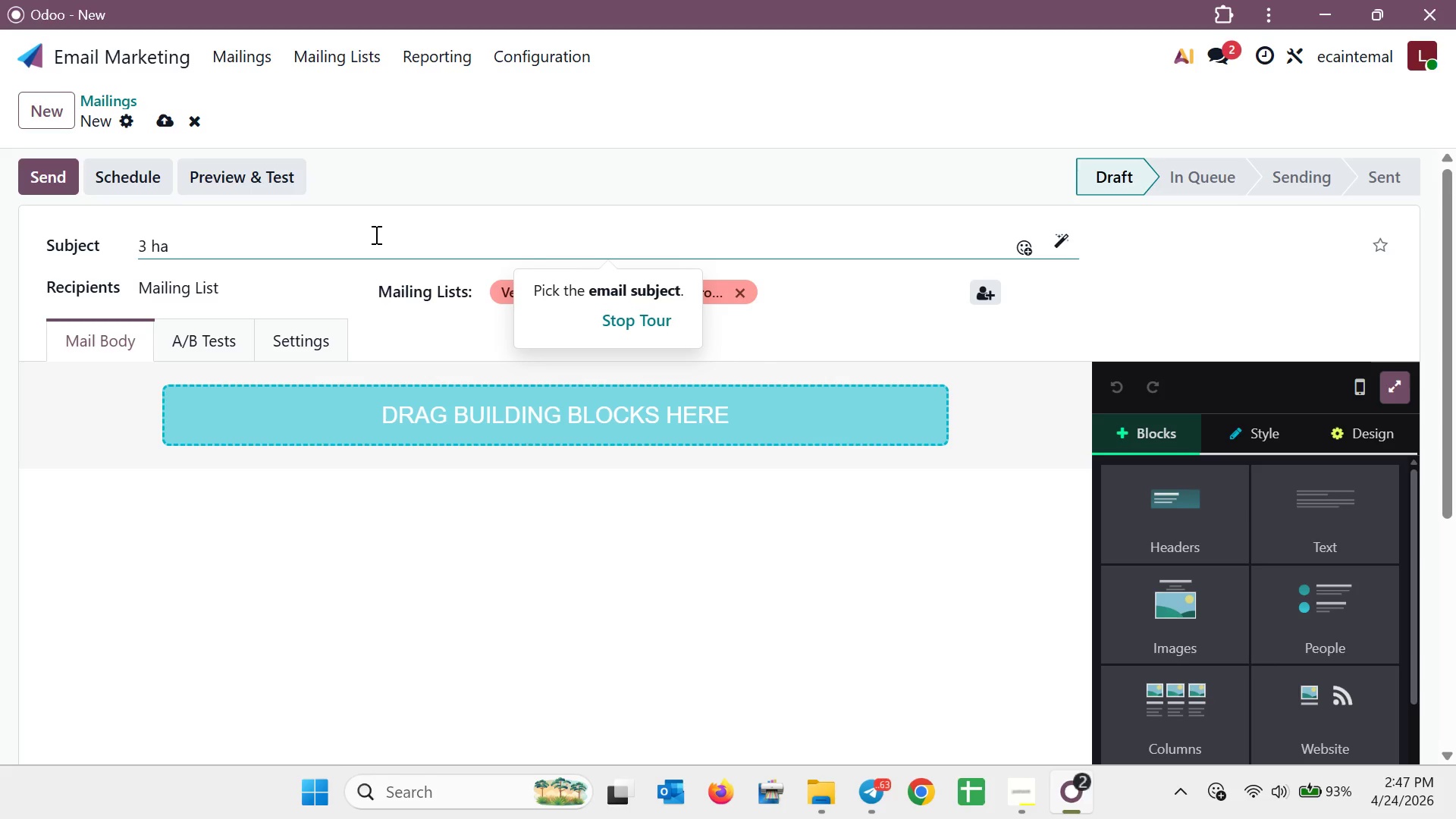 
key(Backspace)
 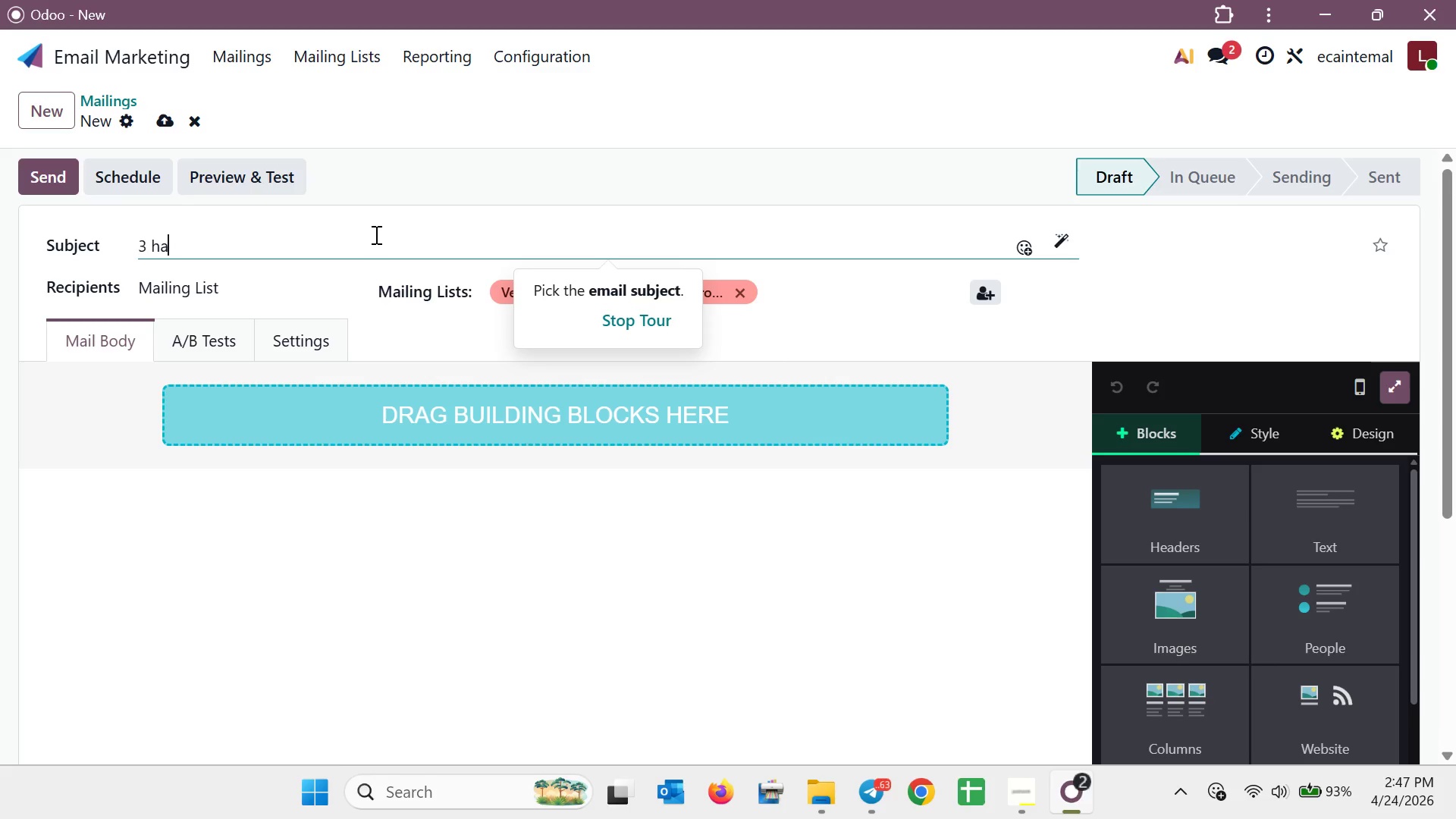 
type(bits that might be u)
key(Backspace)
type(hurting your lashes )
 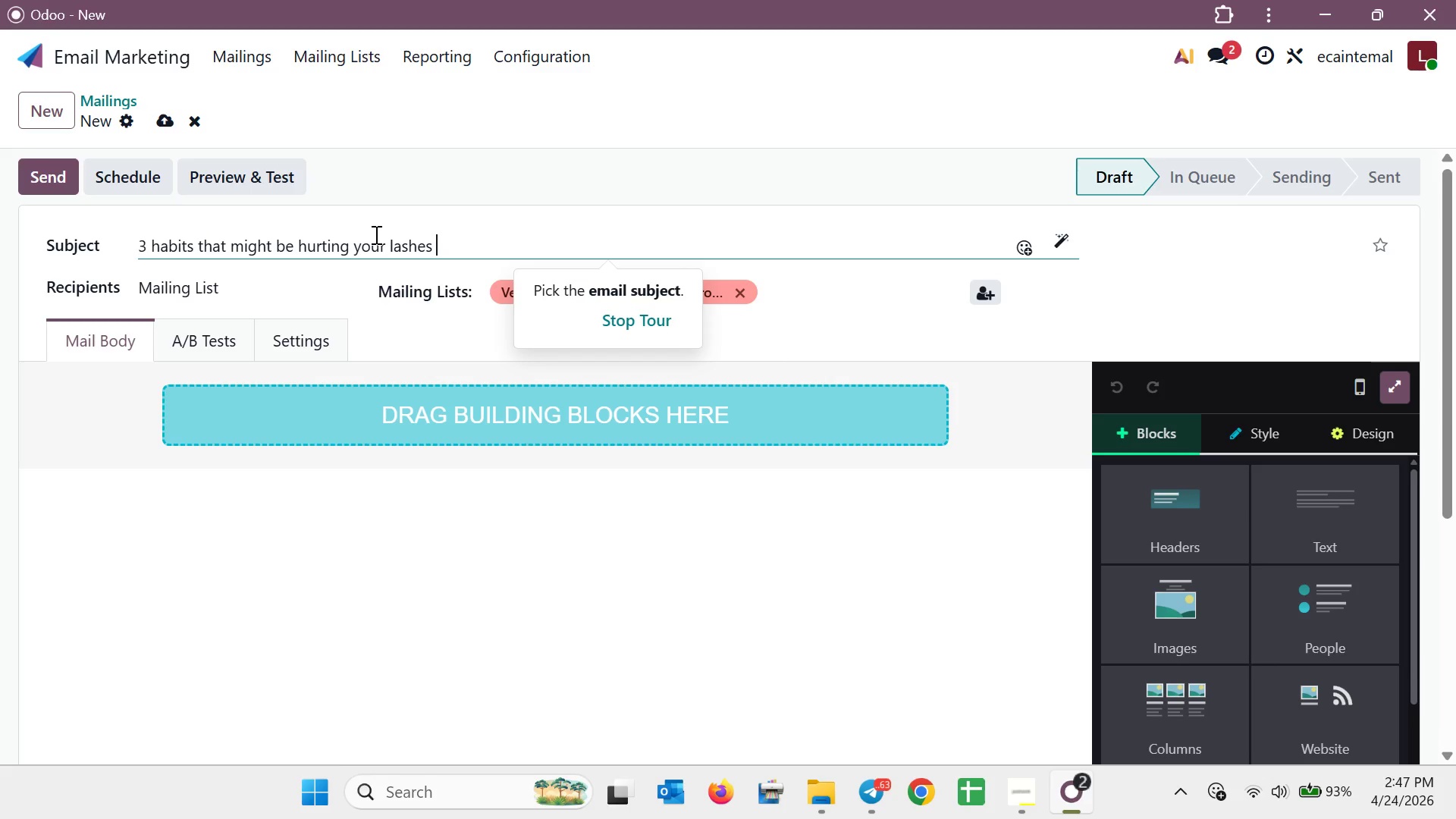 
wait(8.17)
 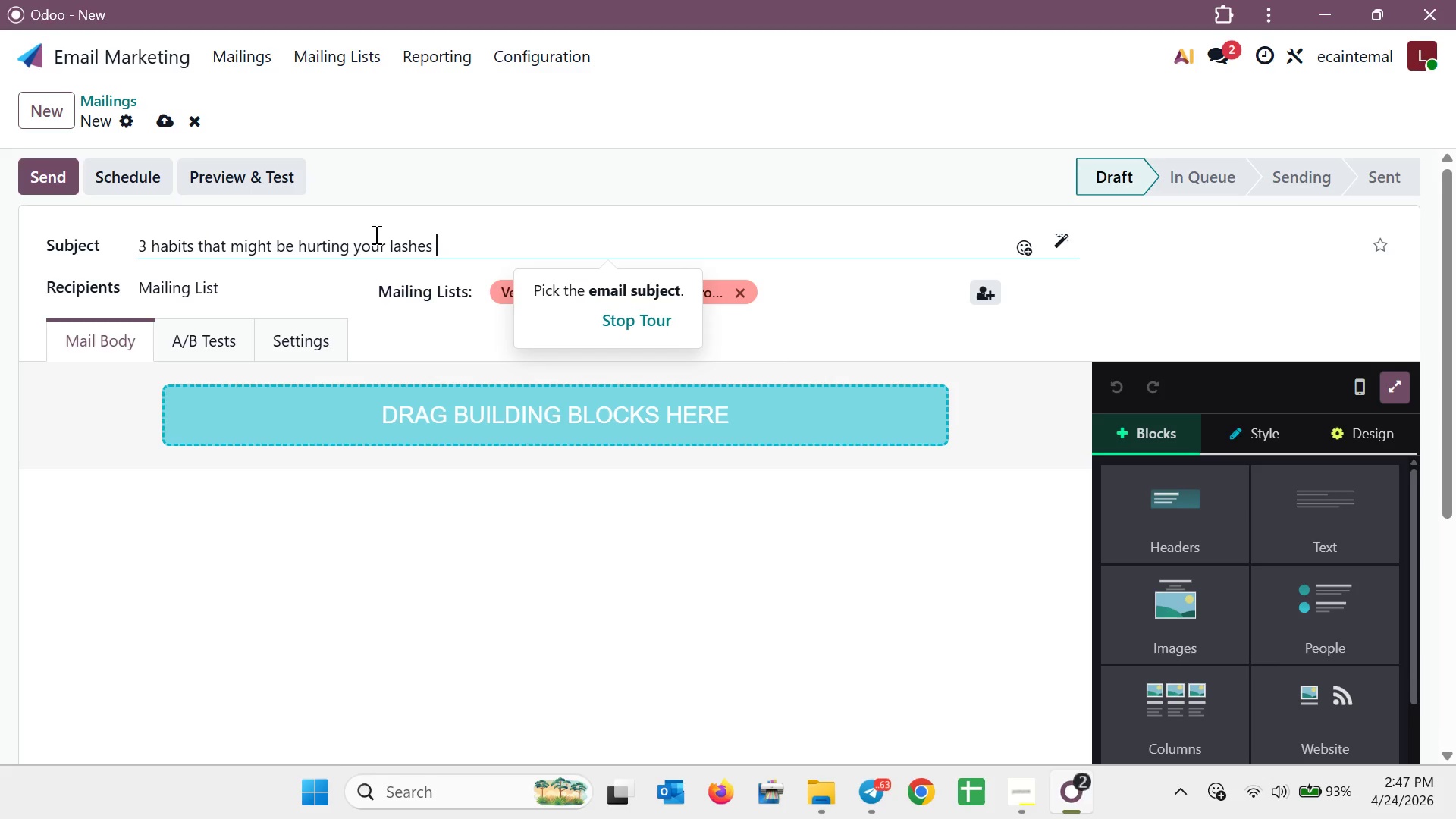 
left_click([624, 310])
 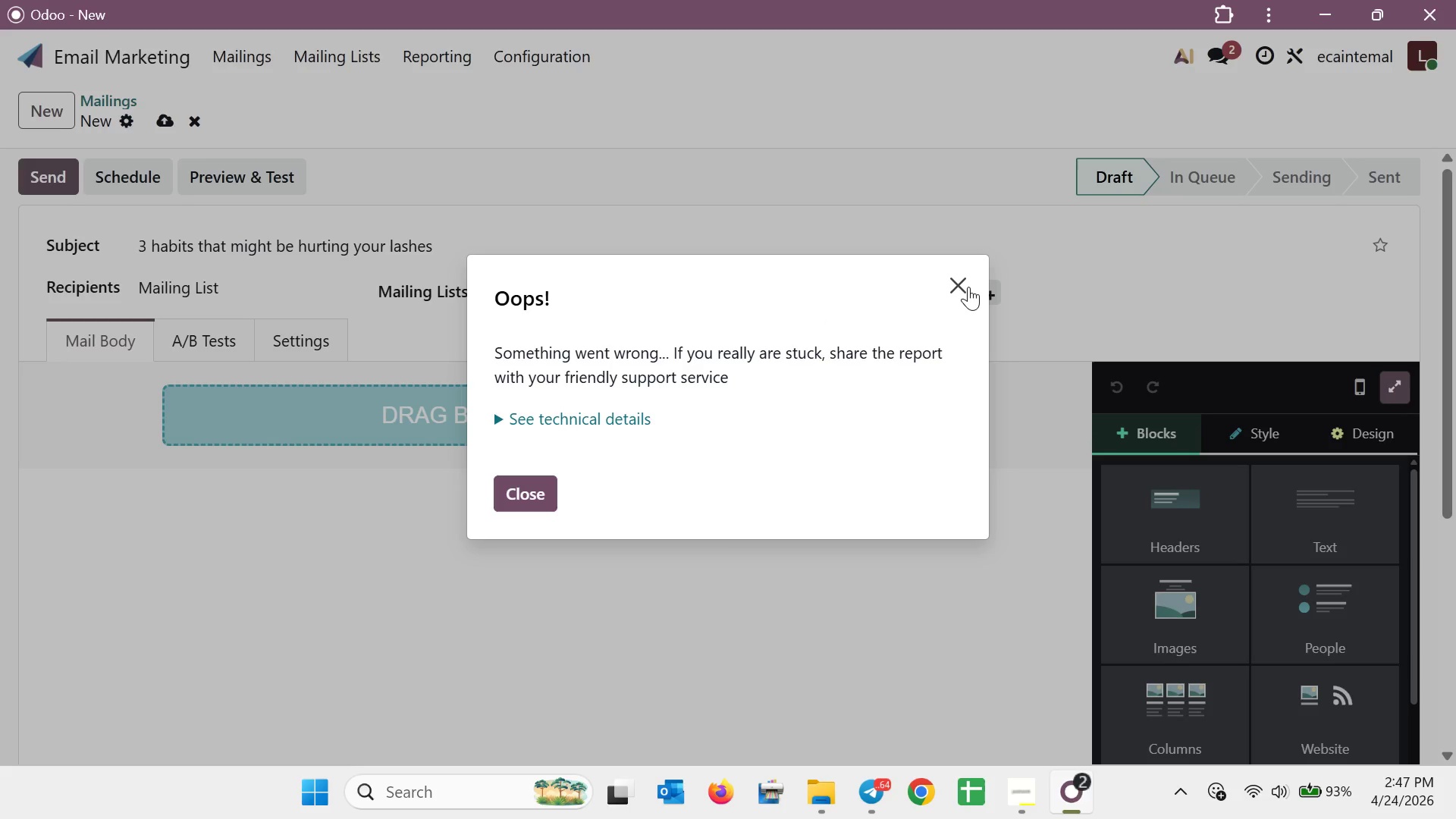 
left_click([961, 286])
 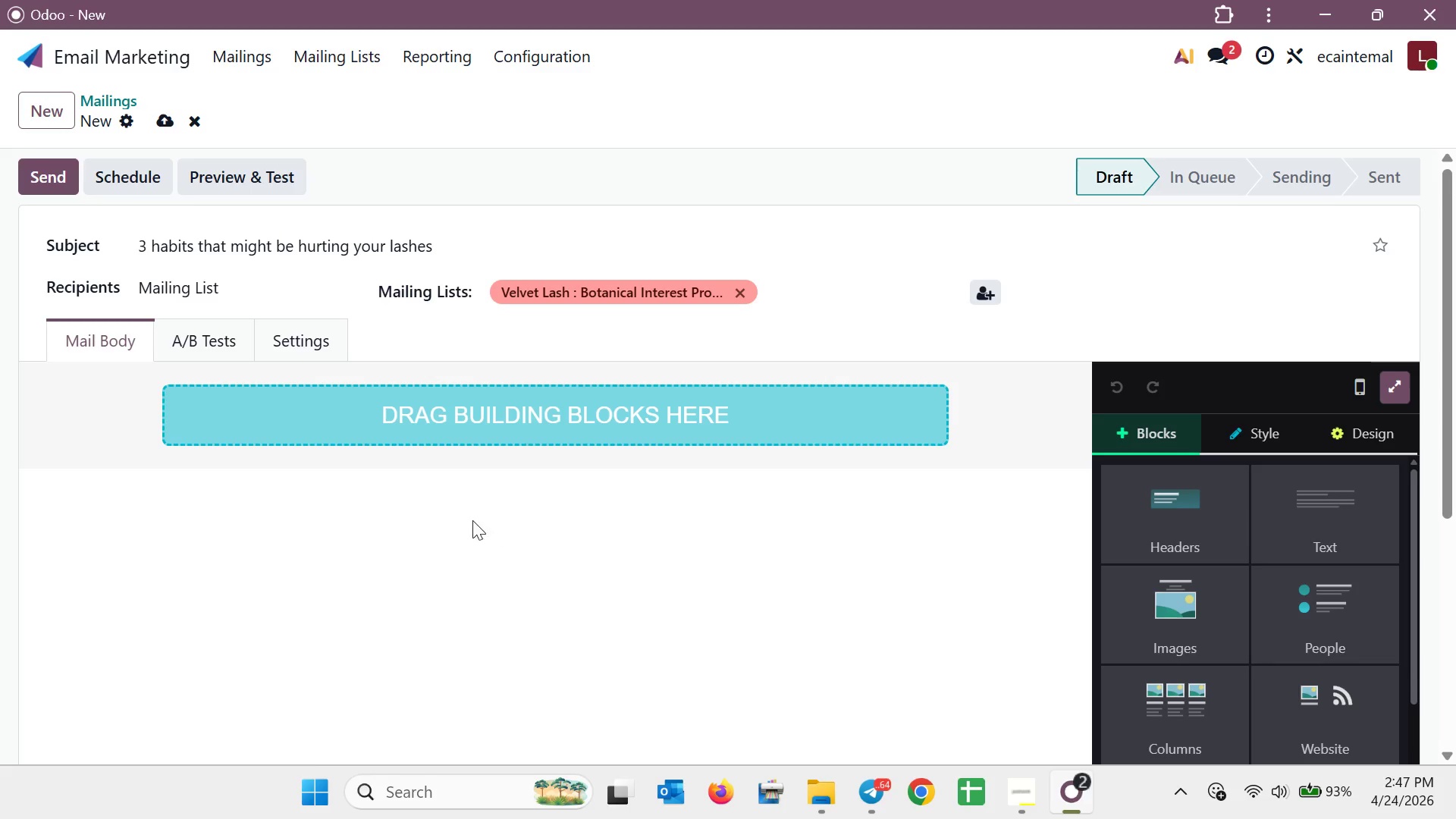 
scroll: coordinate [425, 477], scroll_direction: down, amount: 1.0
 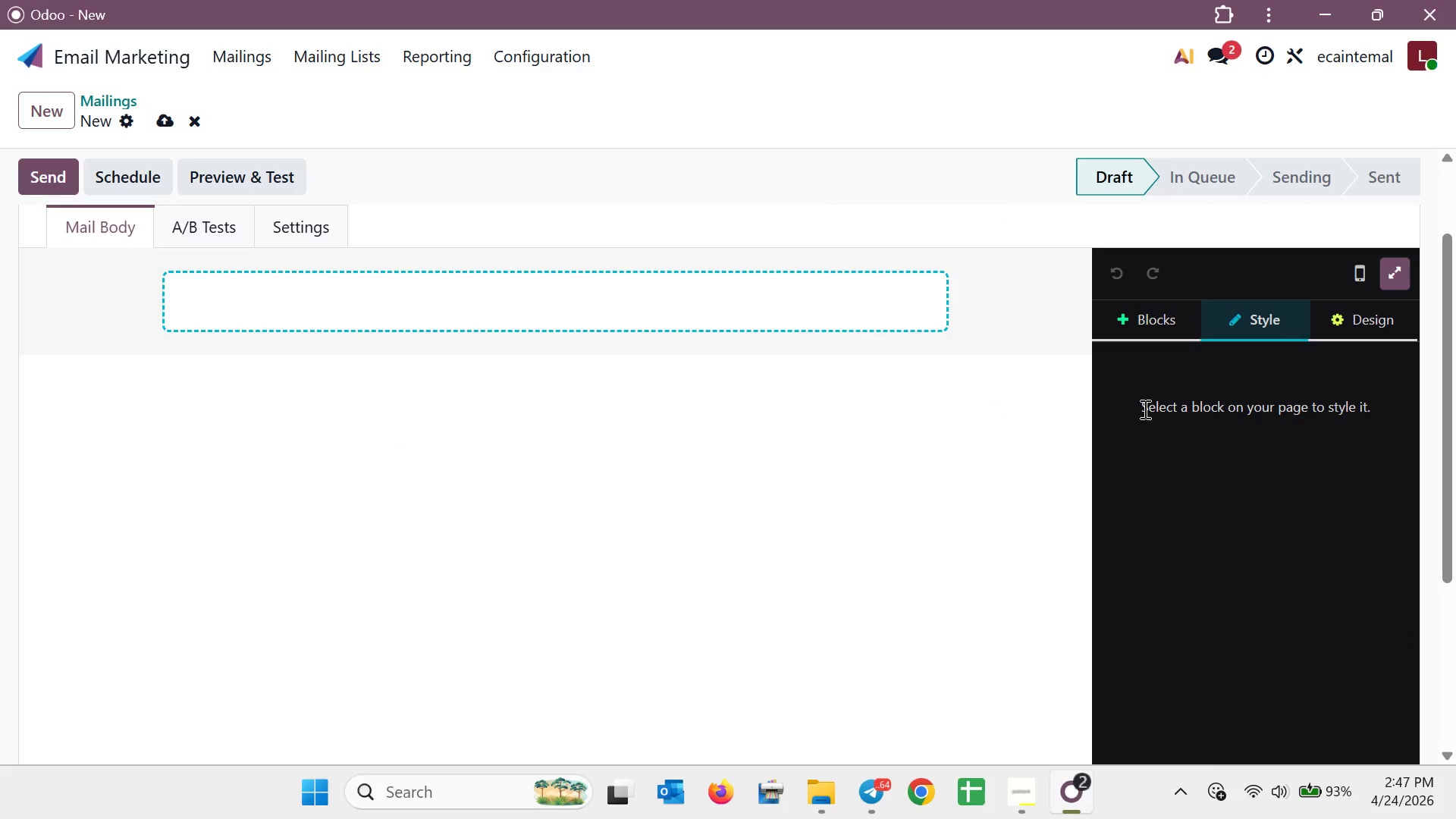 
left_click([1159, 333])
 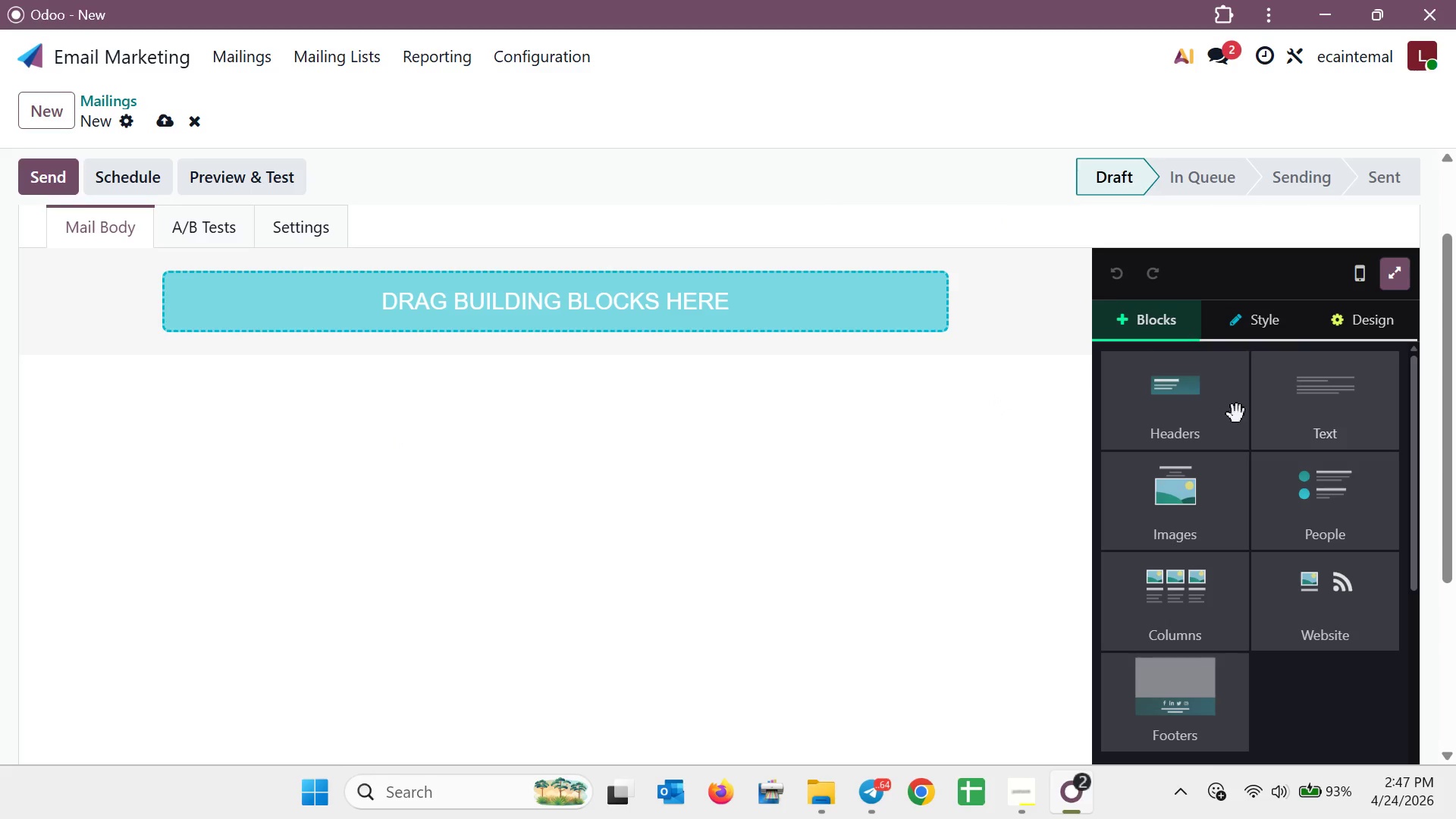 
left_click_drag(start_coordinate=[1222, 418], to_coordinate=[666, 331])
 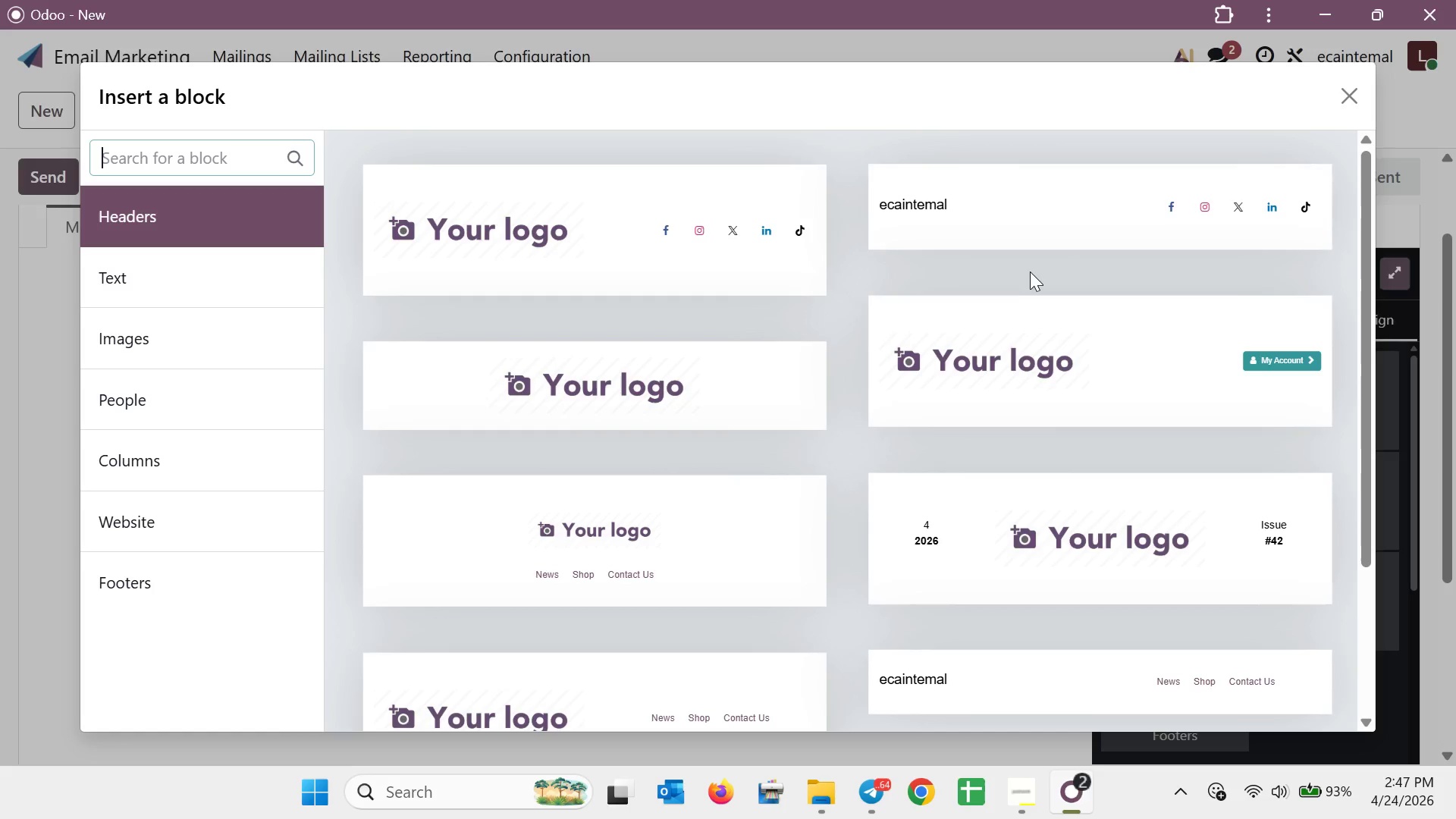 
left_click_drag(start_coordinate=[1022, 253], to_coordinate=[1009, 239])
 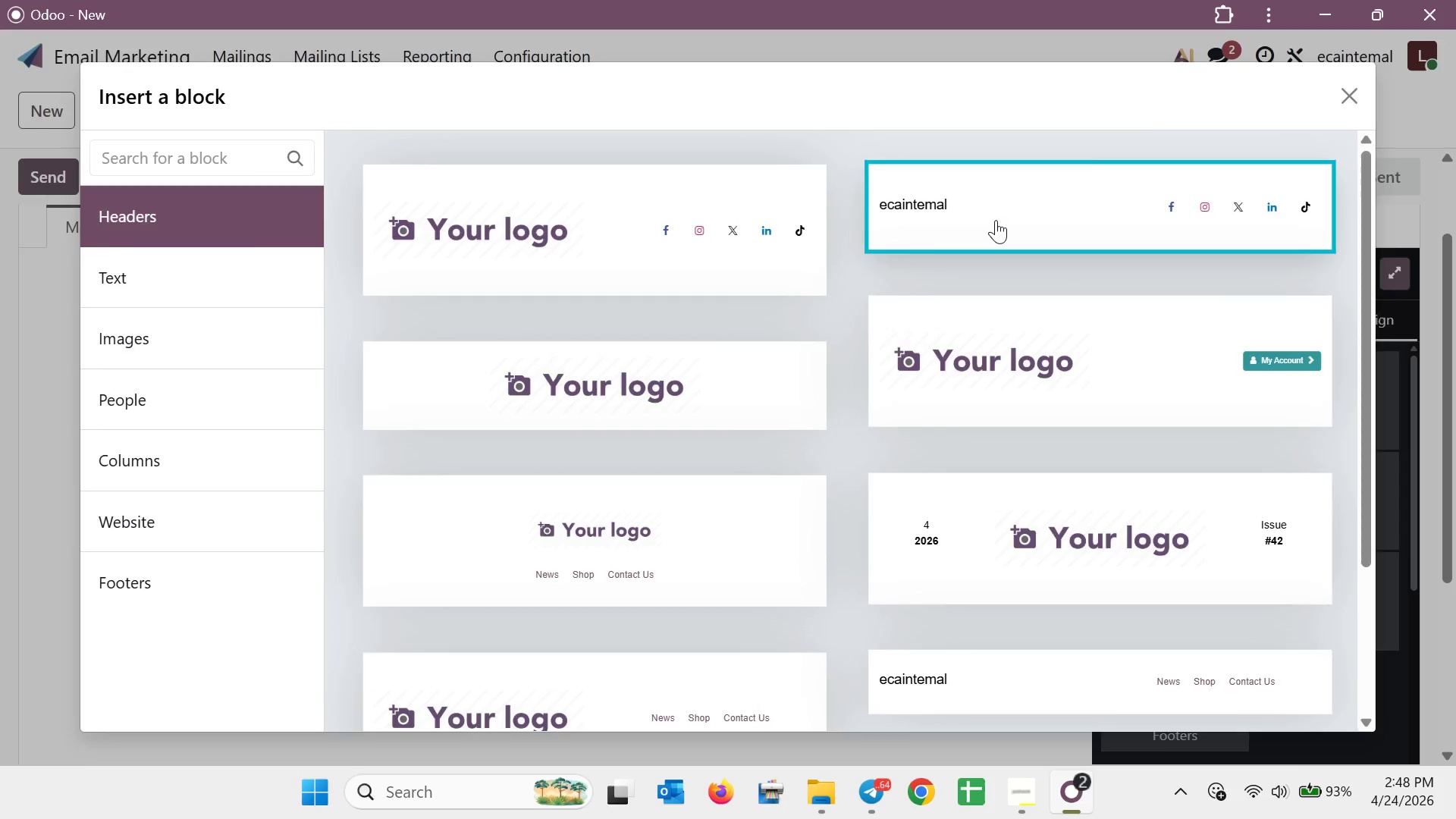 
double_click([996, 220])
 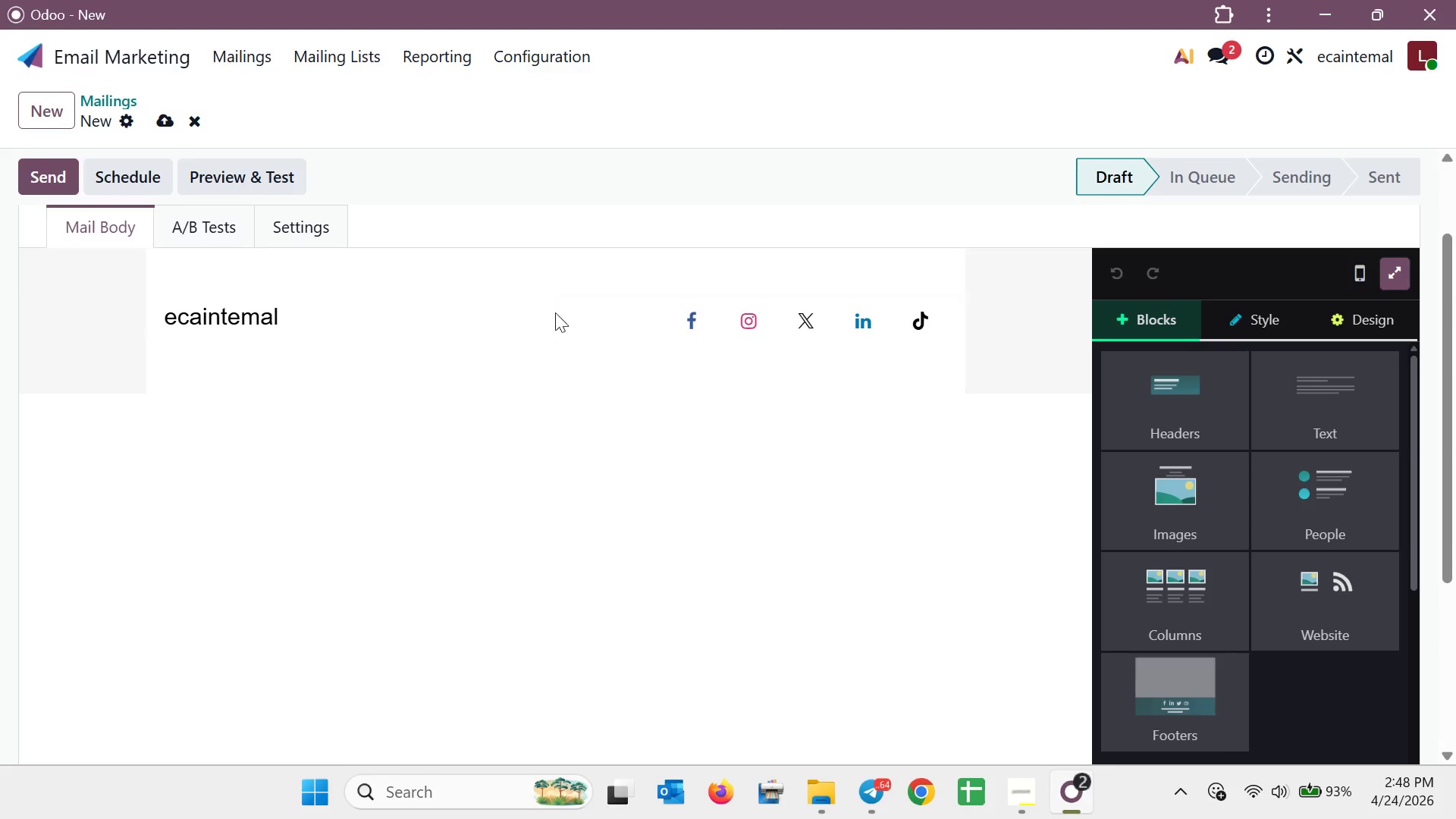 
left_click_drag(start_coordinate=[440, 332], to_coordinate=[113, 332])
 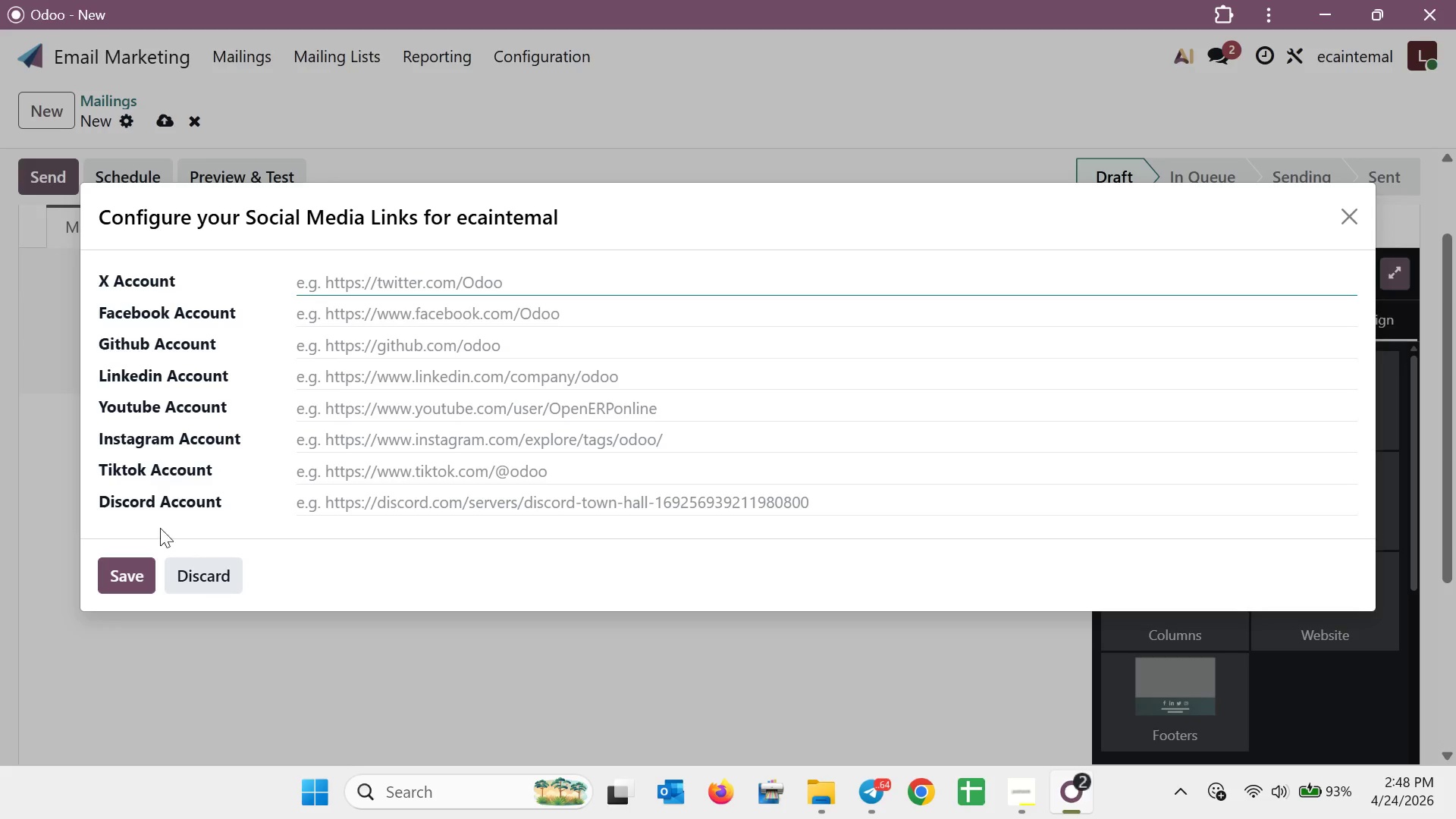 
left_click([127, 578])
 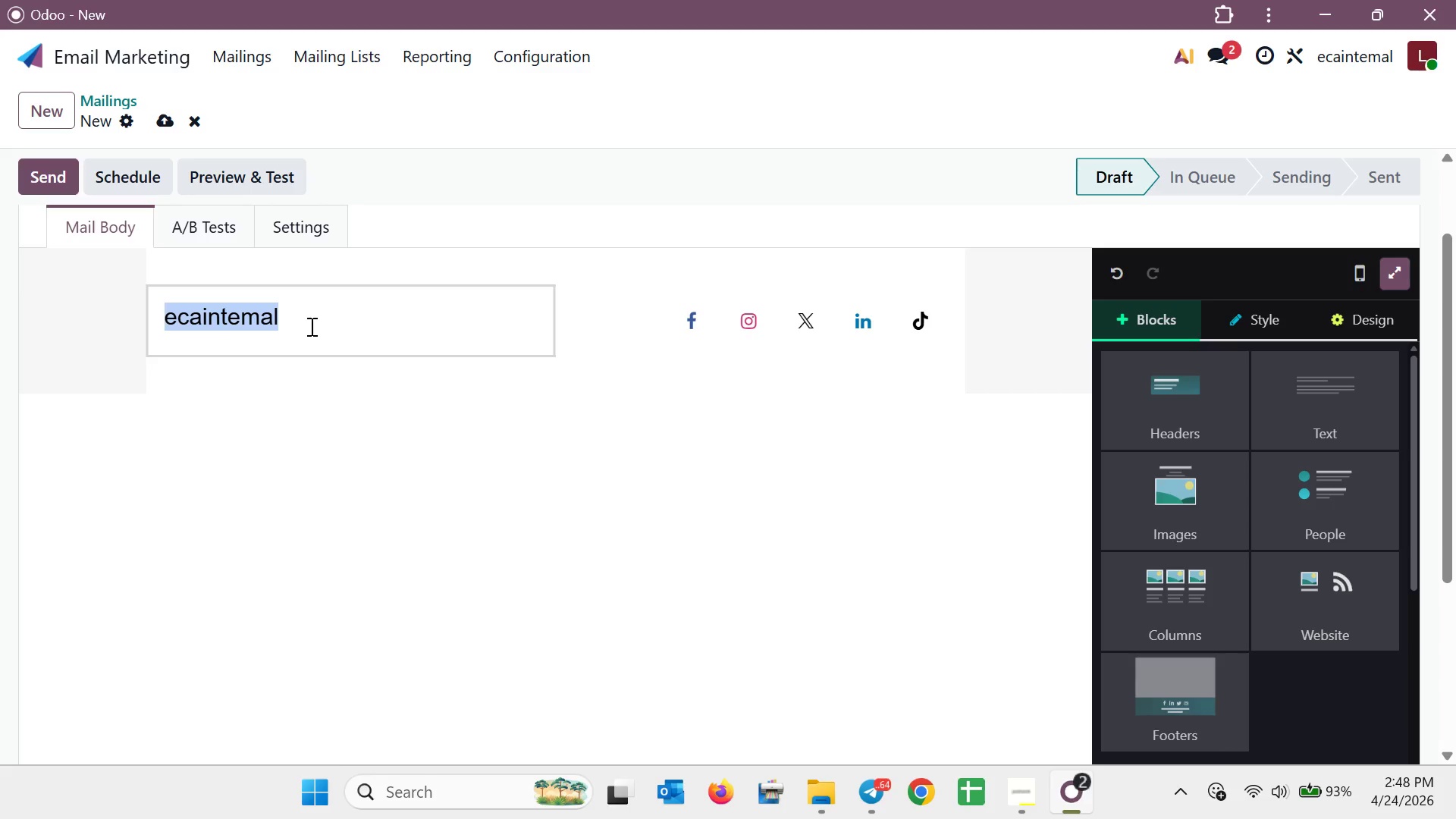 
key(Shift+V)
 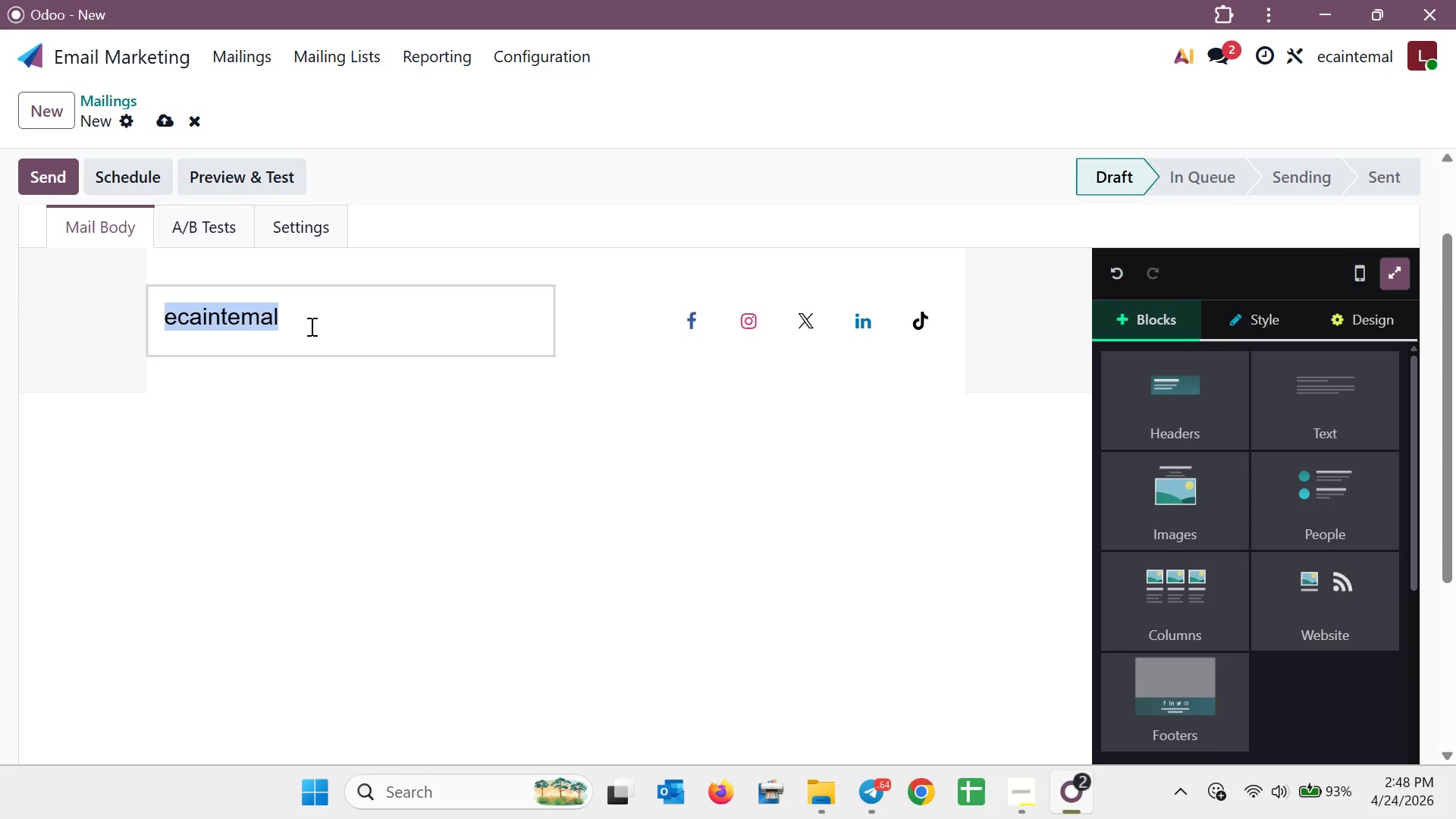 
double_click([311, 327])
 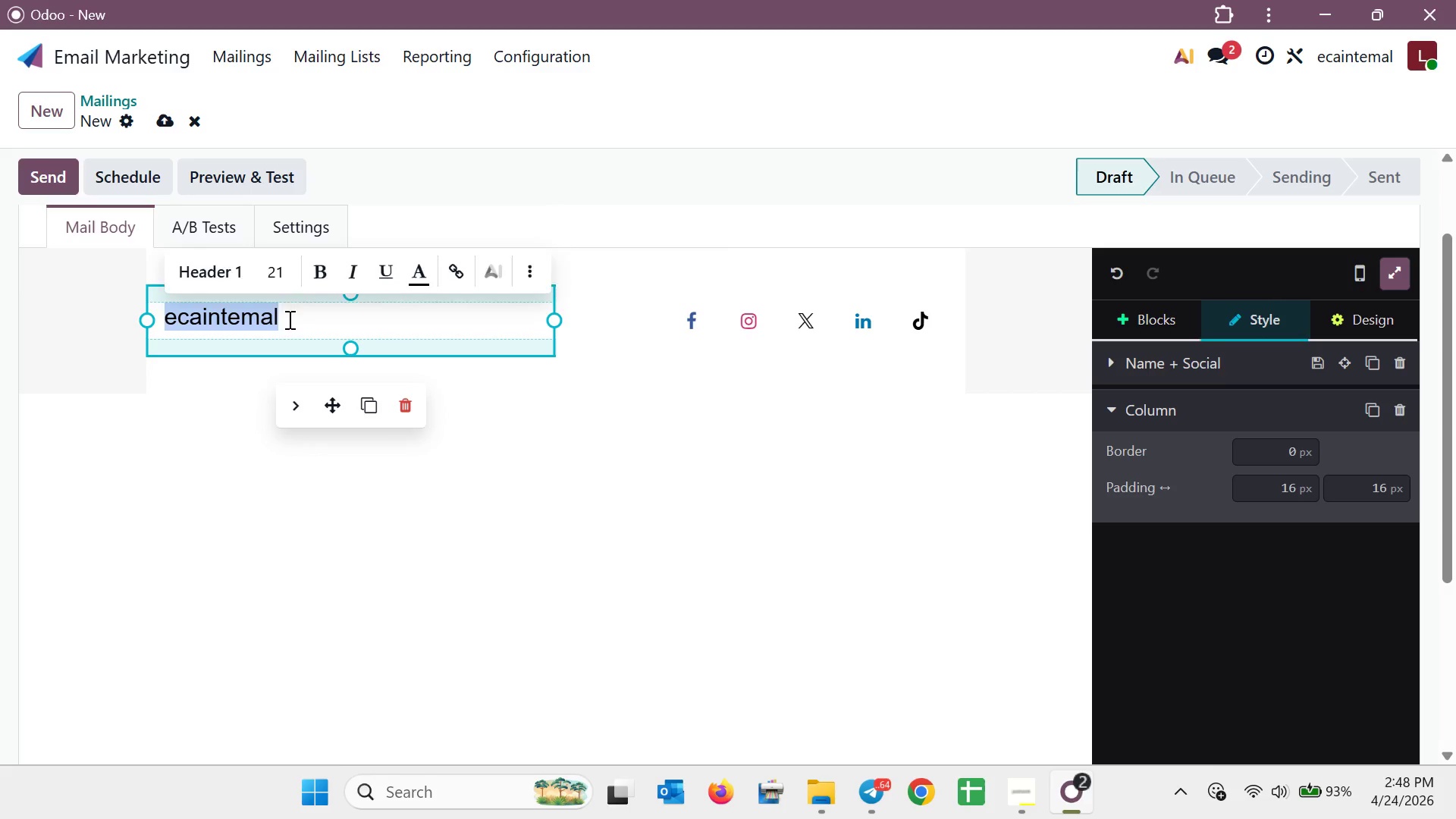 
double_click([275, 321])
 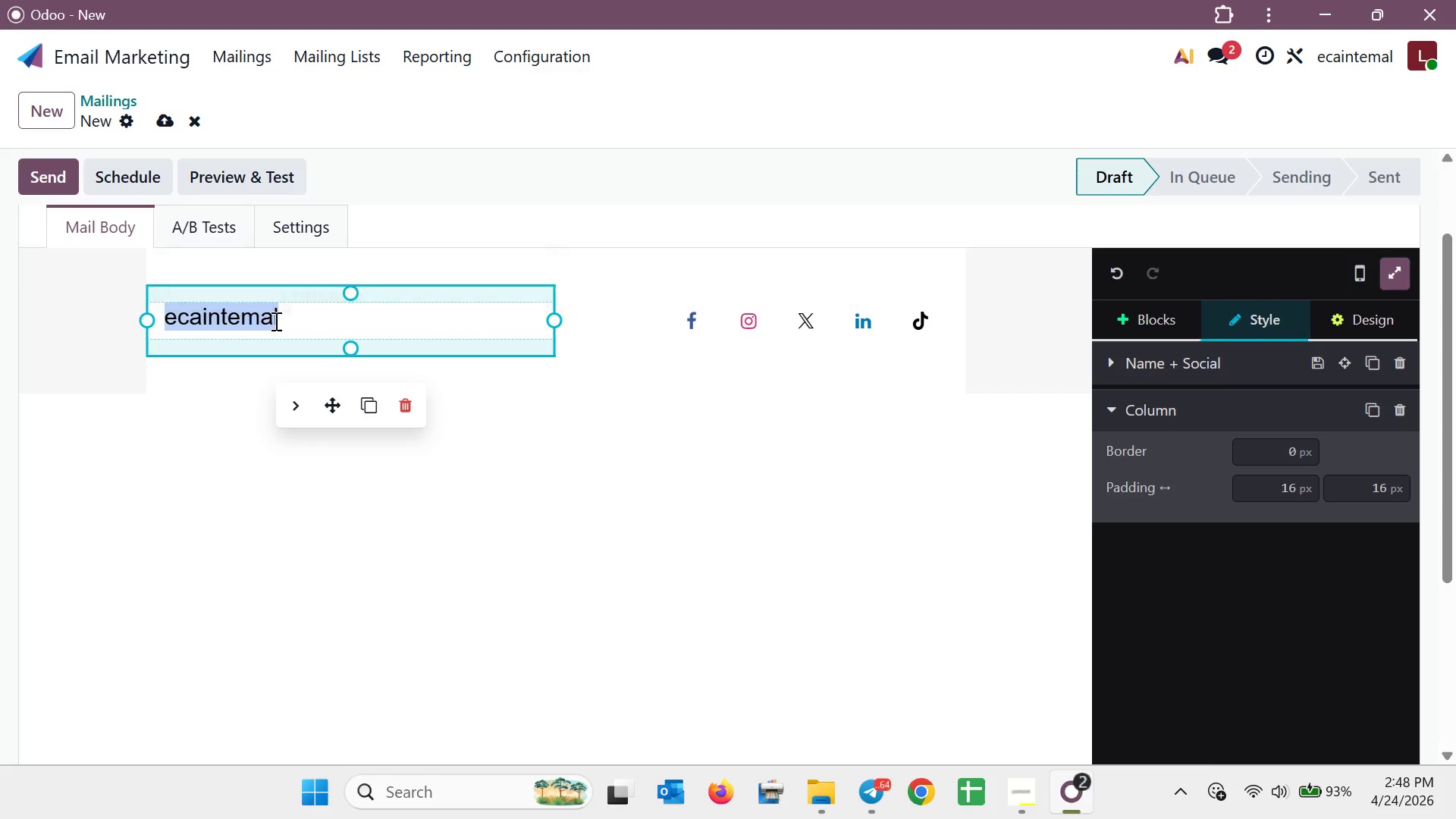 
triple_click([272, 322])
 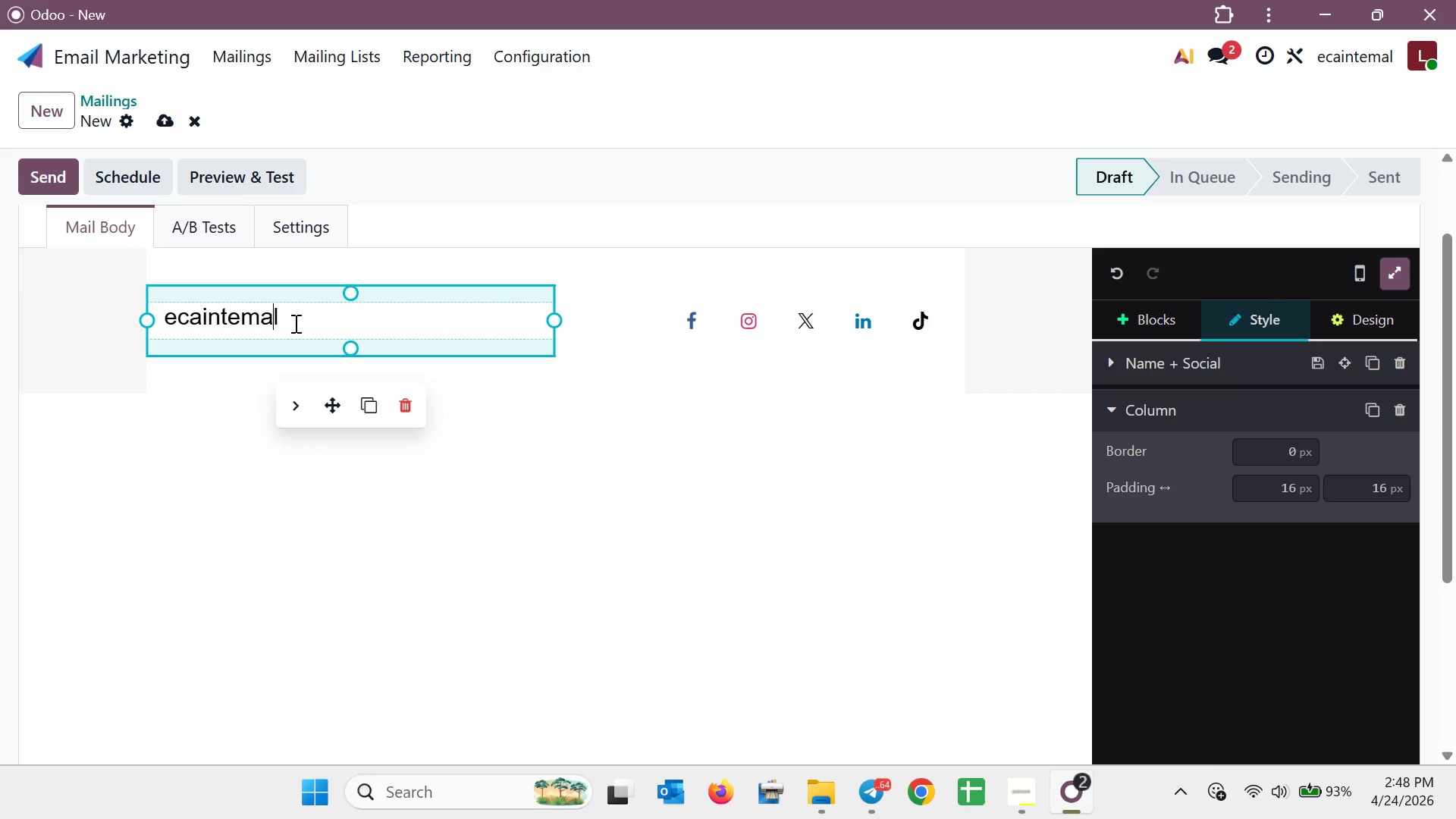 
left_click_drag(start_coordinate=[300, 323], to_coordinate=[181, 323])
 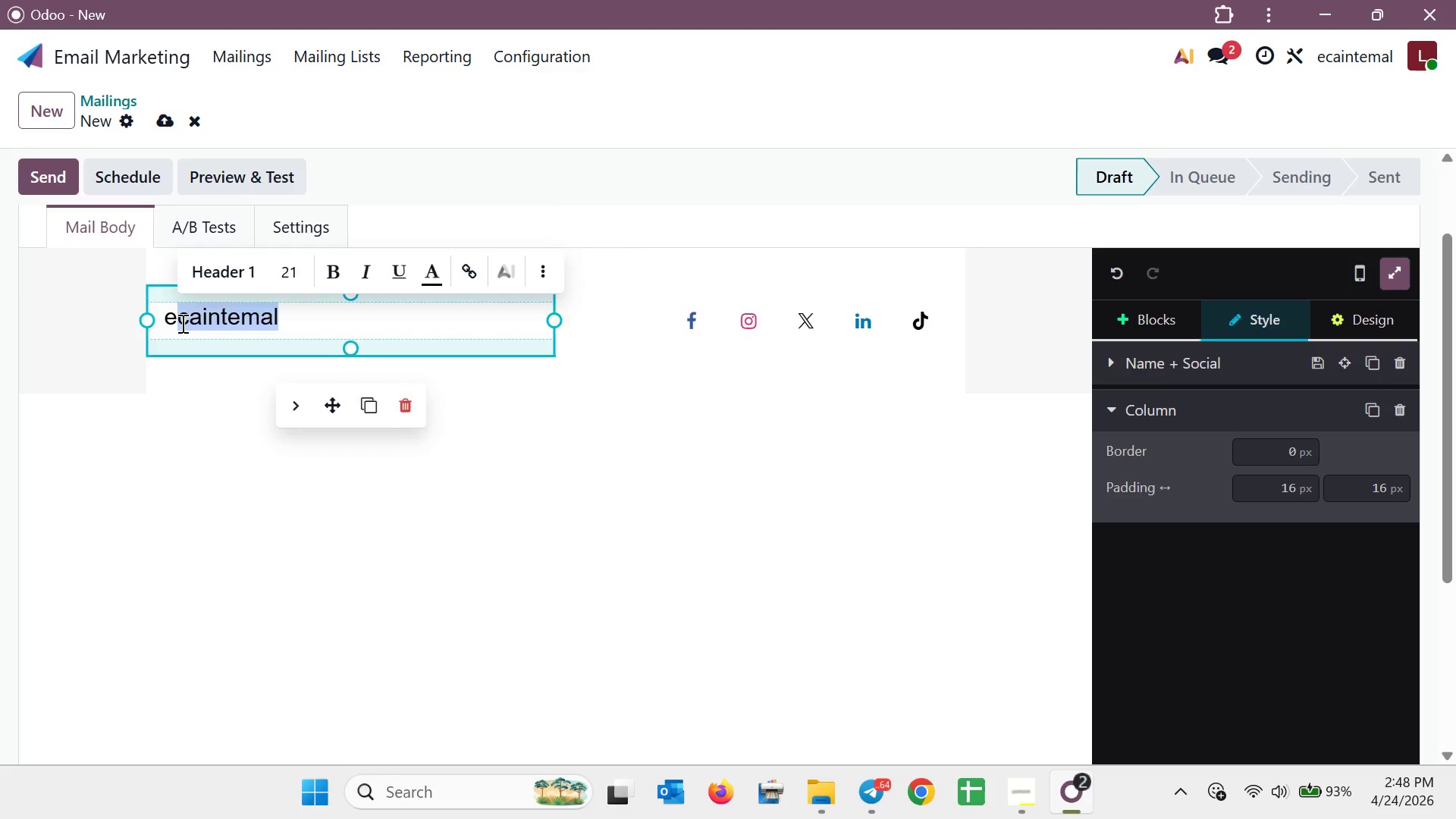 
key(Backspace)
key(Backspace)
type(Velvet Lasg)
key(Backspace)
 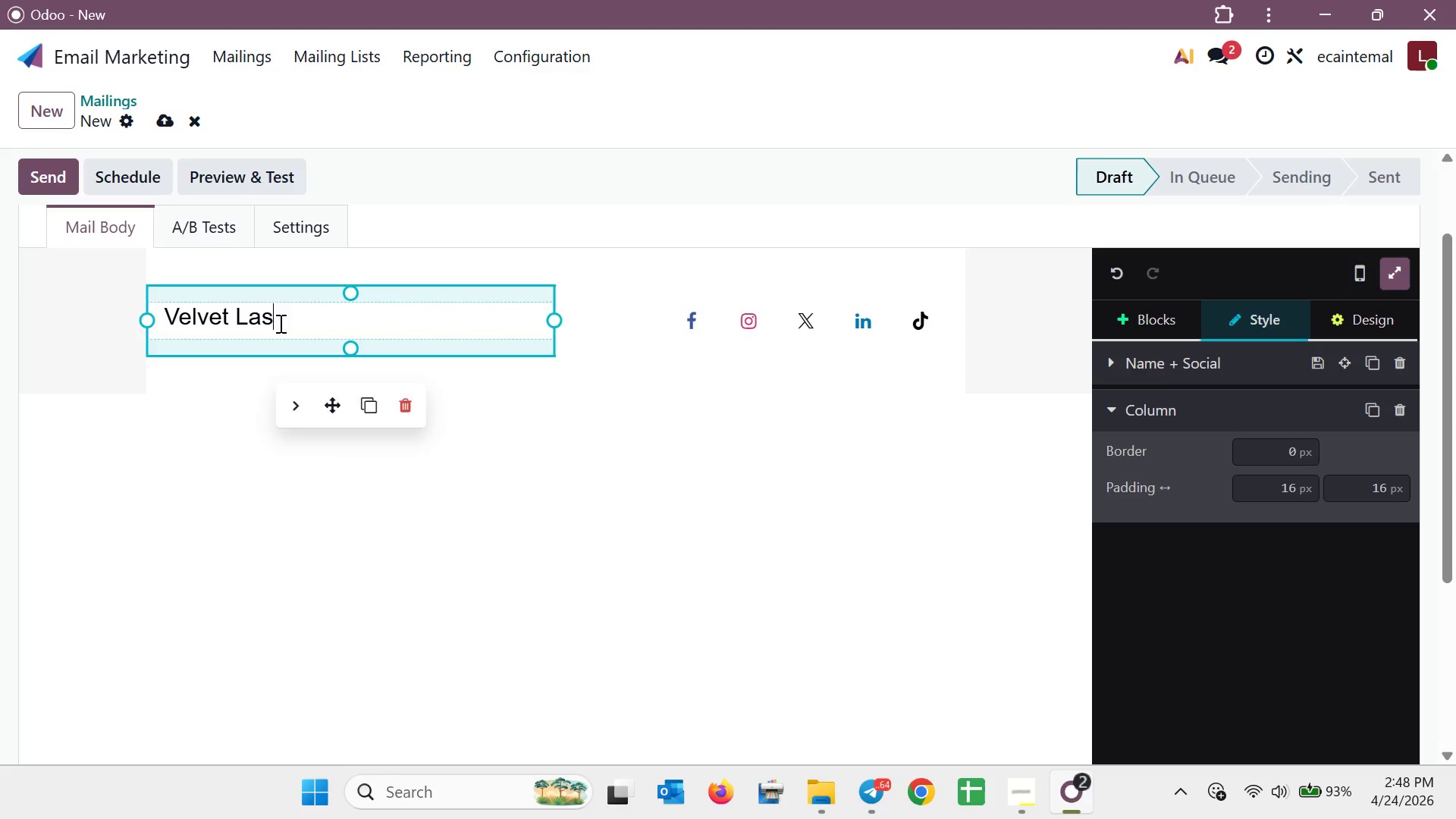 
 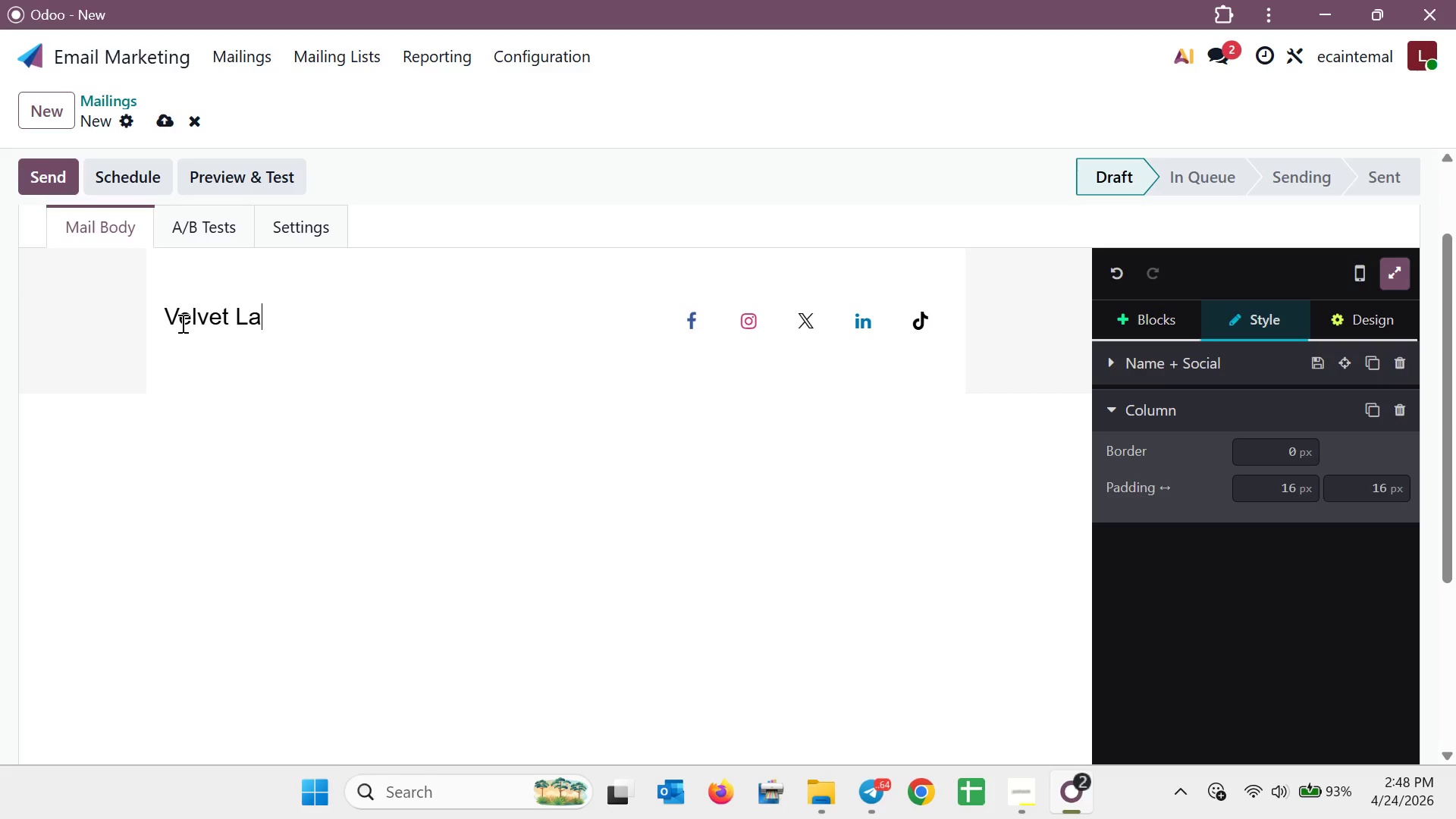 
type(hes and tint )
 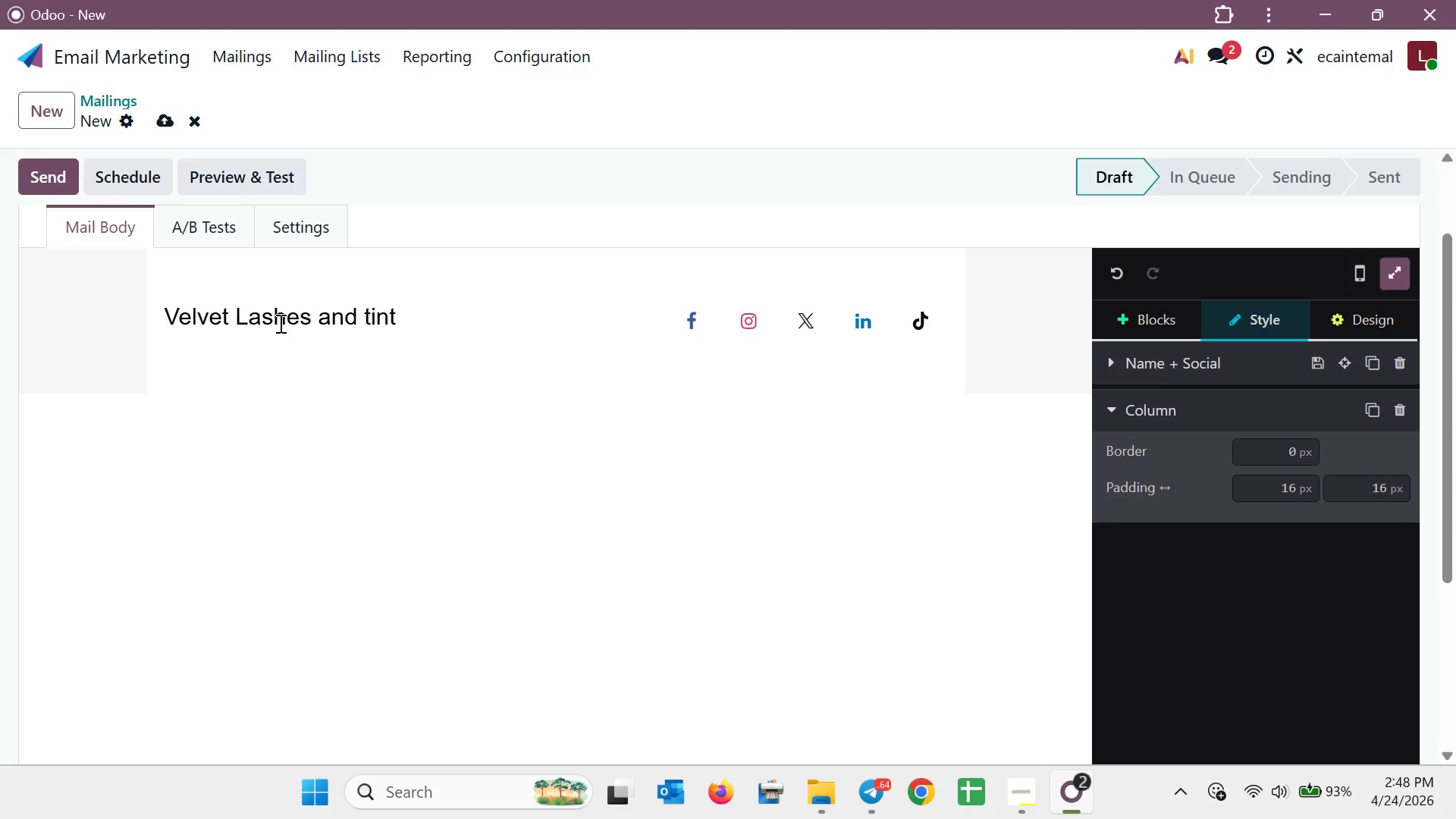 
left_click([370, 322])
 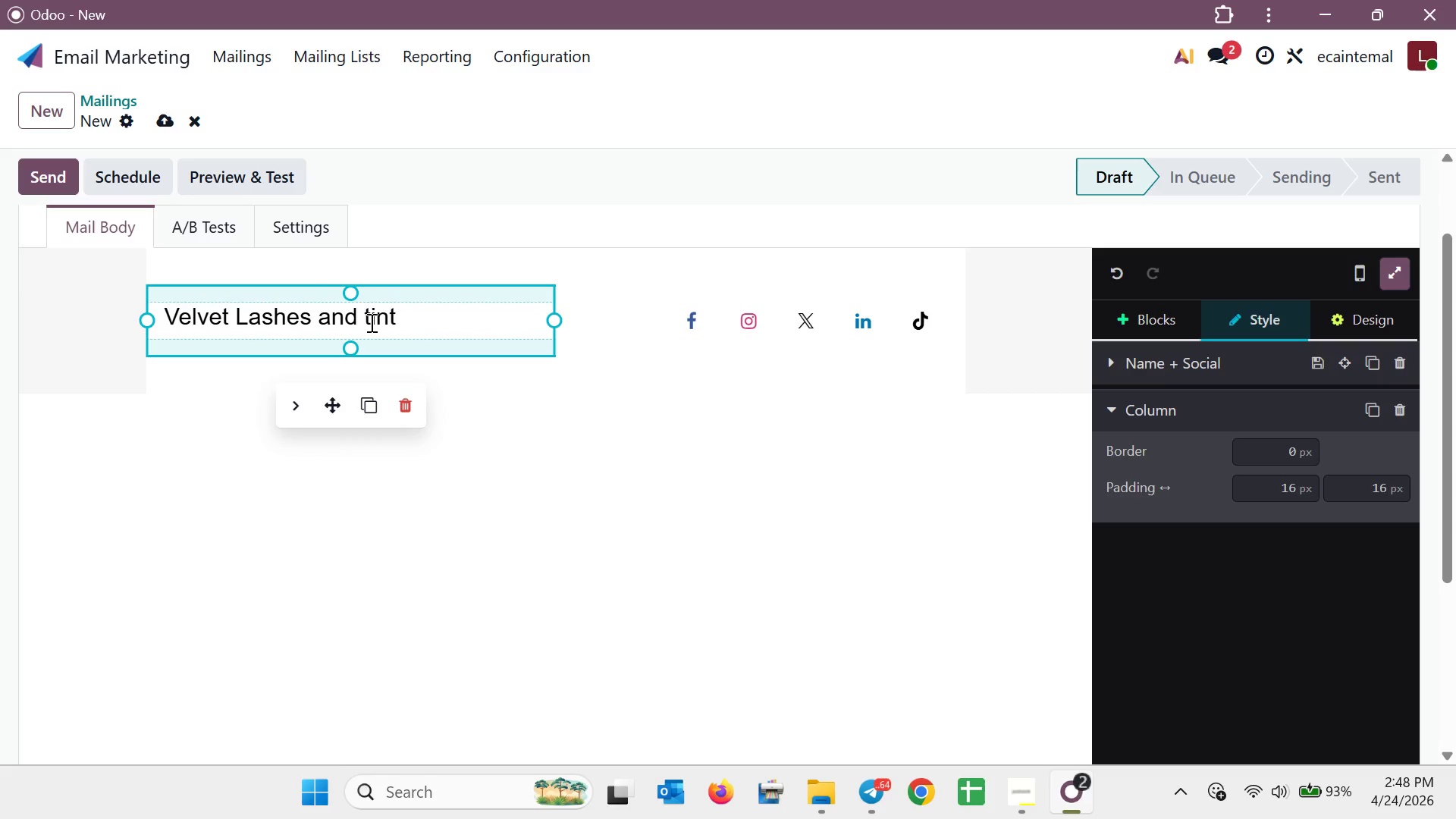 
key(Backspace)
 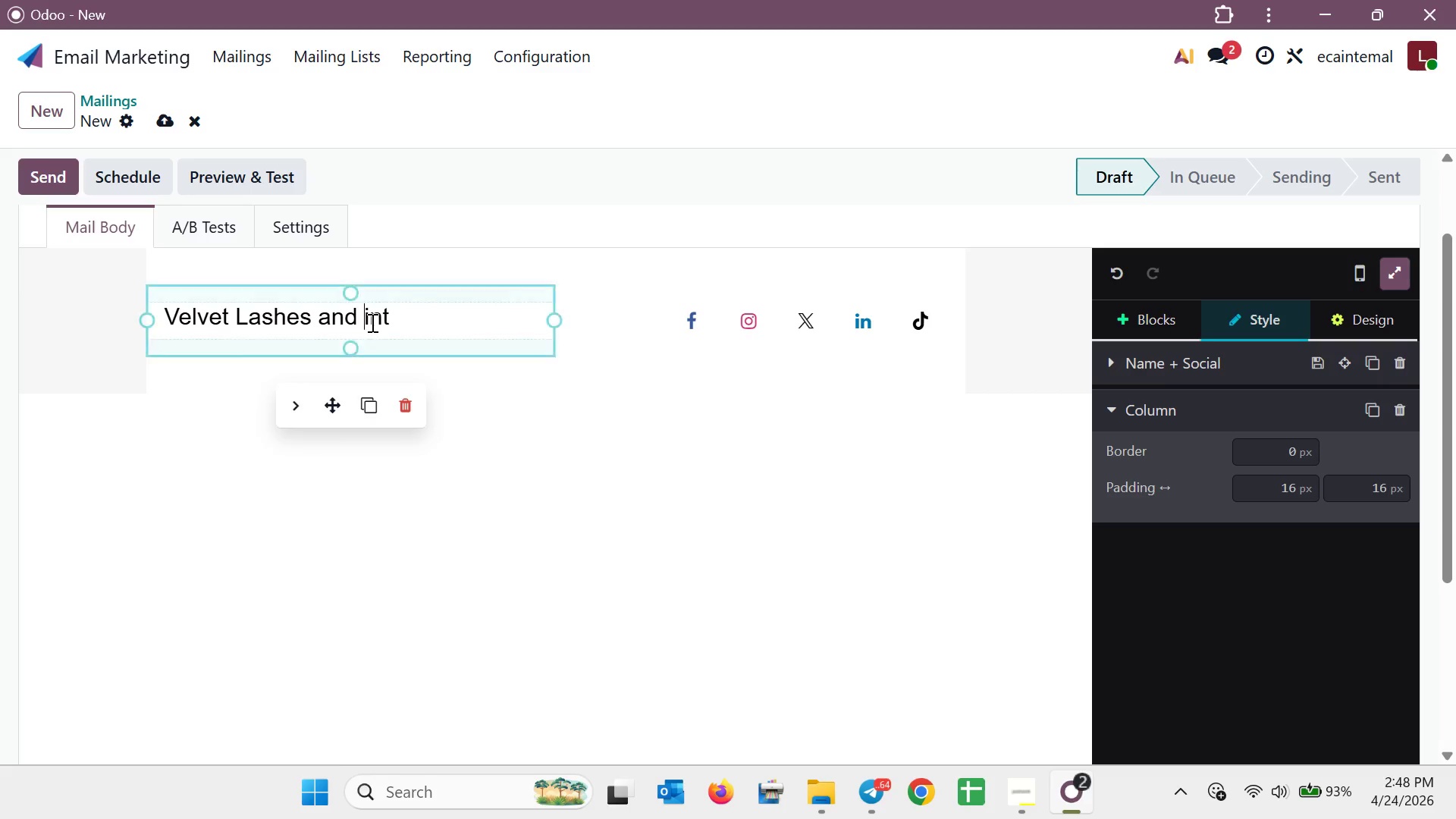 
key(Shift+T)
 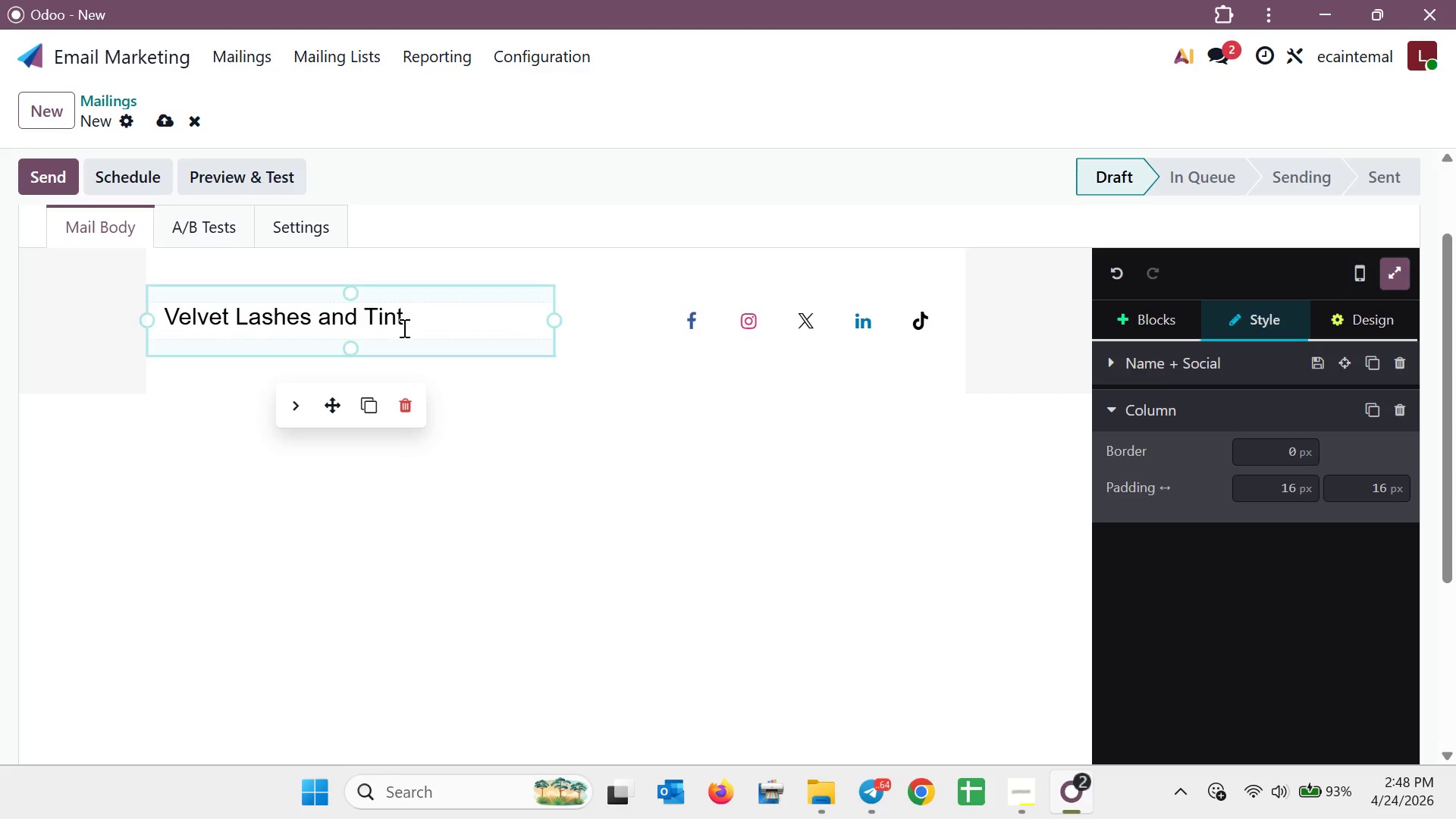 
left_click_drag(start_coordinate=[415, 321], to_coordinate=[165, 319])
 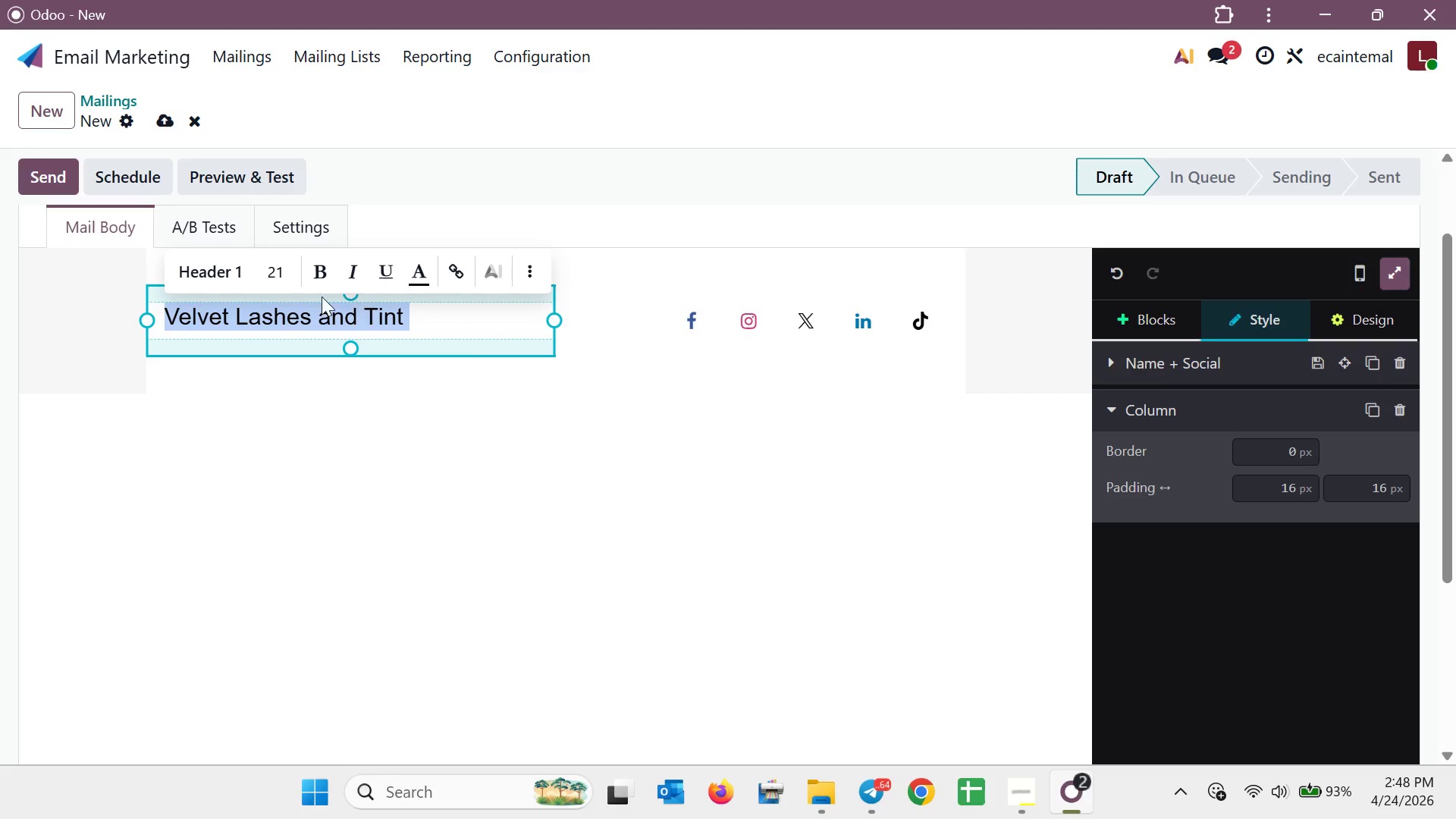 
left_click([286, 283])
 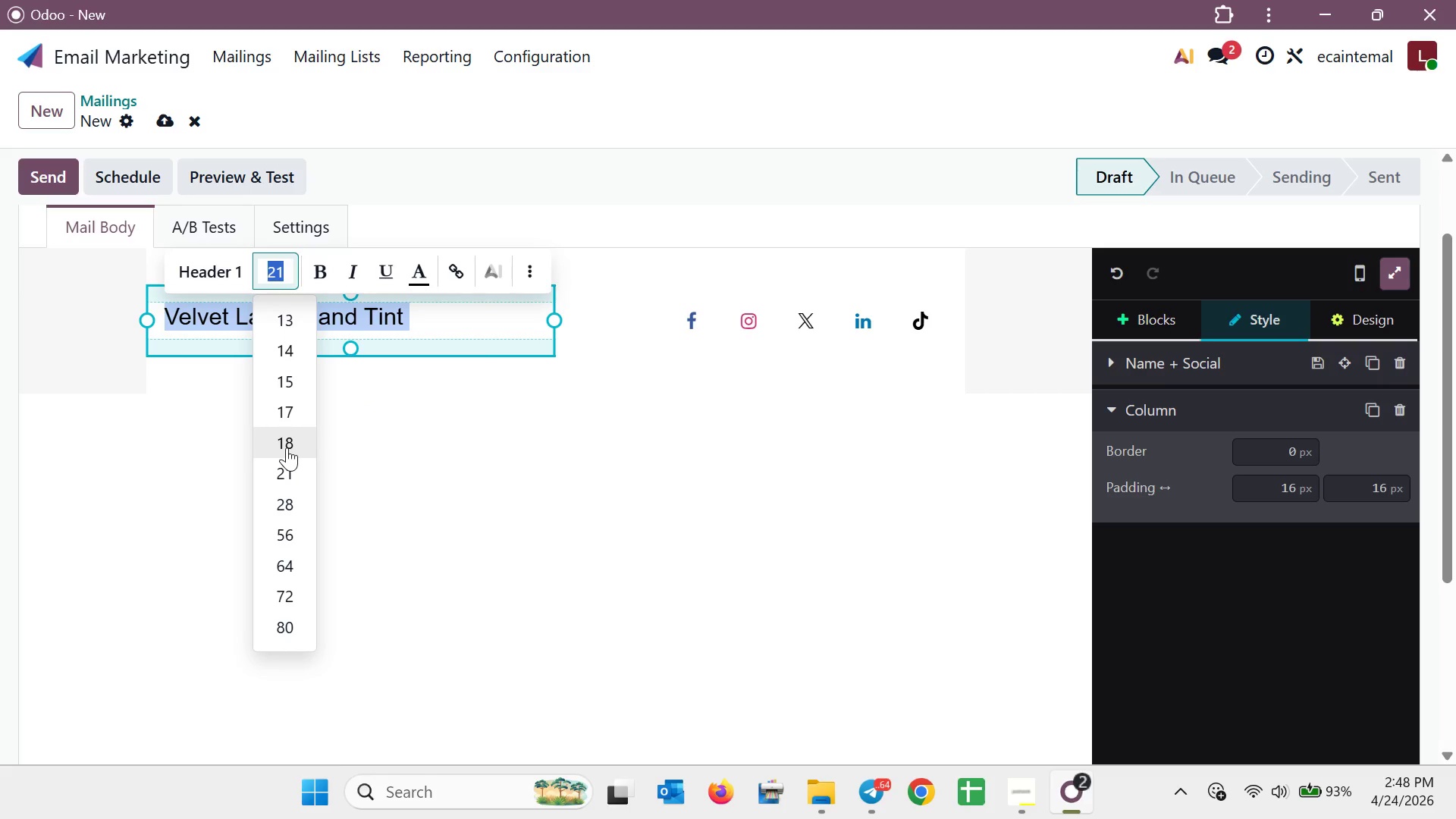 
left_click([287, 447])
 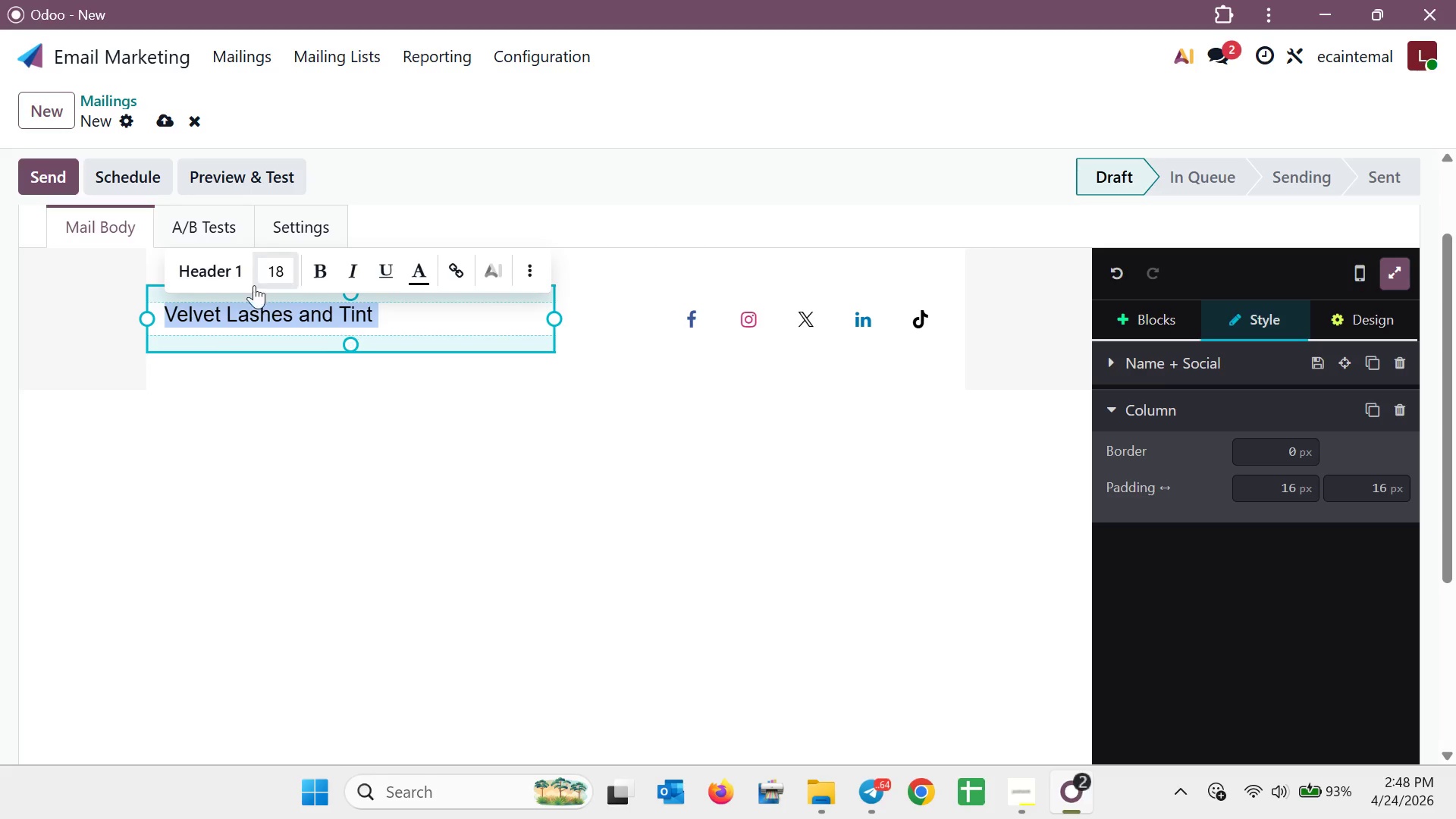 
left_click([268, 271])
 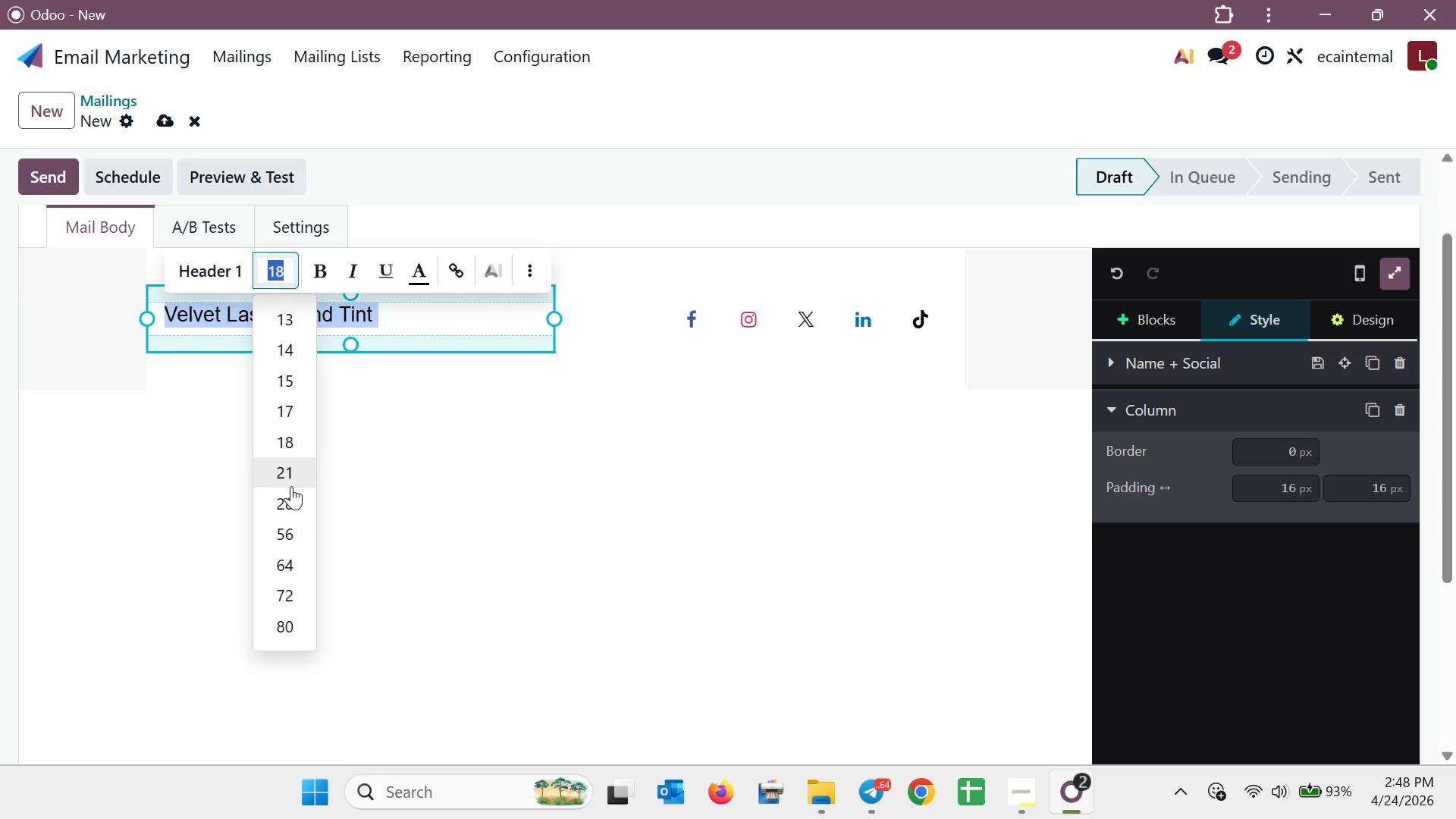 
left_click([285, 503])
 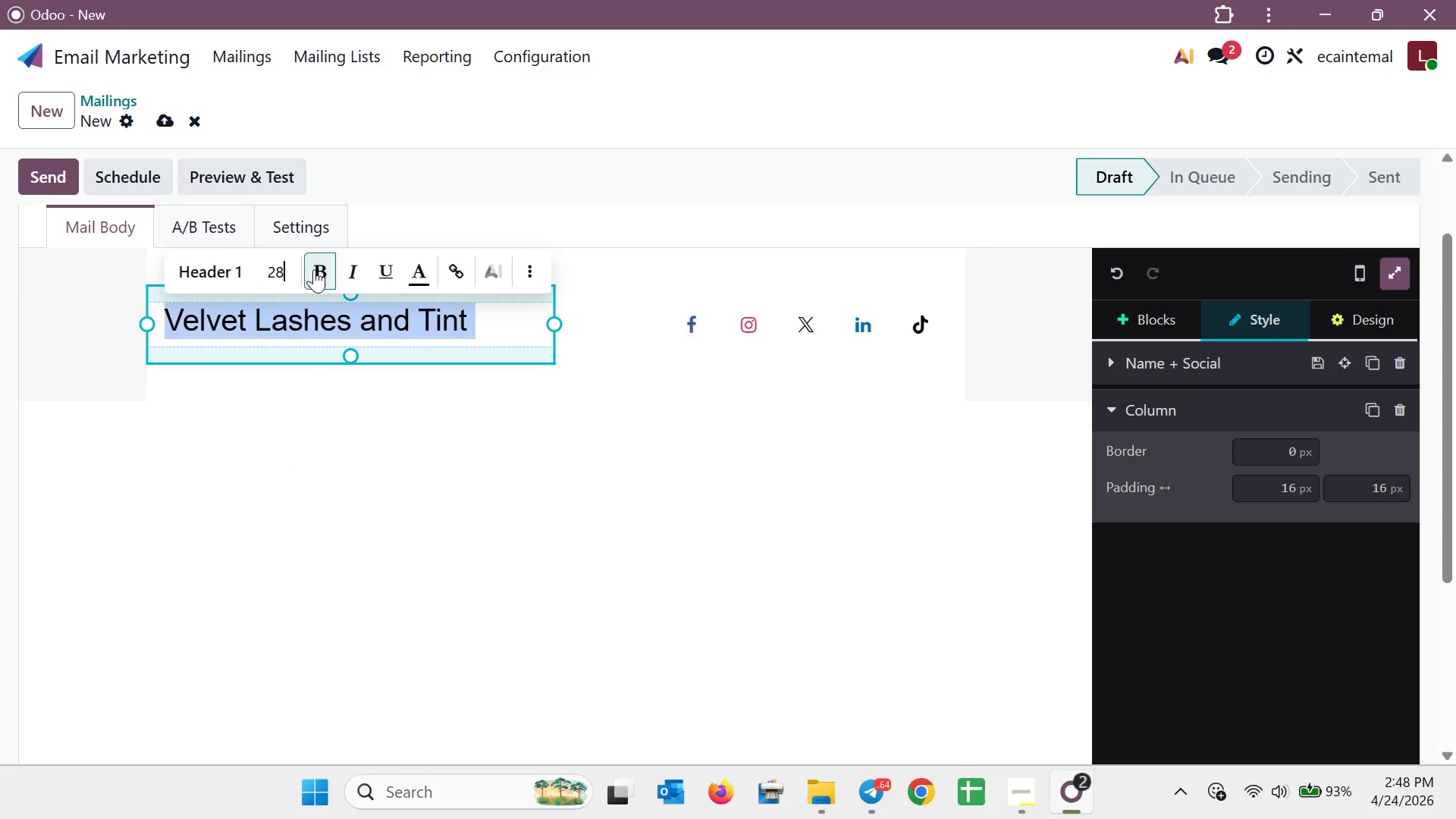 
left_click([398, 488])
 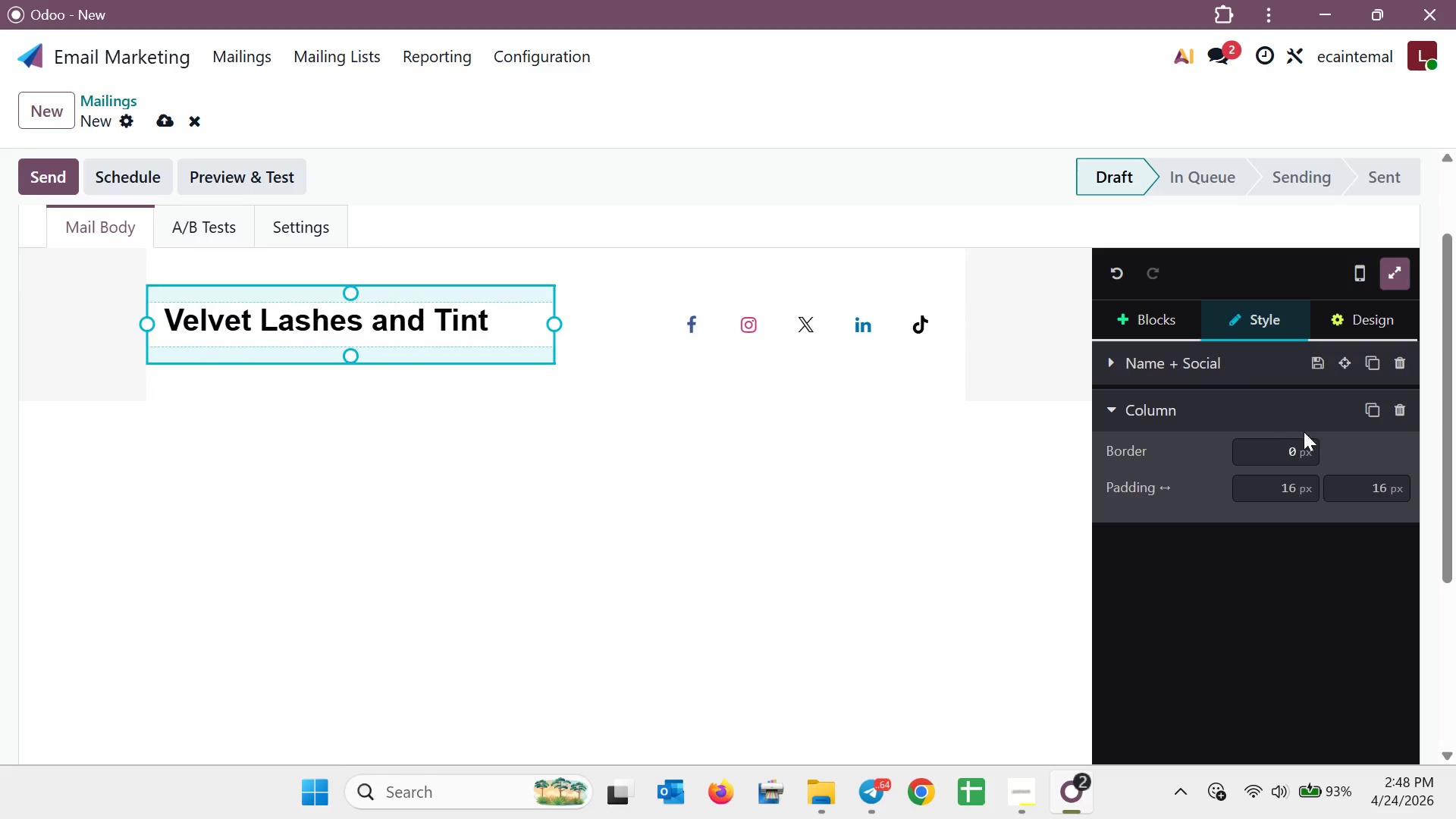 
left_click([1145, 310])
 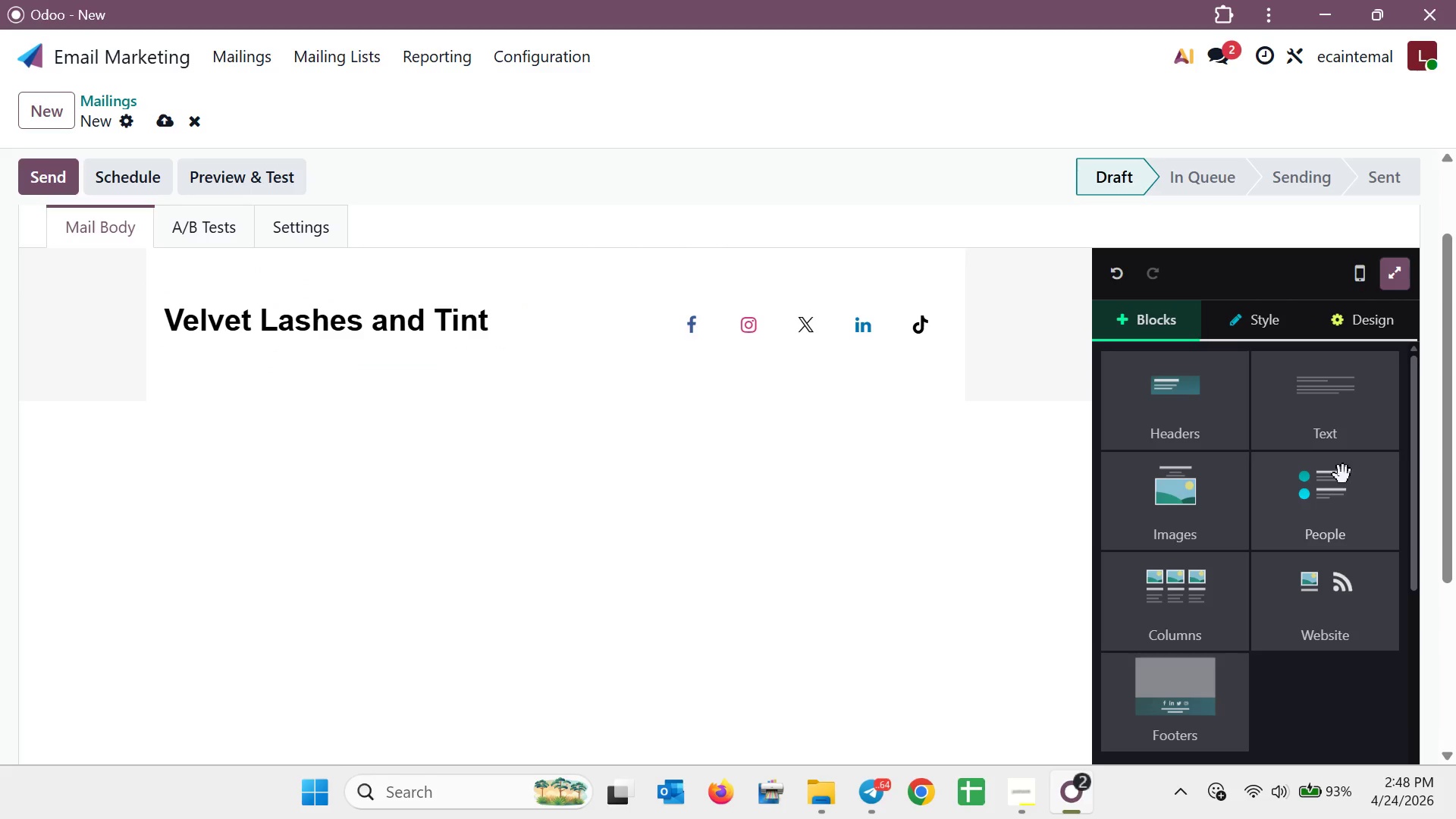 
left_click_drag(start_coordinate=[1320, 428], to_coordinate=[566, 454])
 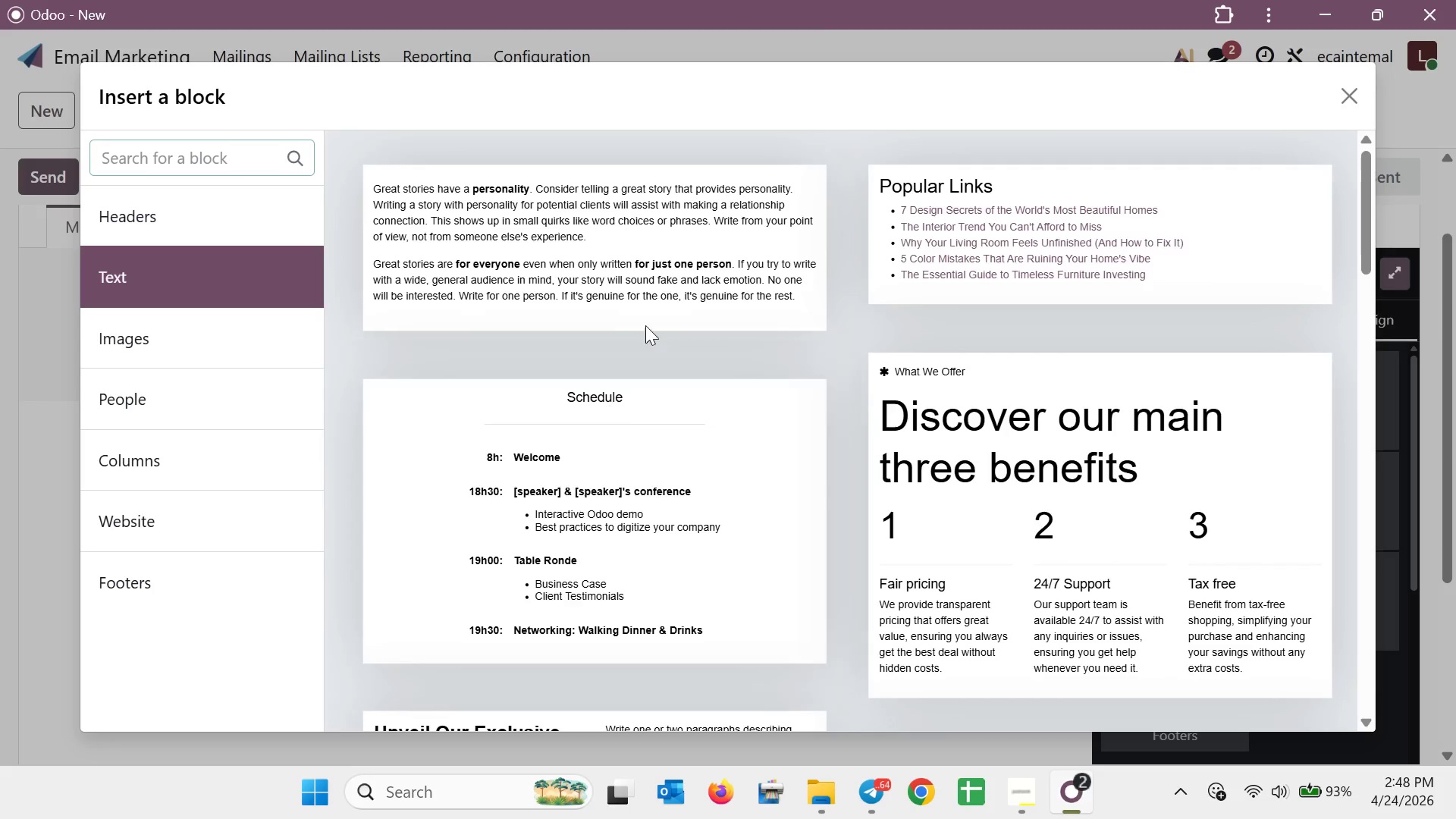 
left_click([650, 312])
 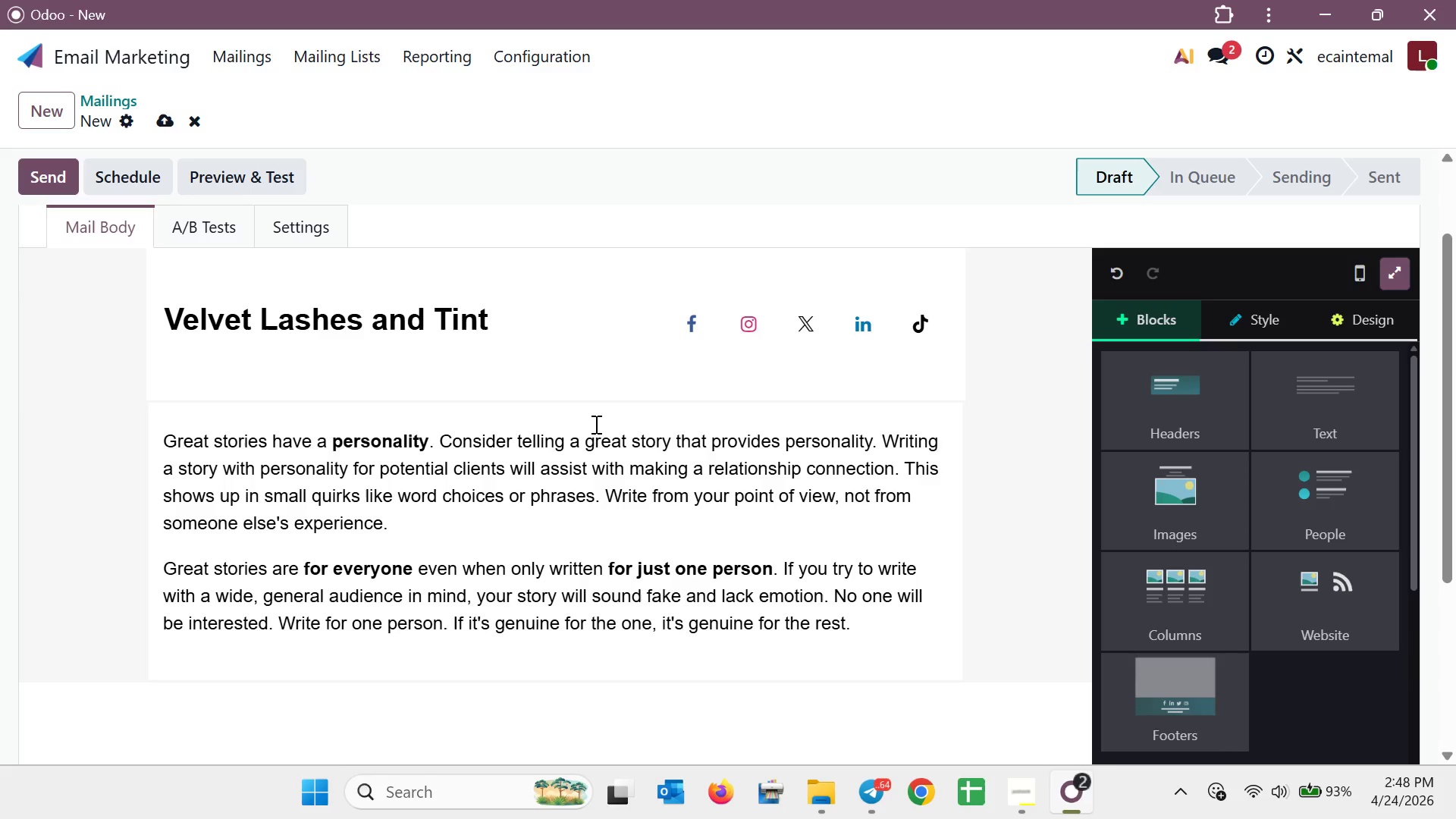 
left_click([528, 463])
 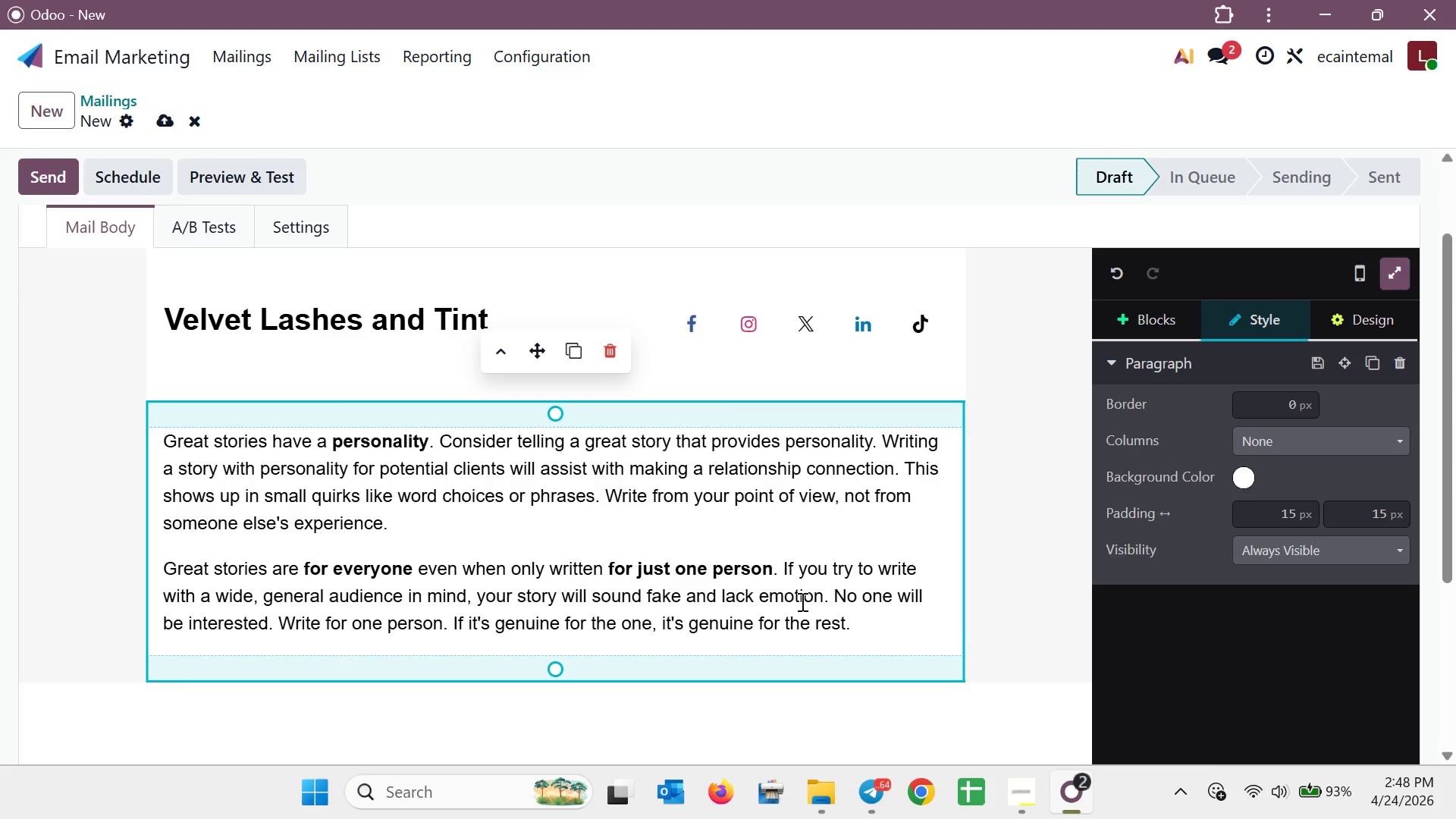 
left_click_drag(start_coordinate=[880, 616], to_coordinate=[164, 425])
 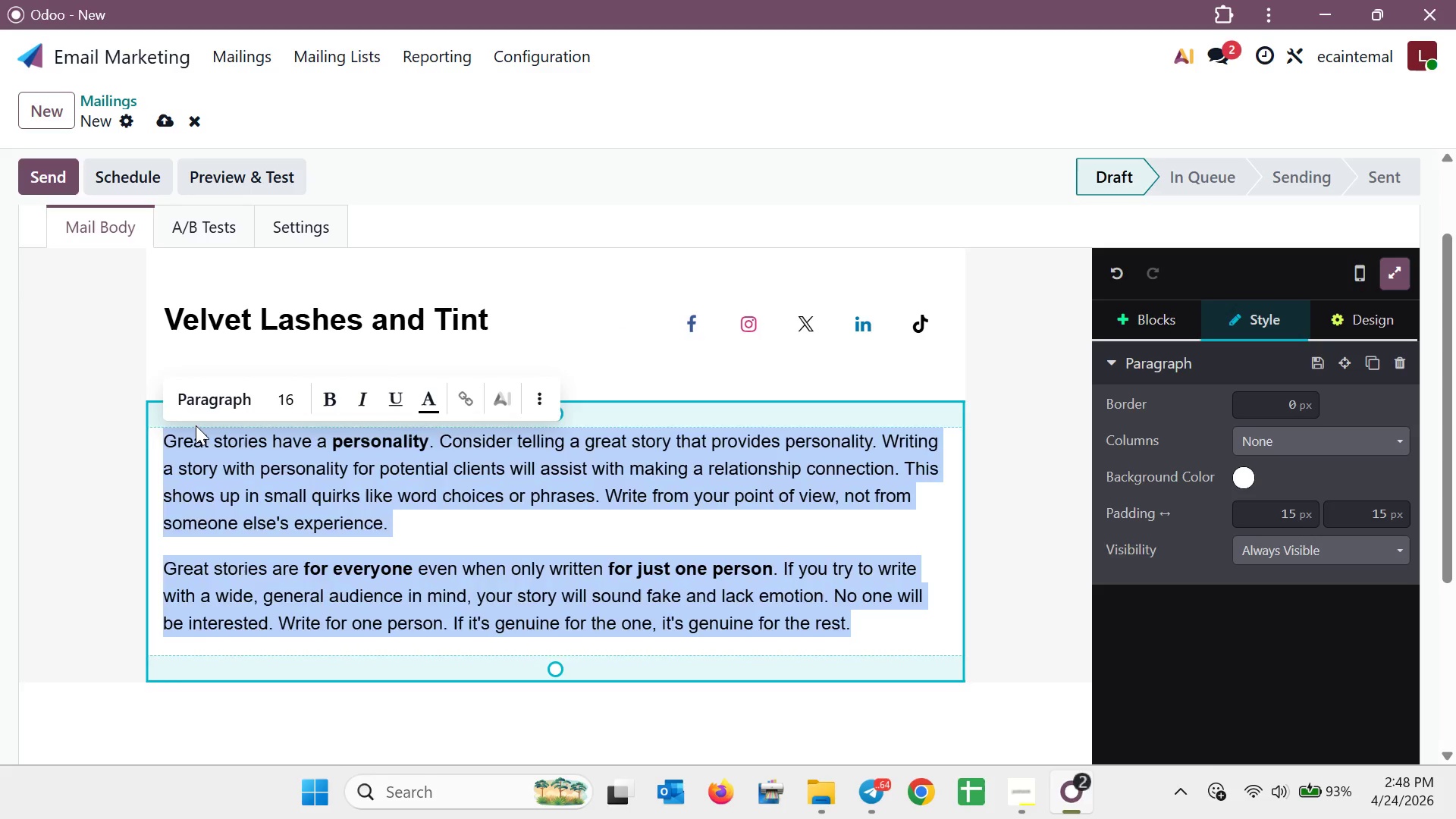 
key(Backspace)
 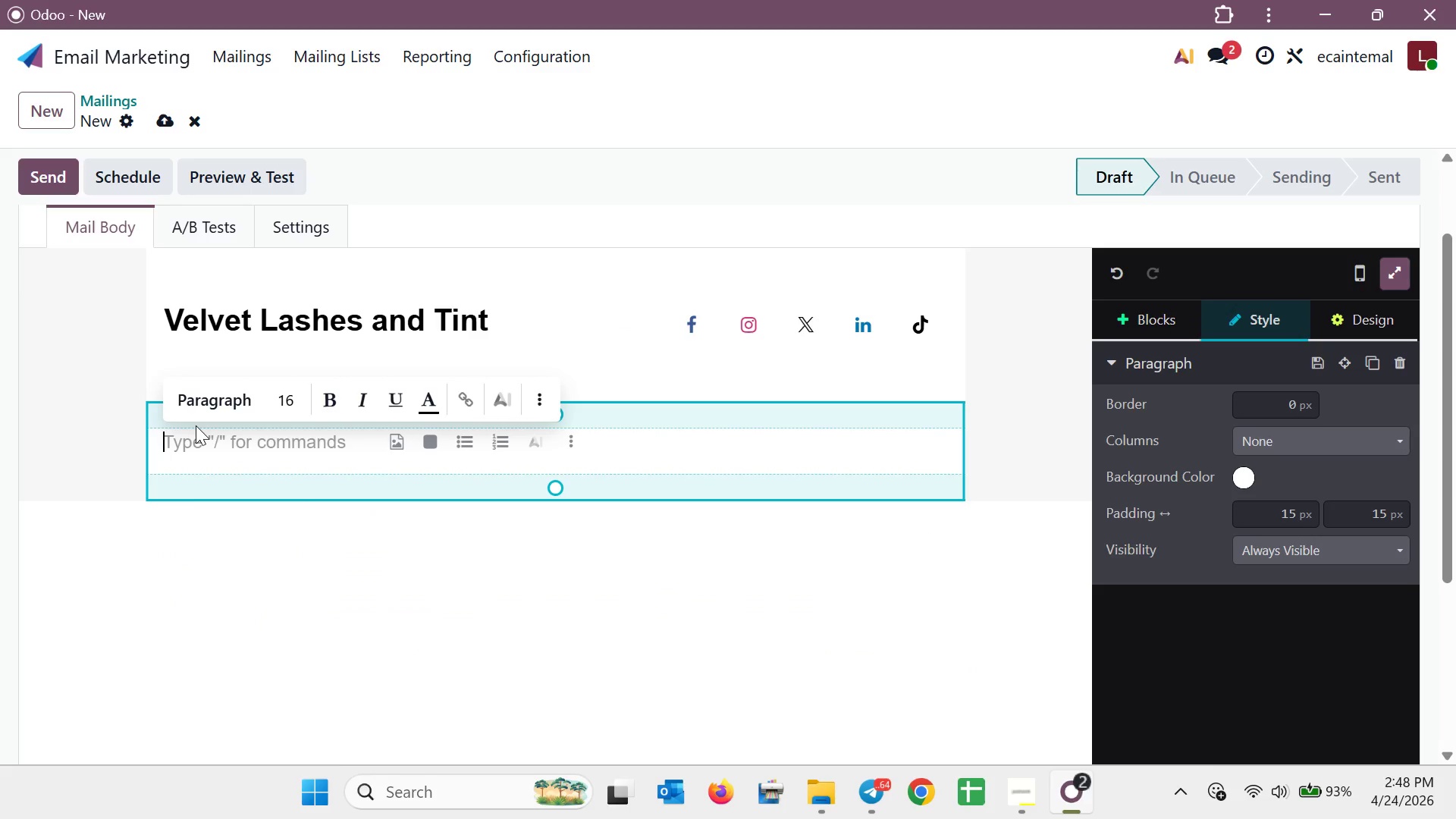 
type(Prevent )
key(Backspace)
type(ing mechanical damage starts at home )
 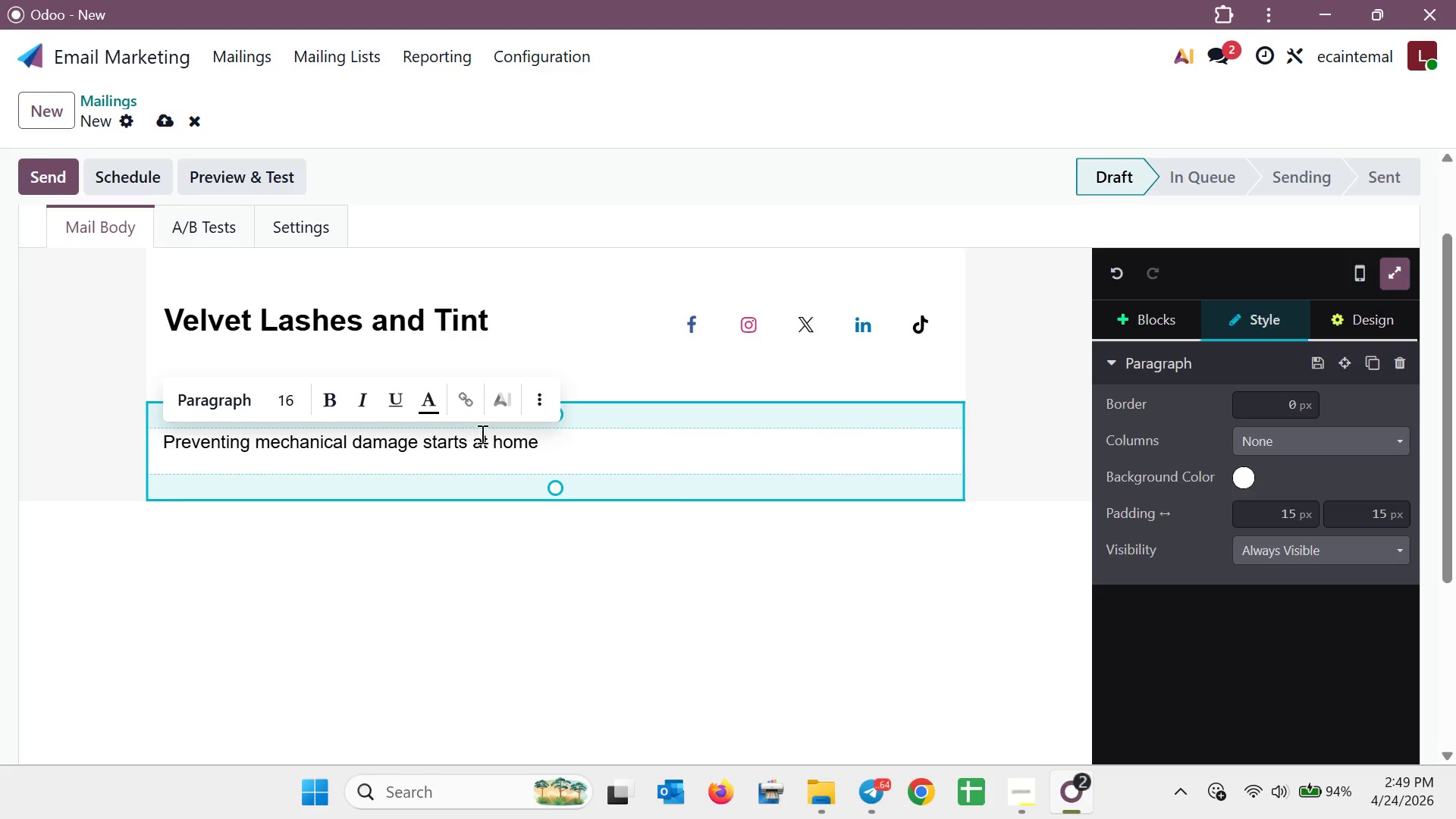 
left_click_drag(start_coordinate=[538, 445], to_coordinate=[168, 439])
 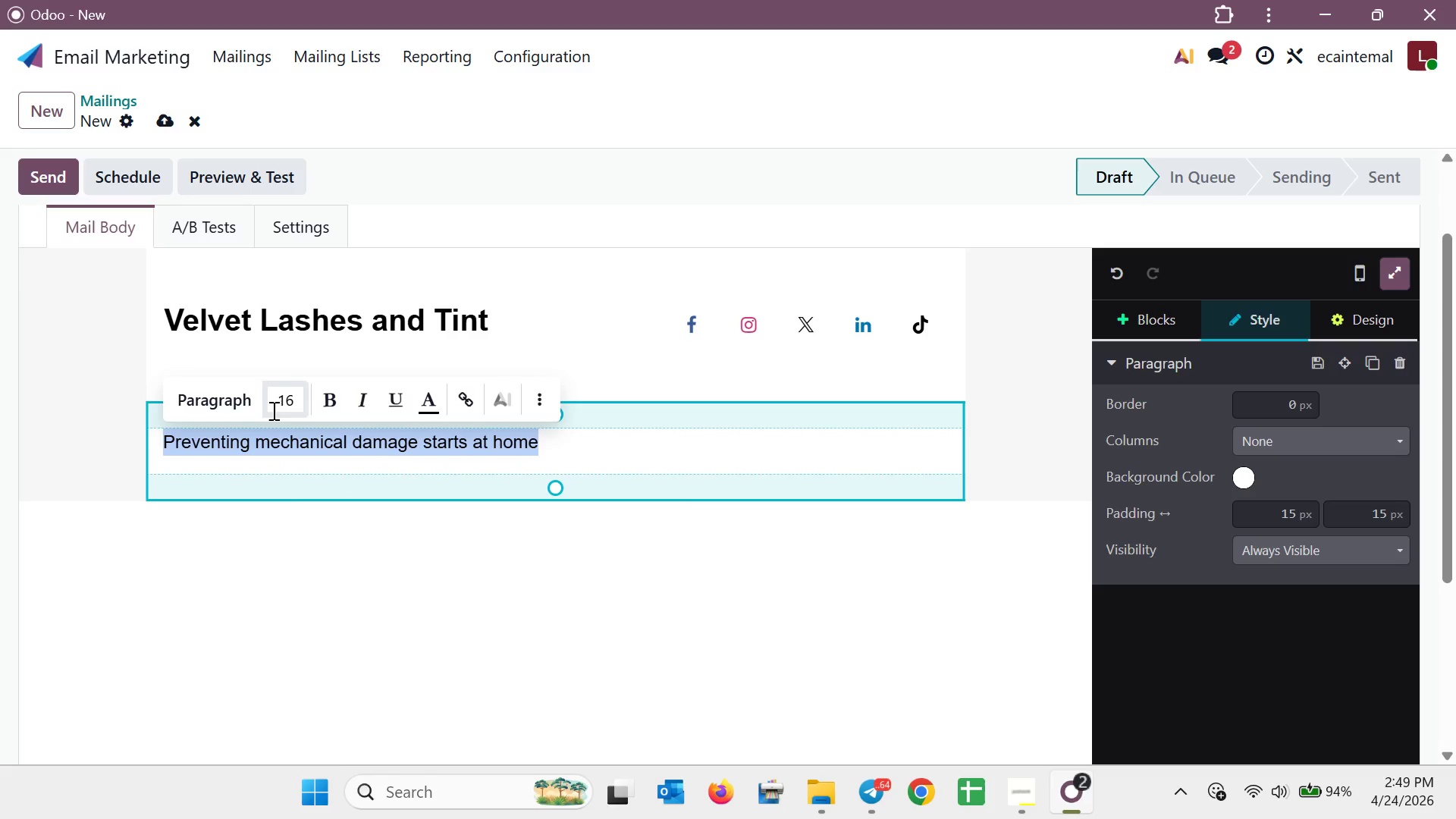 
left_click([277, 410])
 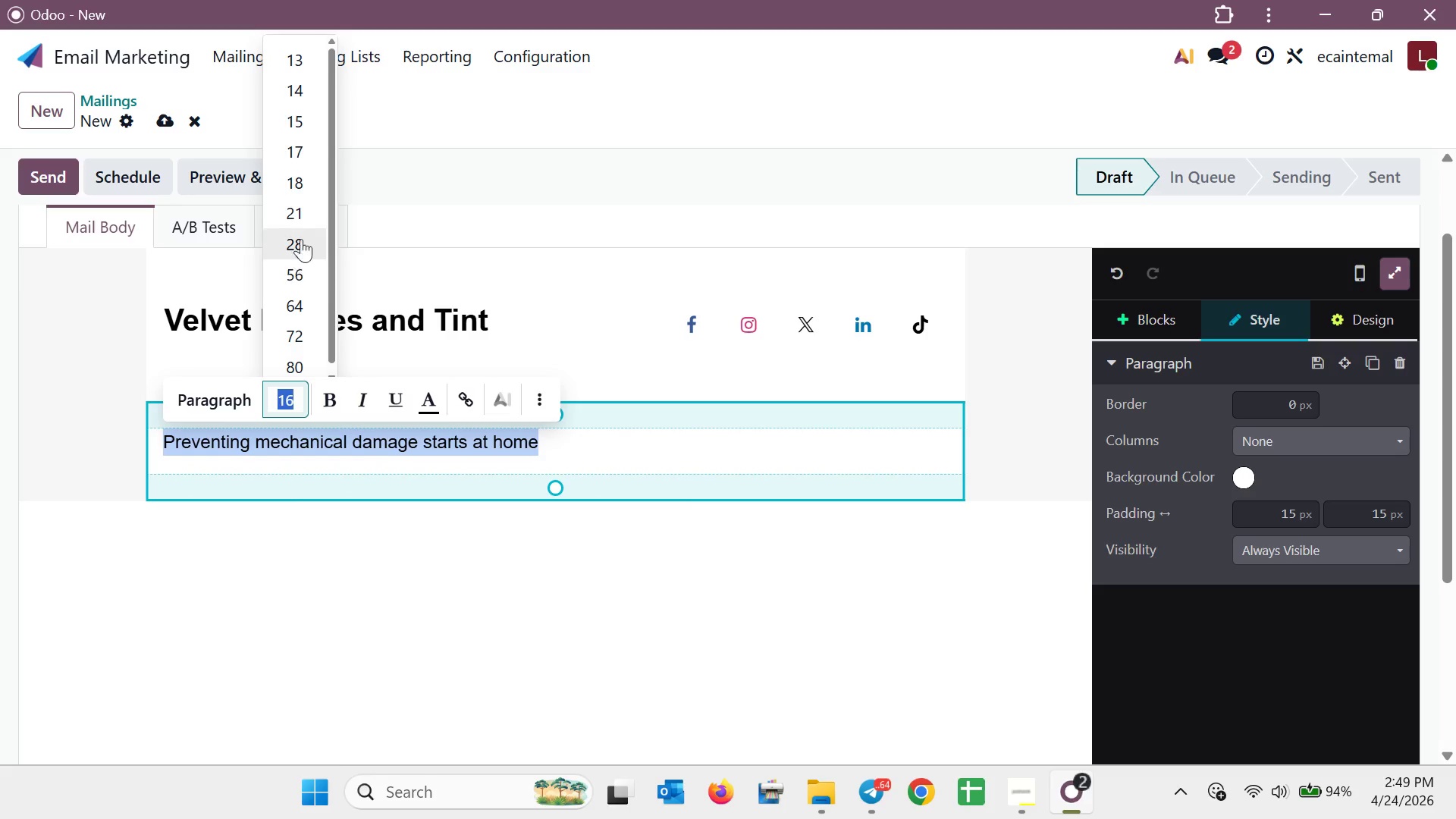 
left_click([315, 183])
 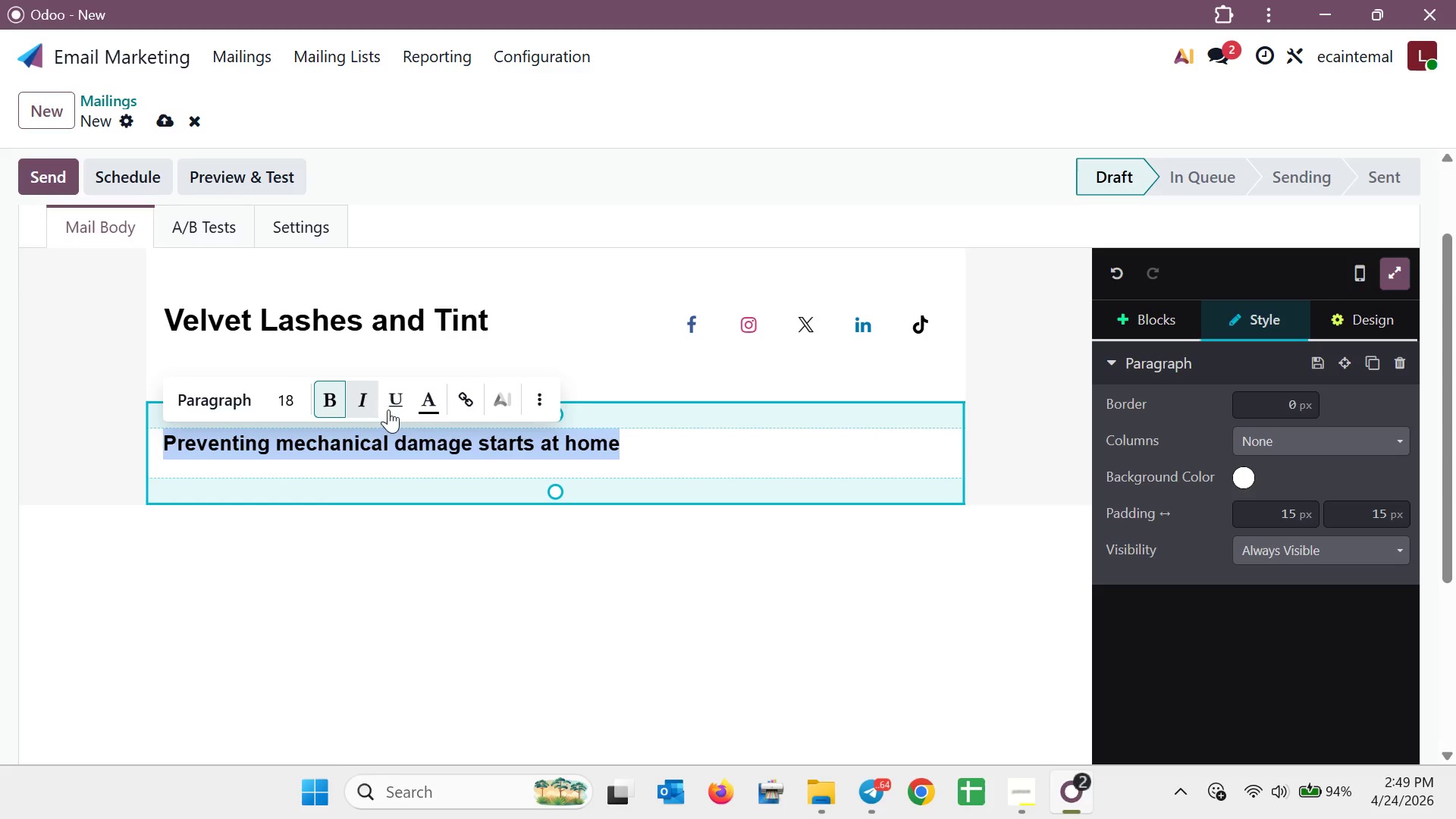 
left_click([776, 462])
 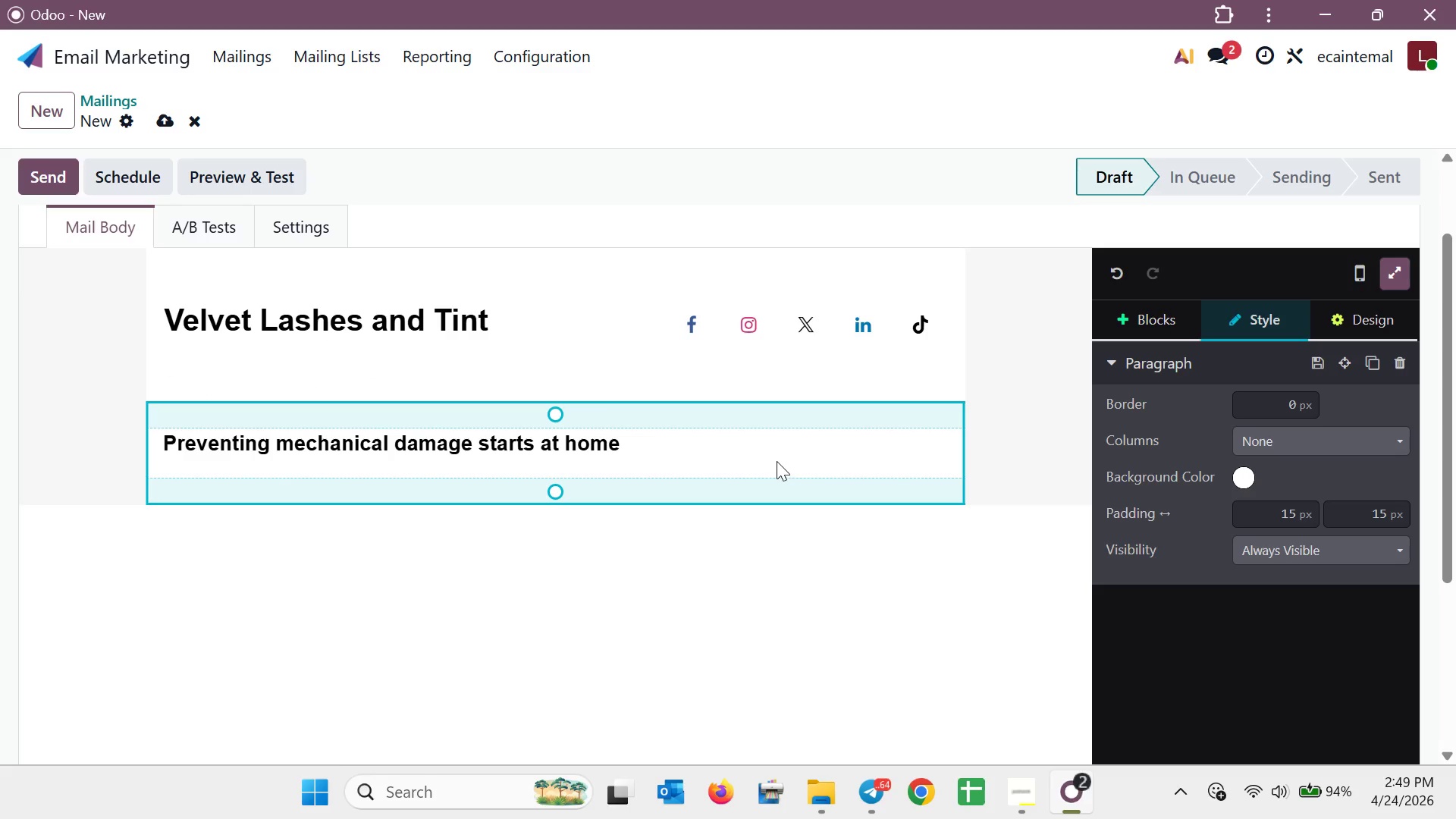 
left_click([777, 461])
 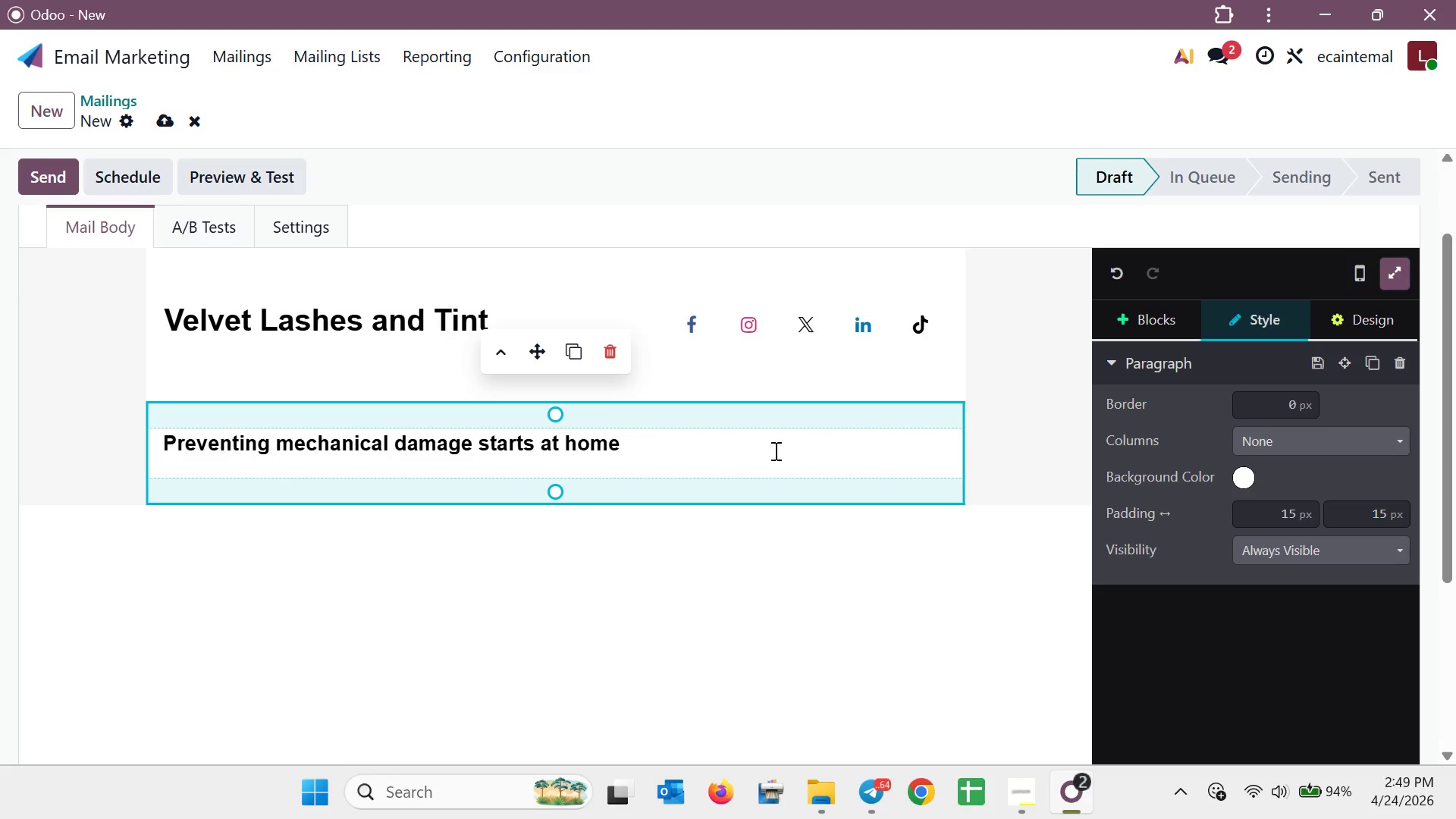 
left_click([767, 443])
 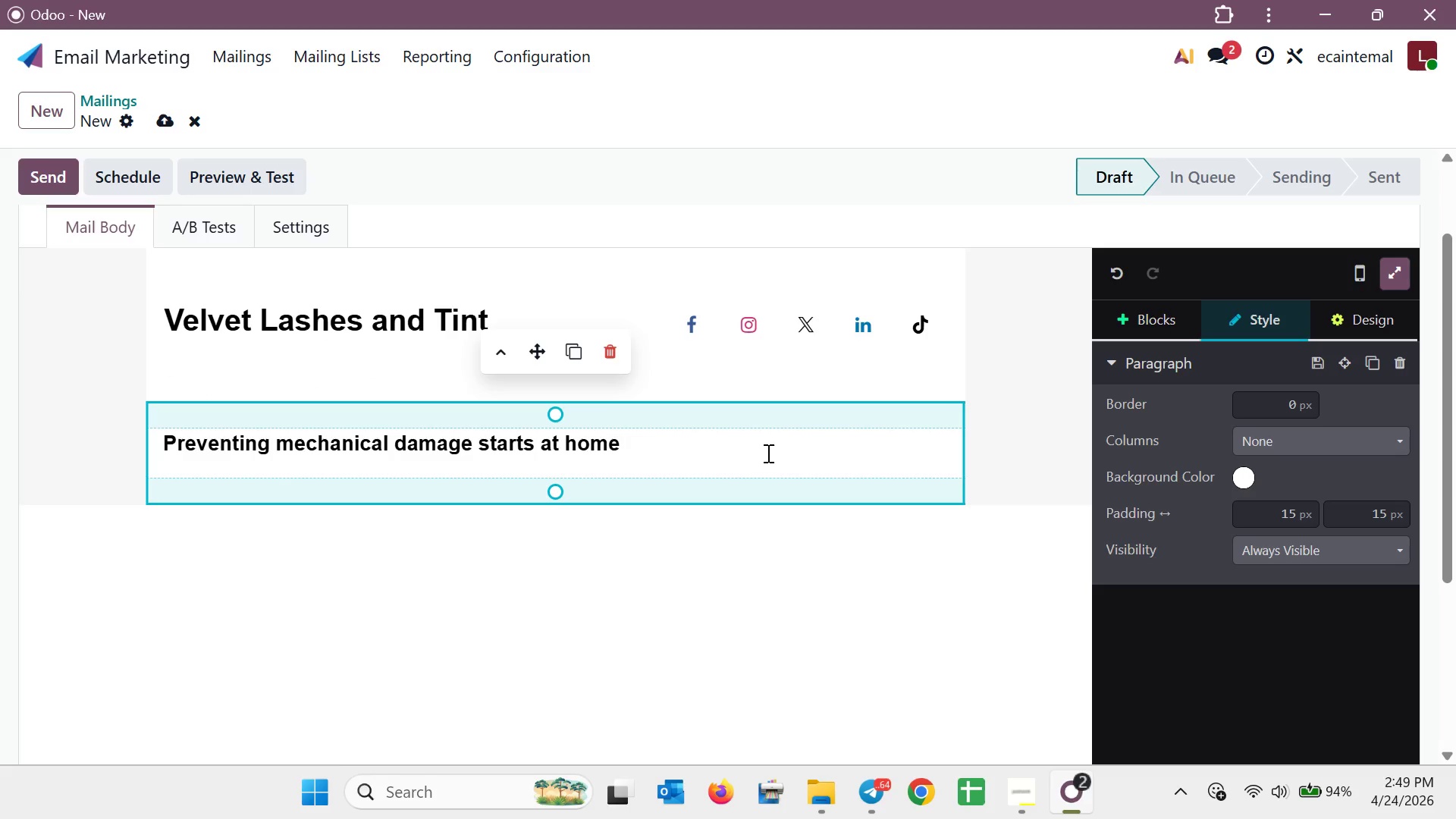 
key(Enter)
 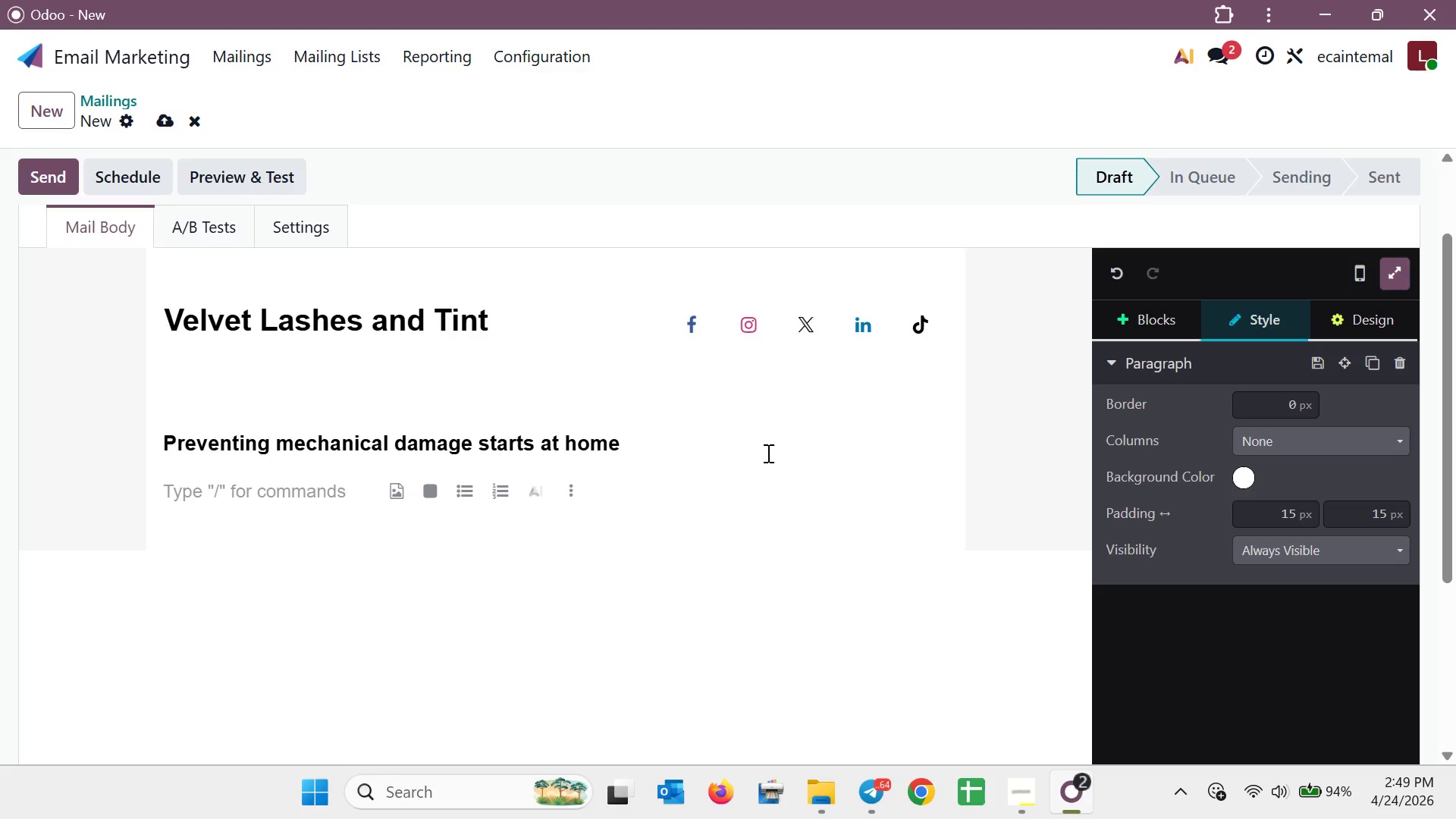 
type(we often focus on what we as)
key(Backspace)
type(dd to our lashes )
 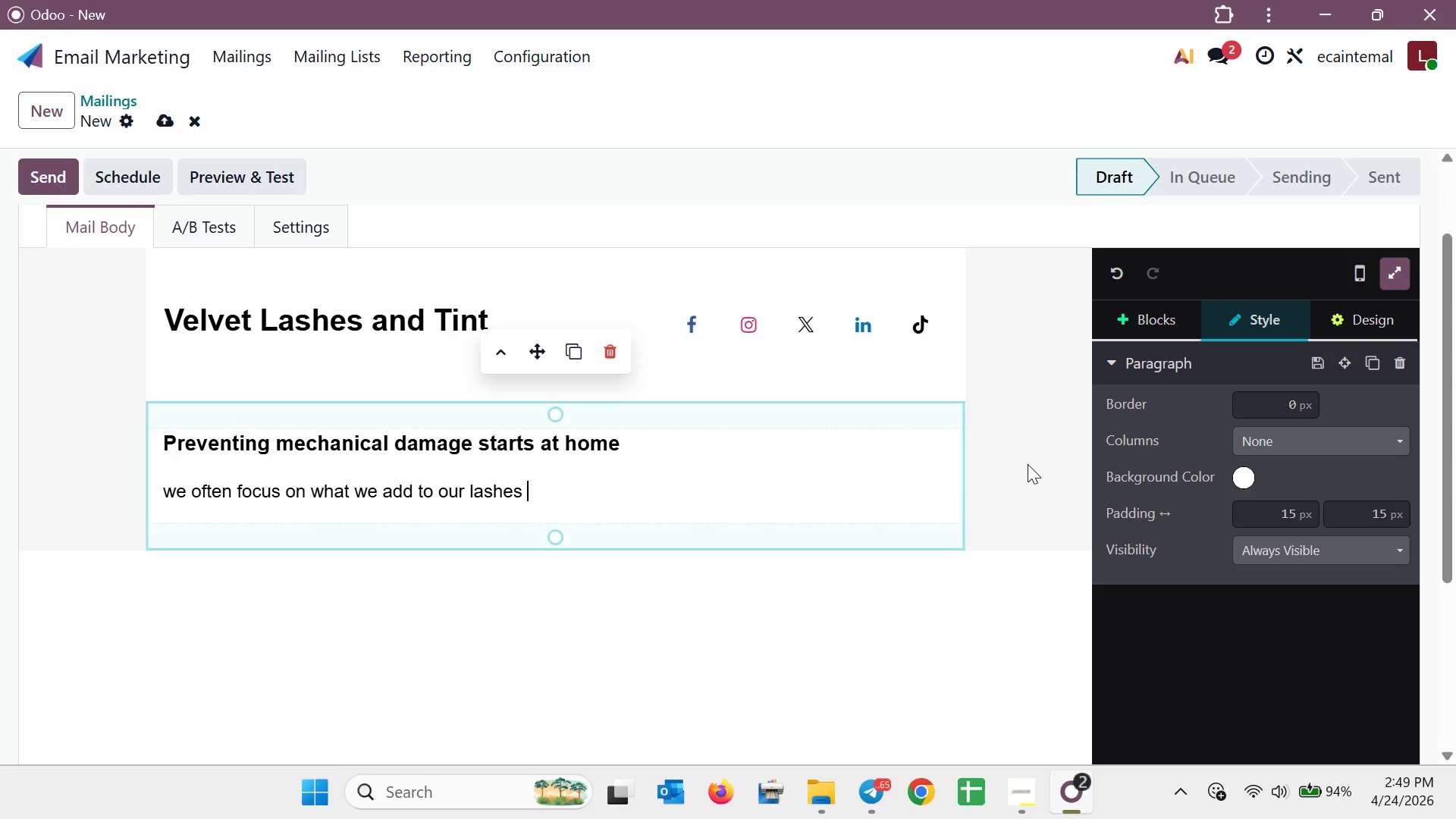 
key(Backspace)
type(, bur)
key(Backspace)
type(t lash heat)
key(Backspace)
type(lth is equallyabout whta )
 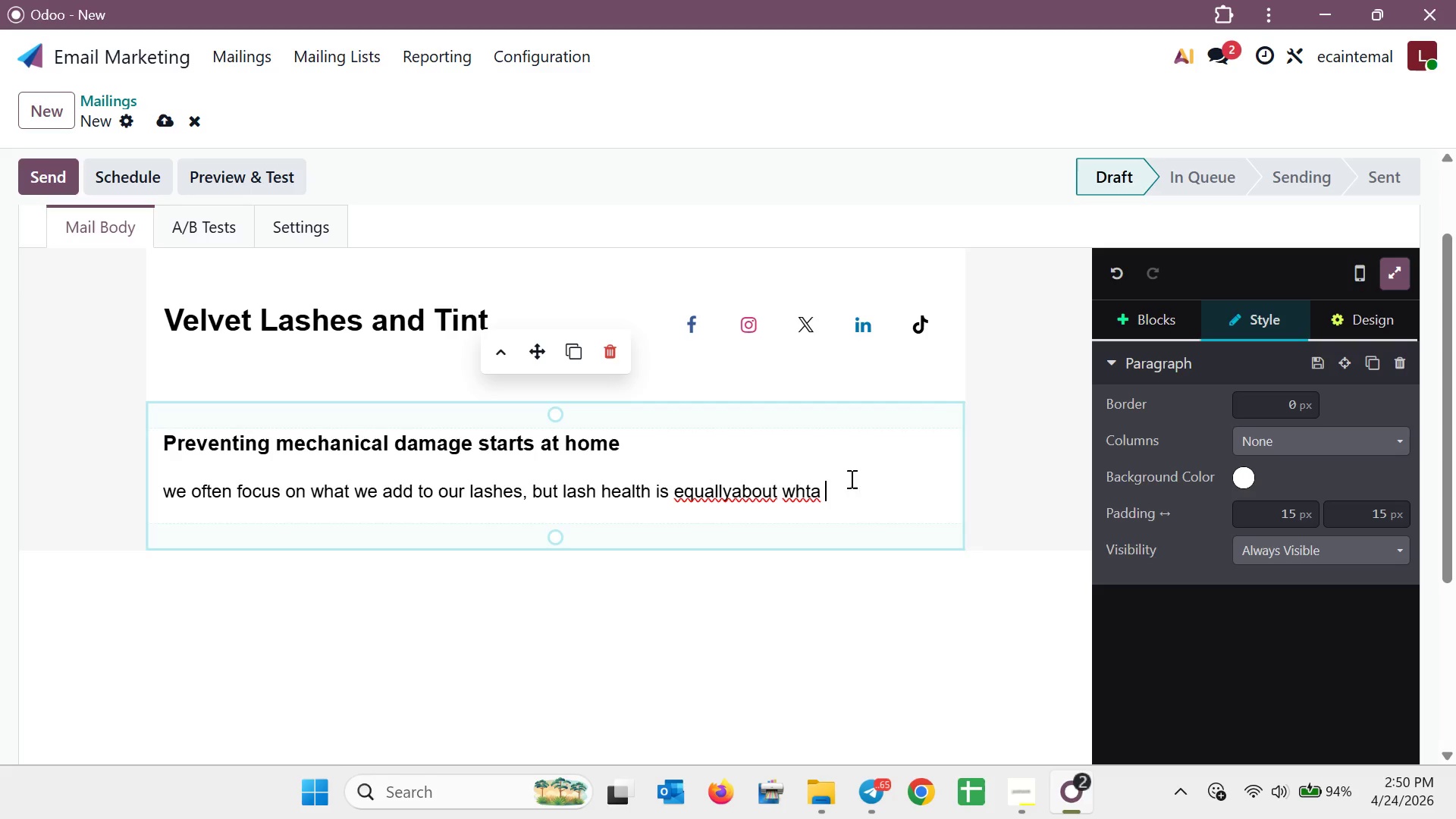 
left_click([728, 484])
 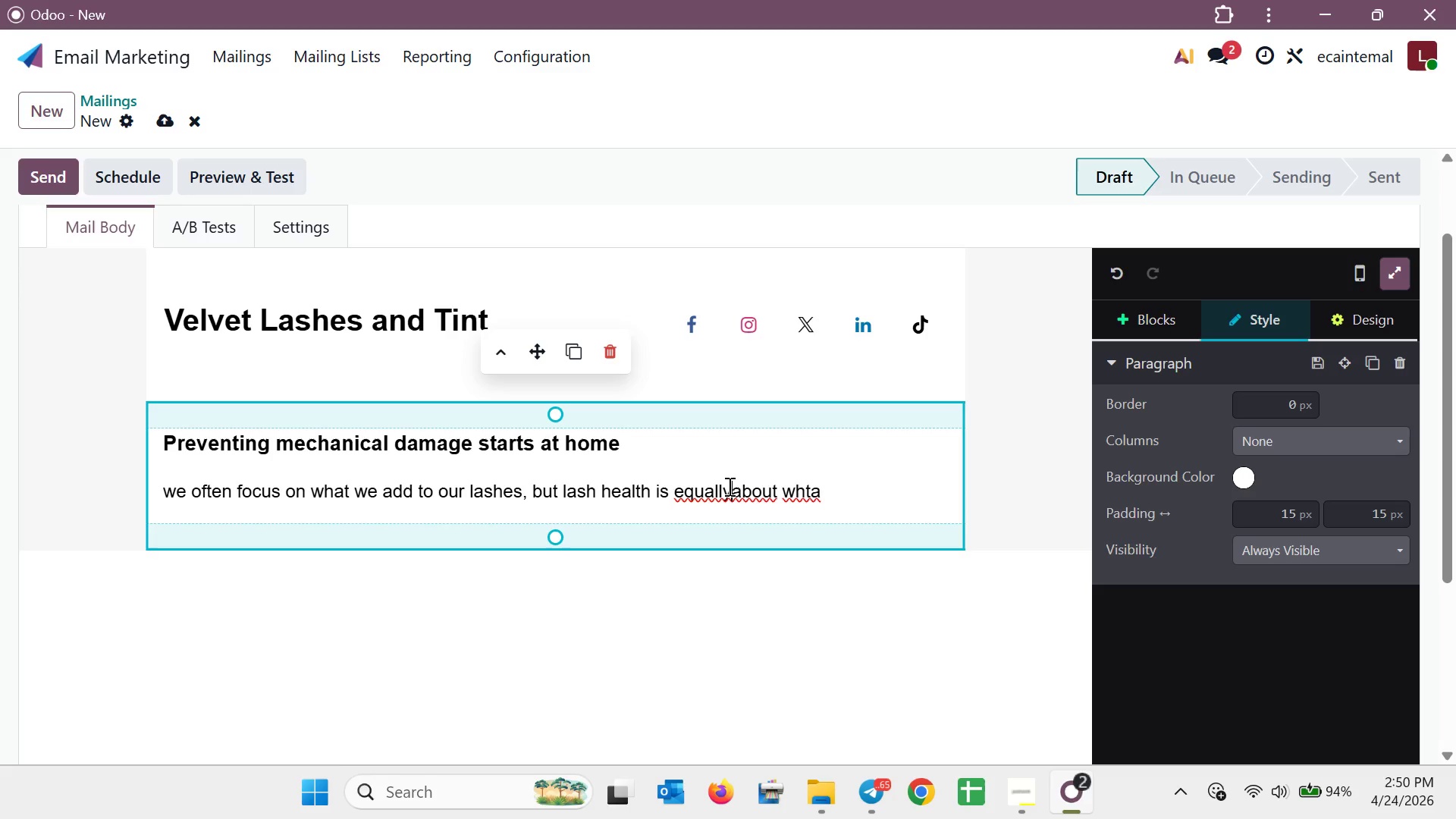 
key(Space)
 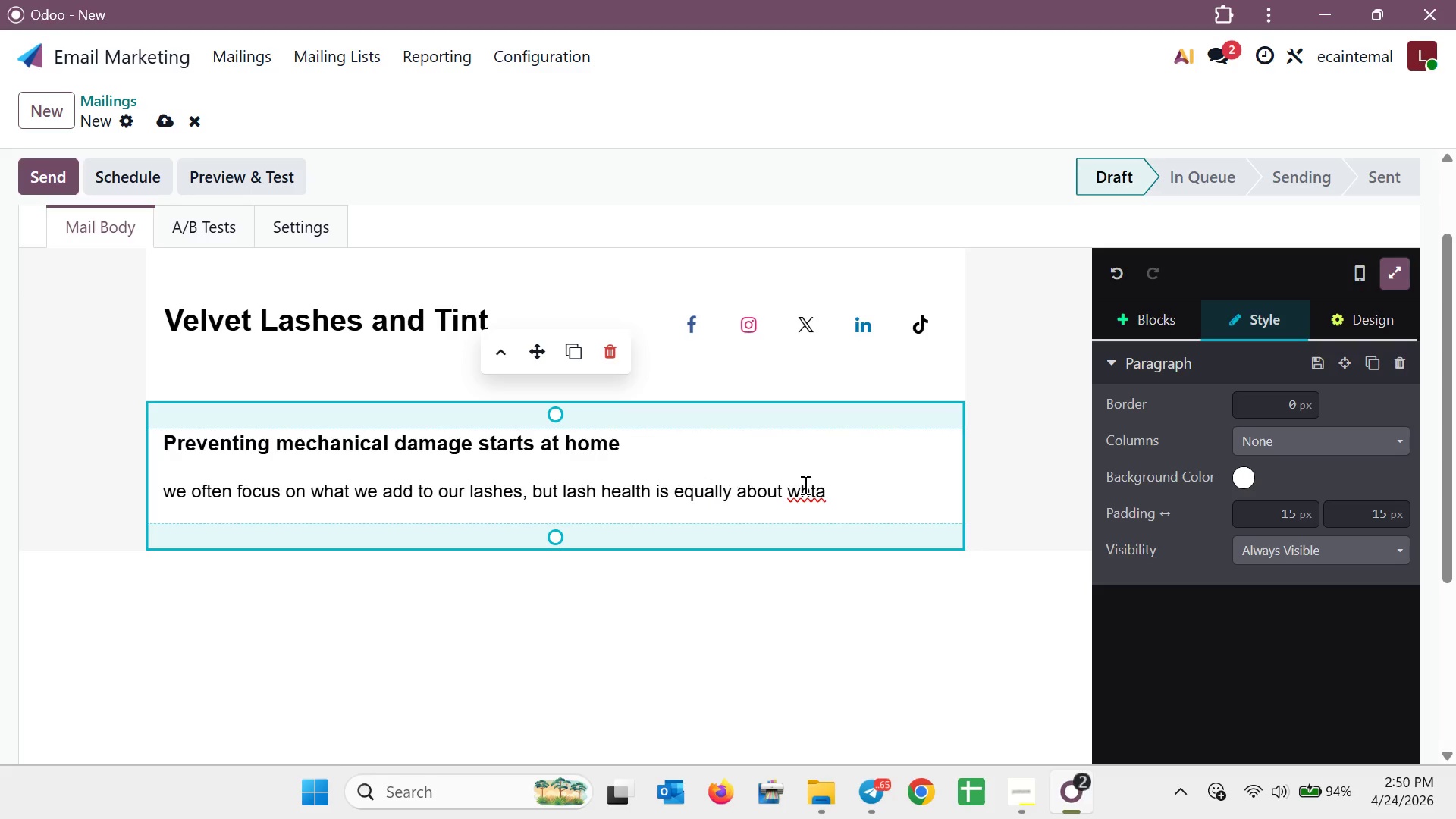 
left_click([827, 491])
 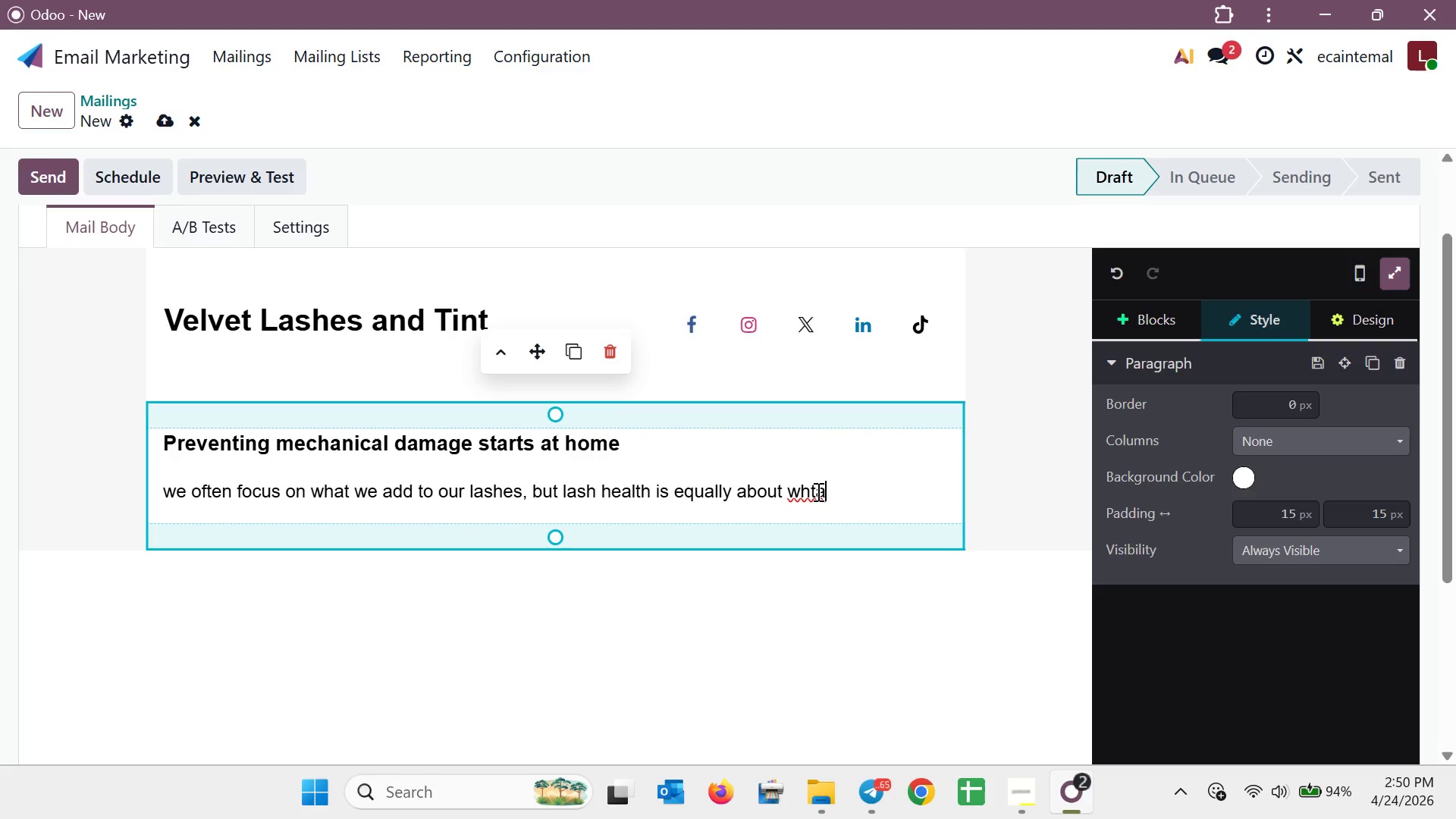 
left_click([817, 491])
 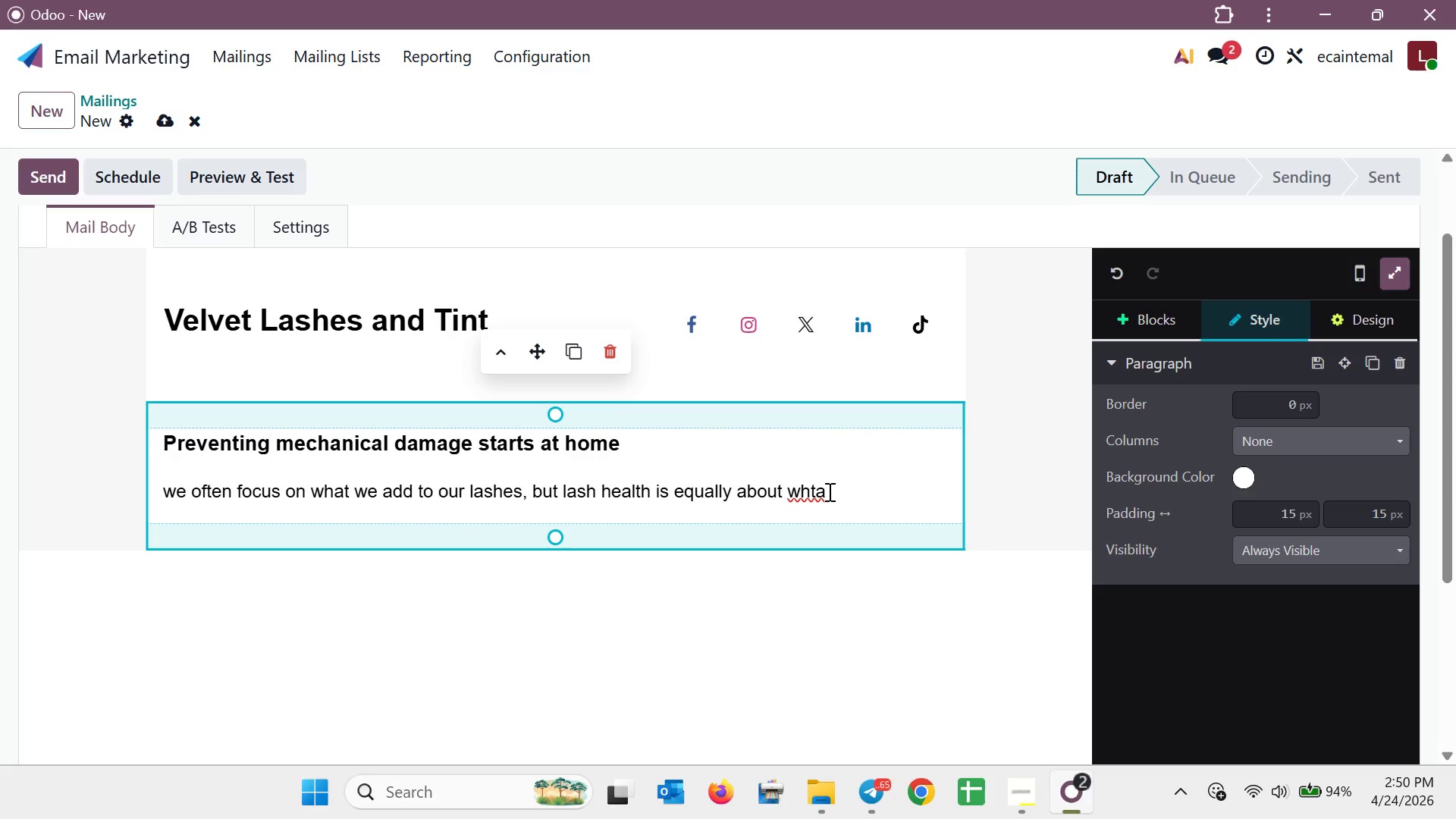 
key(Backspace)
key(Backspace)
type(ht)
 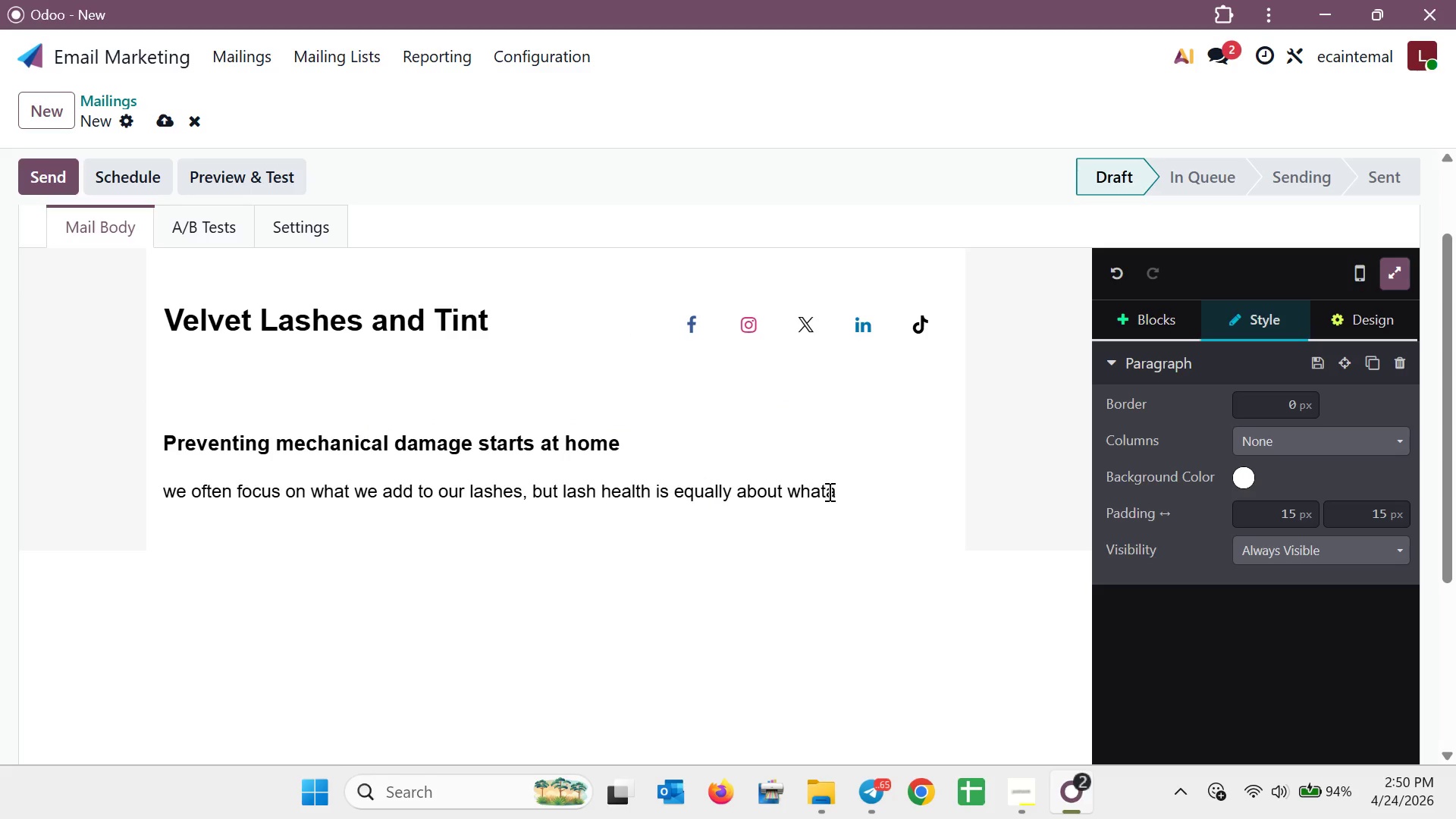 
hold_key(key=A, duration=0.45)
 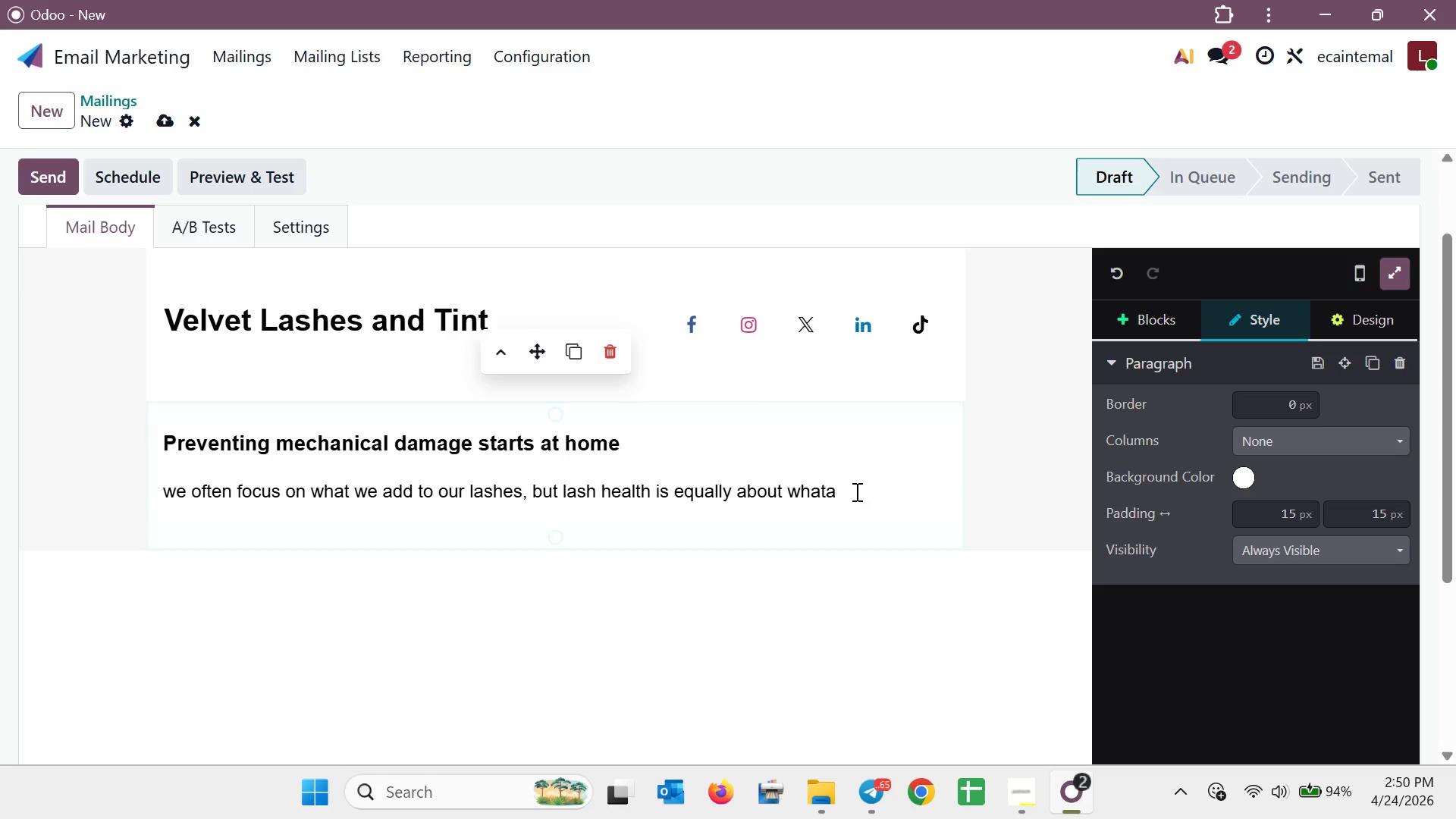 
left_click([862, 491])
 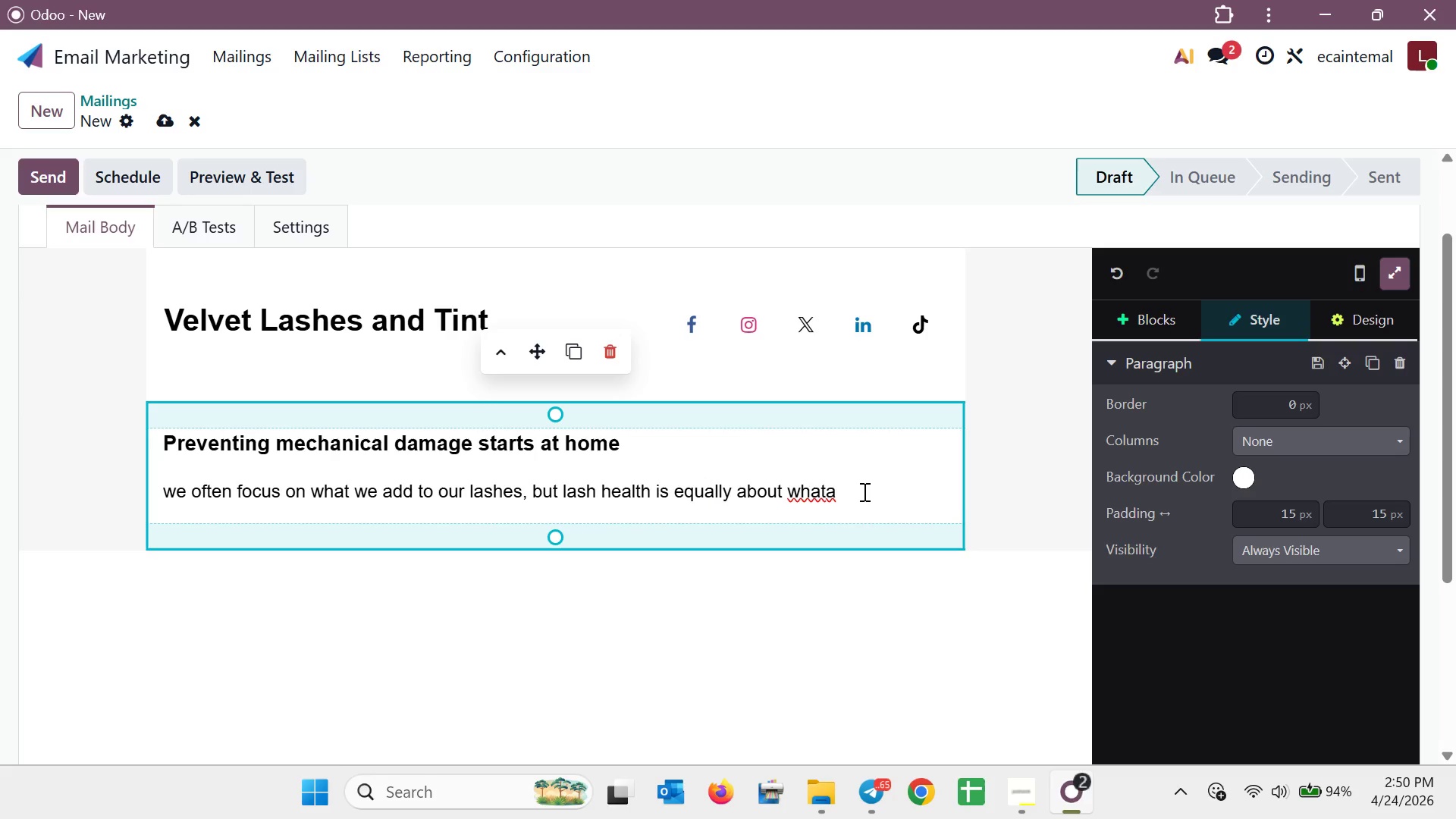 
key(Backspace)
 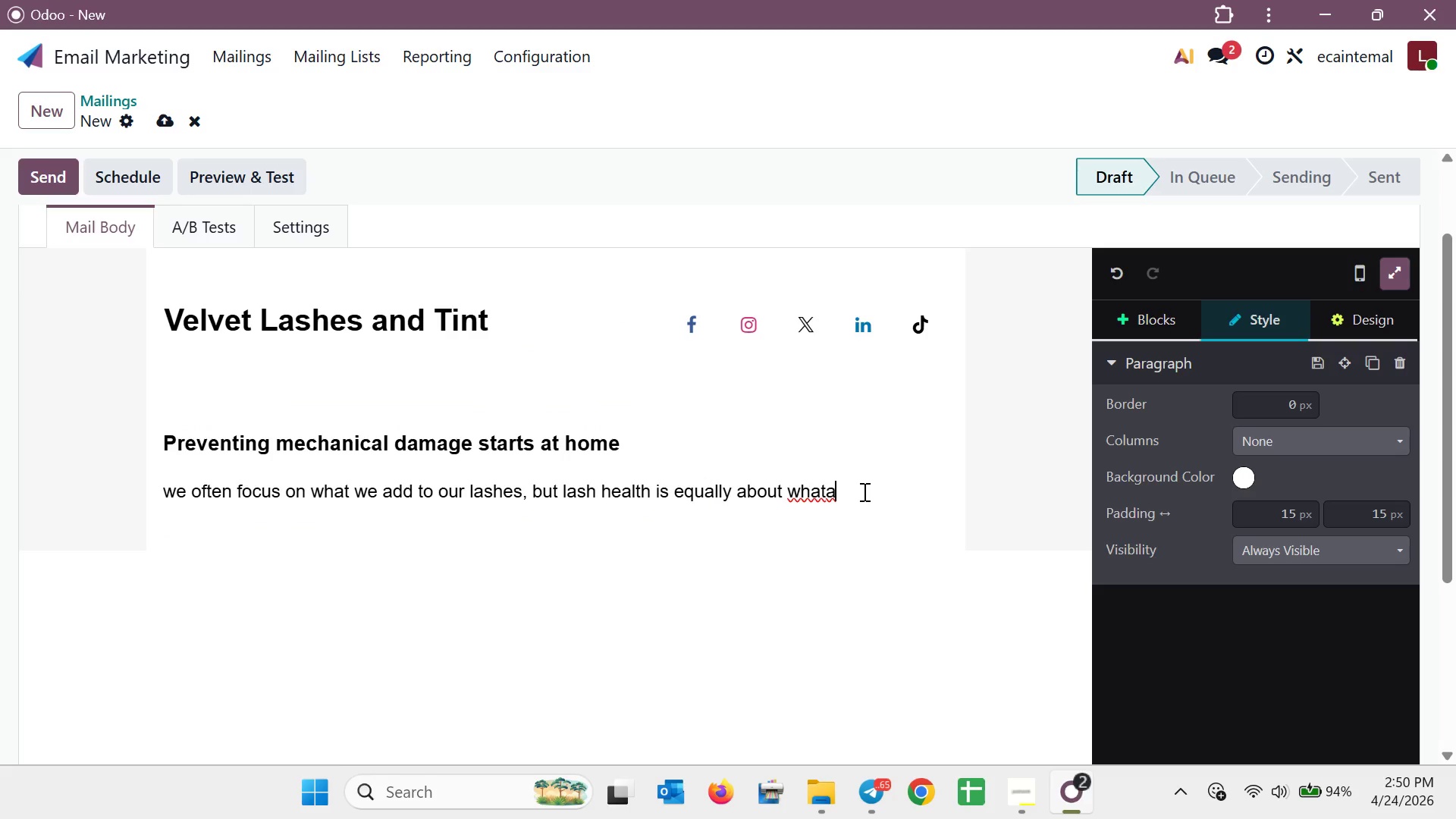 
key(Backspace)
 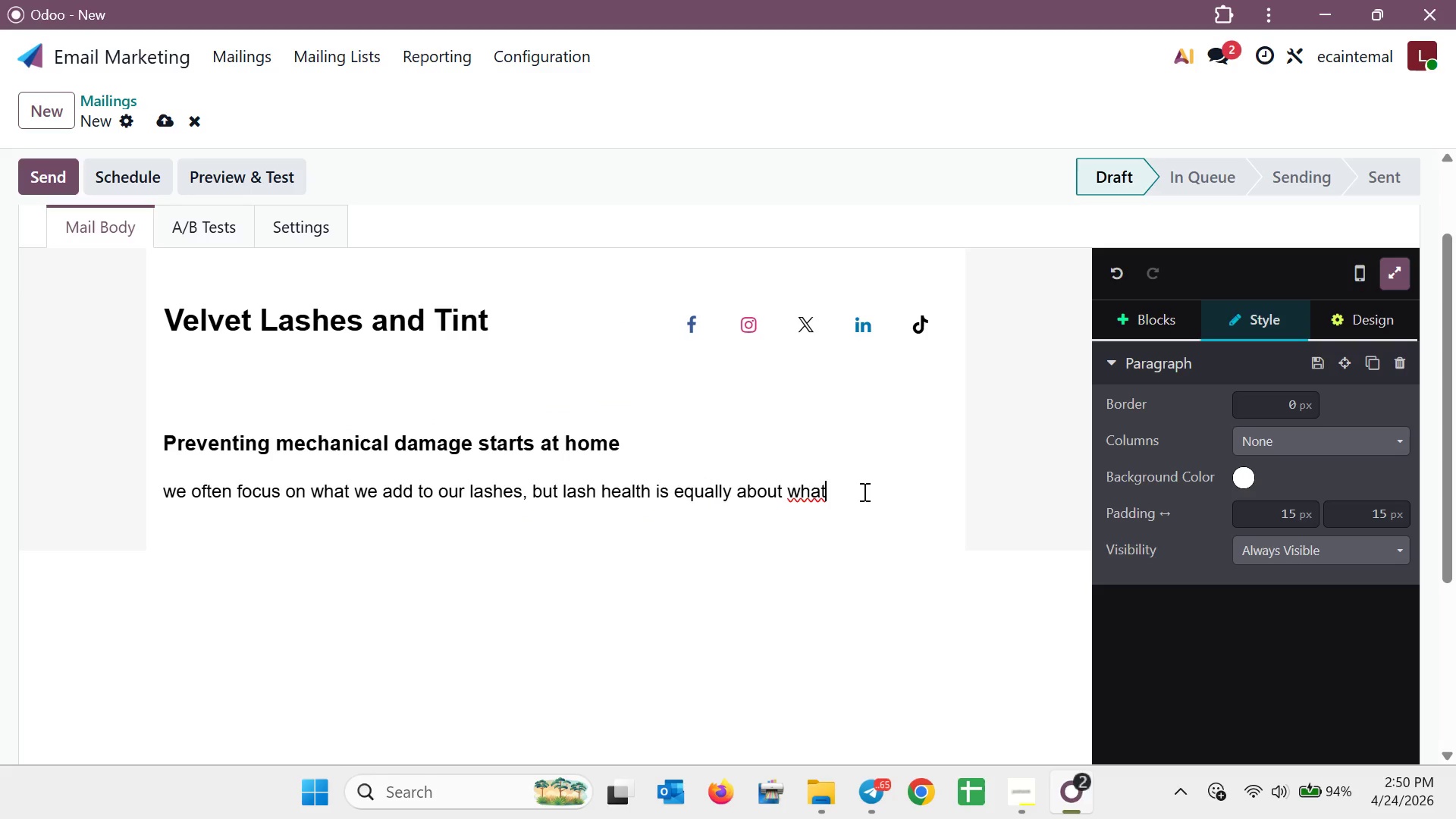 
key(Space)
 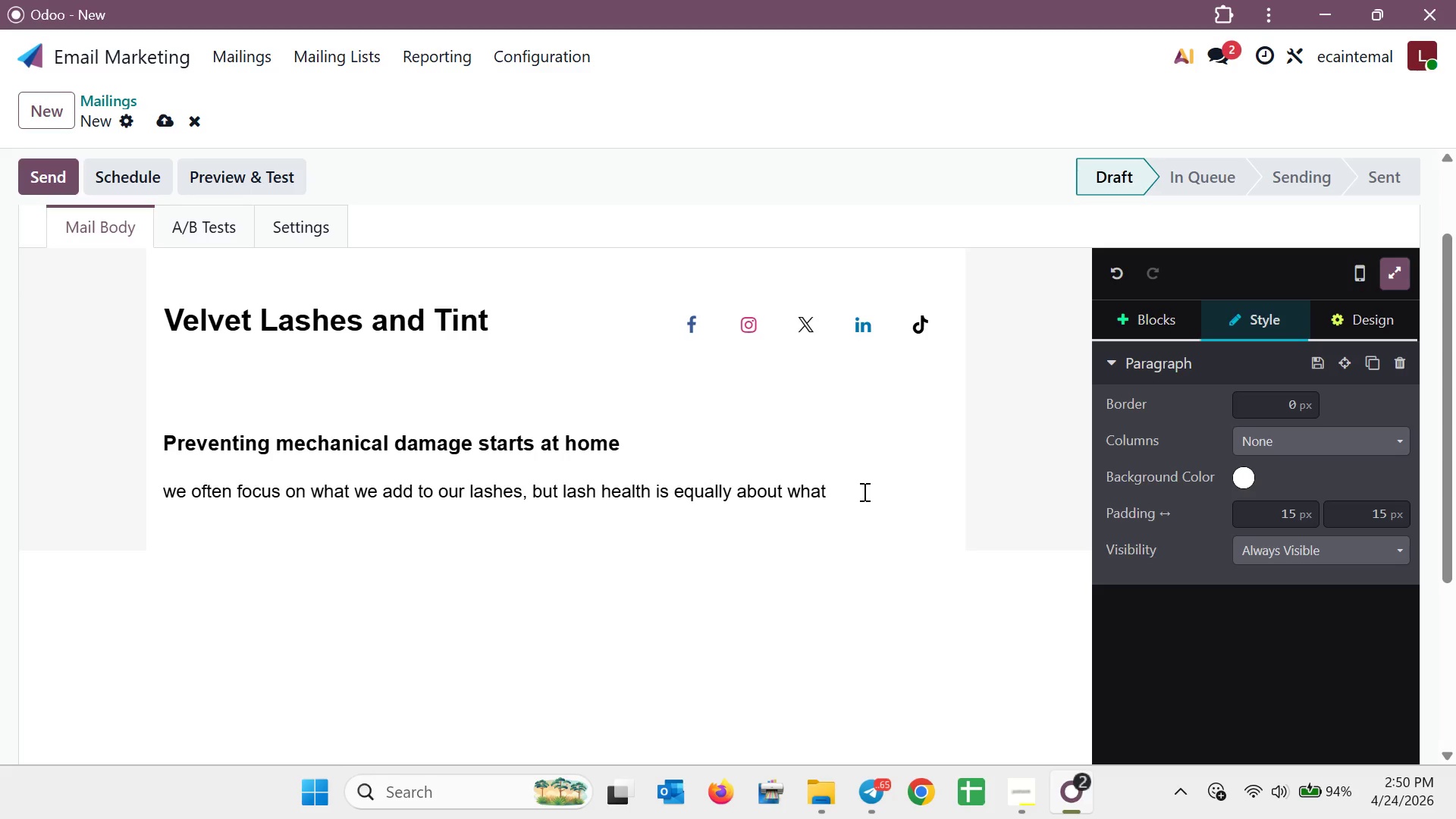 
wait(5.14)
 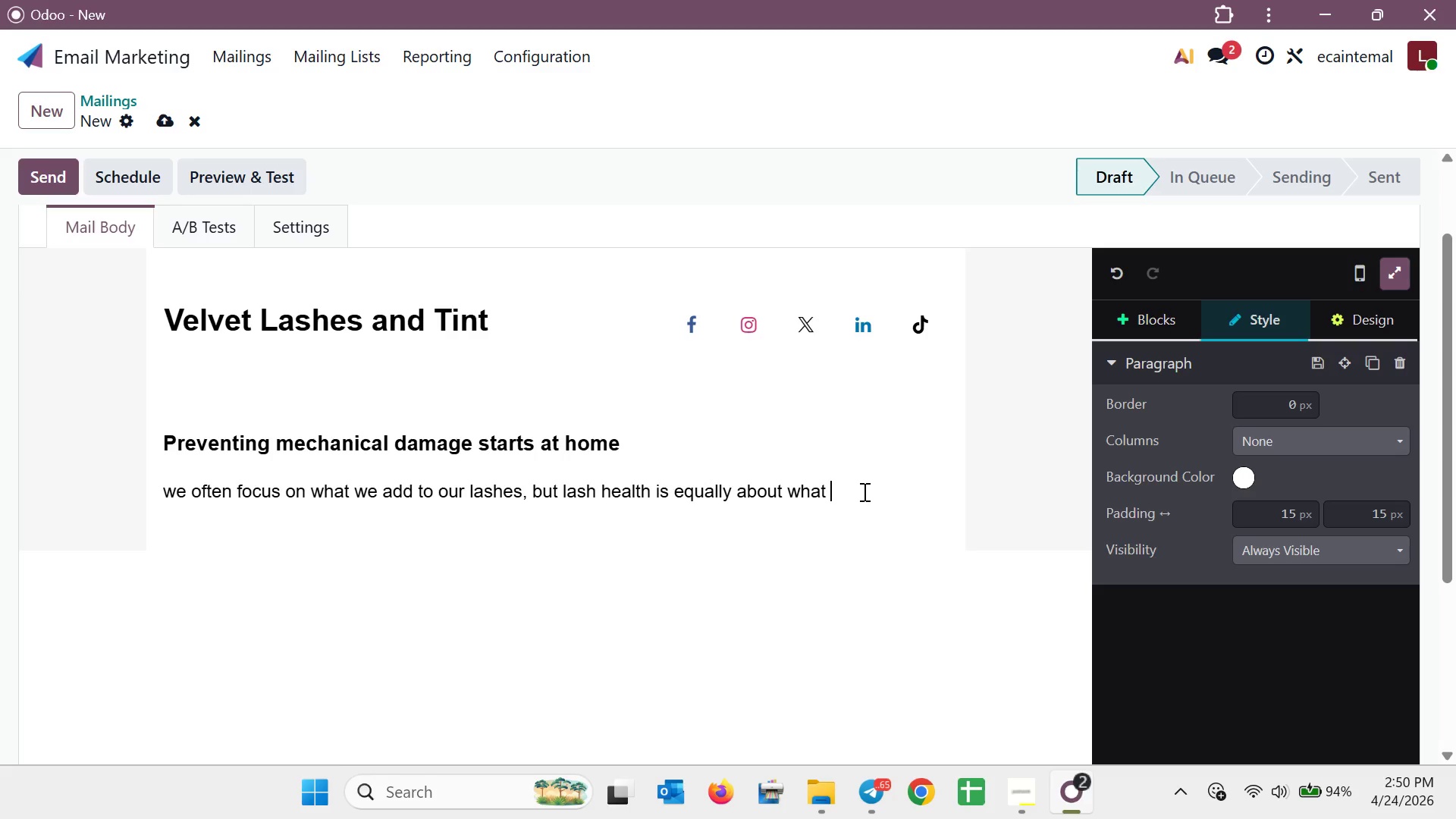 
type(wen)
key(Backspace)
type( av)
key(Backspace)
type(void )
key(Backspace)
type(. )
 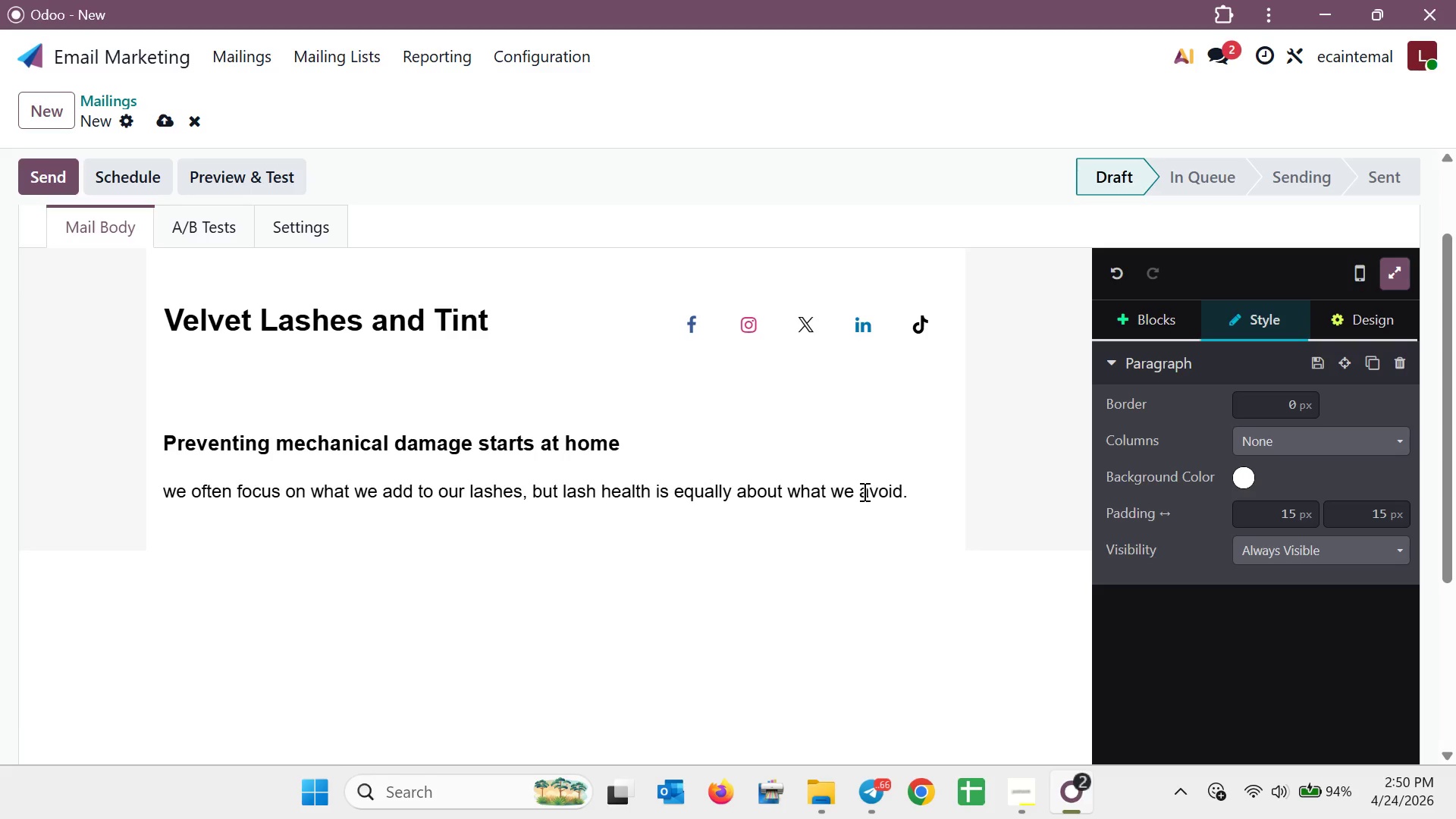 
key(Shift+Enter)
 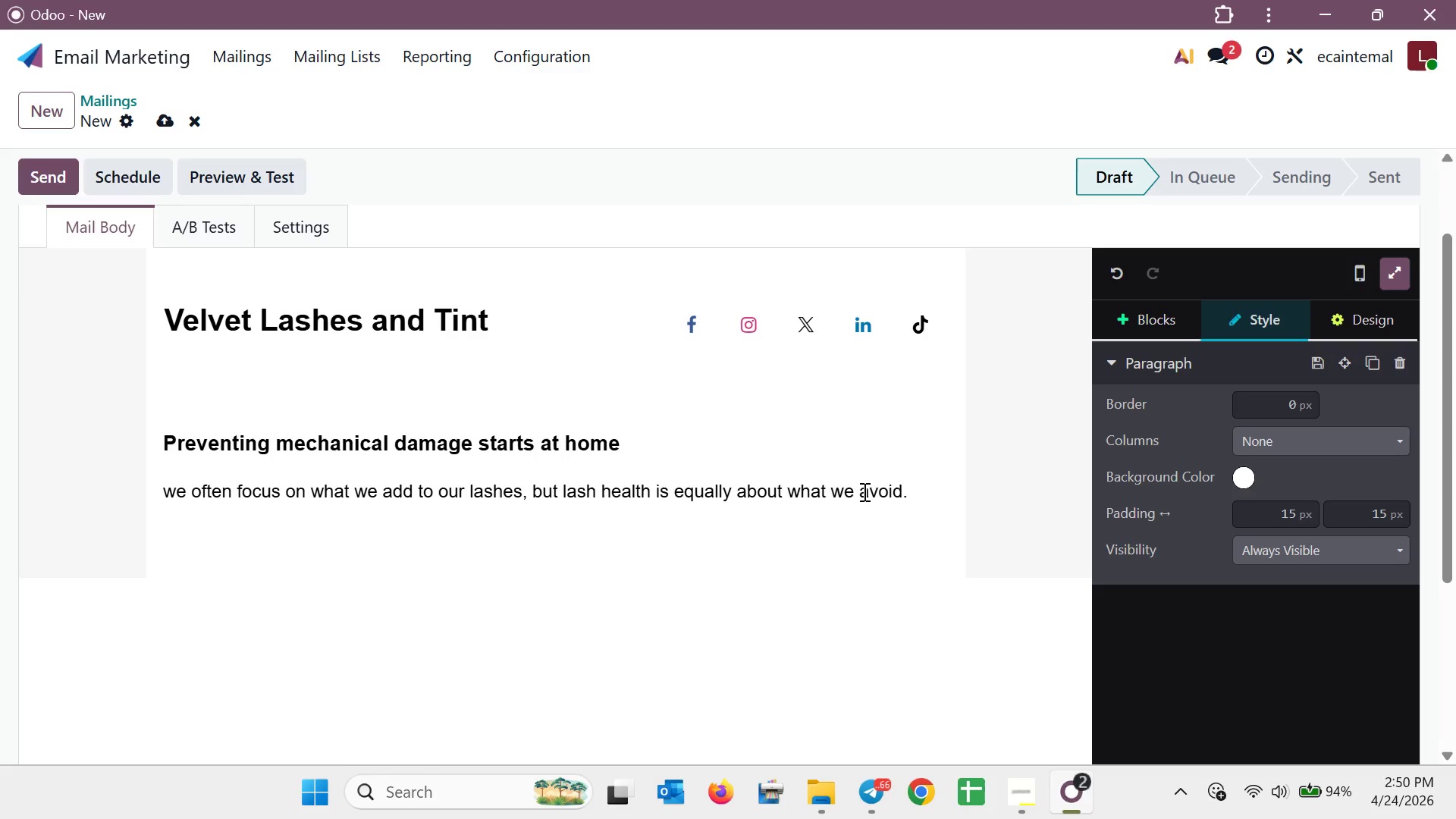 
key(Enter)
 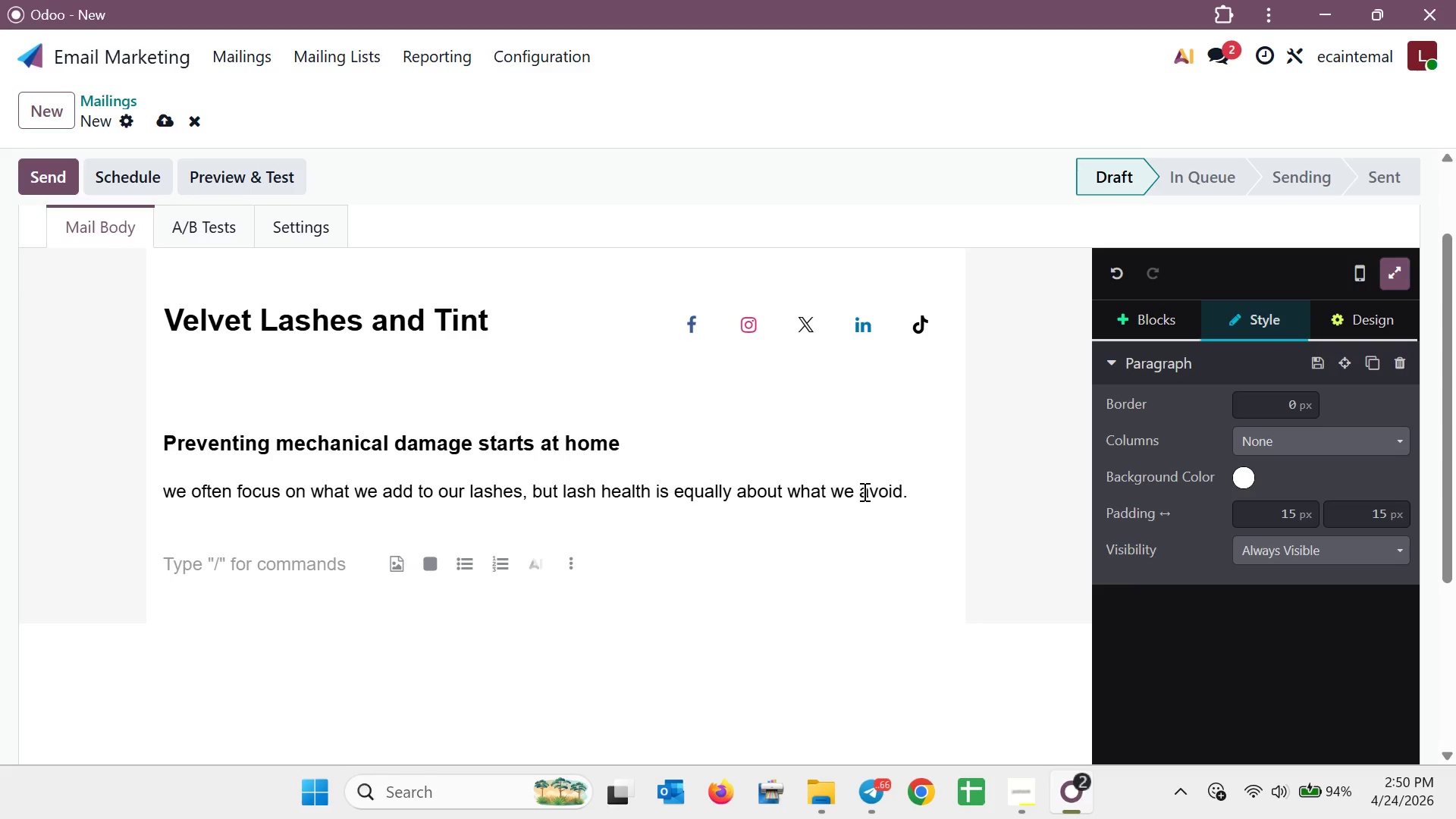 
key(Backspace)
type(Mw)
key(Backspace)
type(echanism  )
key(Backspace)
key(Backspace)
type( )
 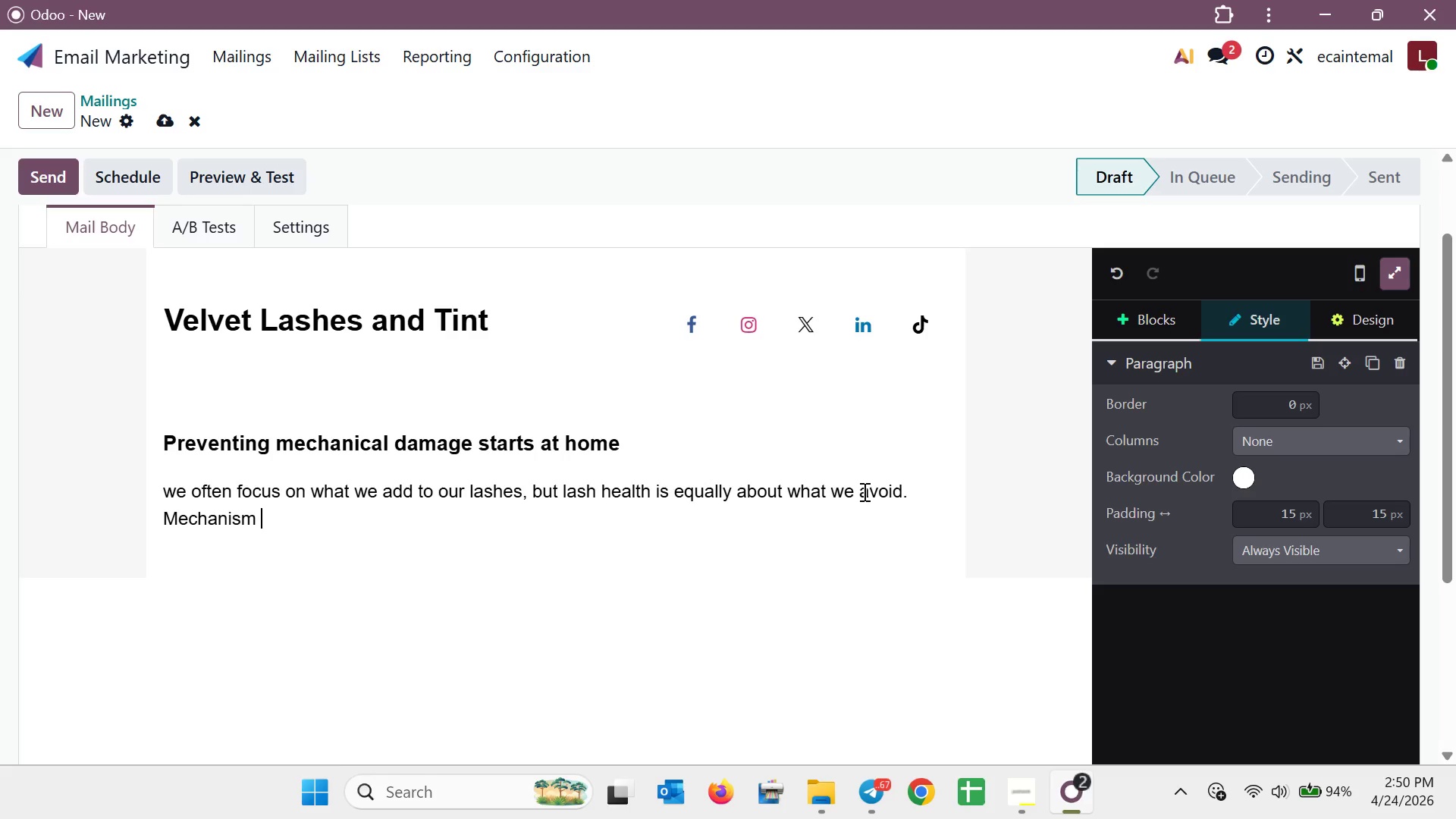 
hold_key(key=Backspace, duration=0.52)
 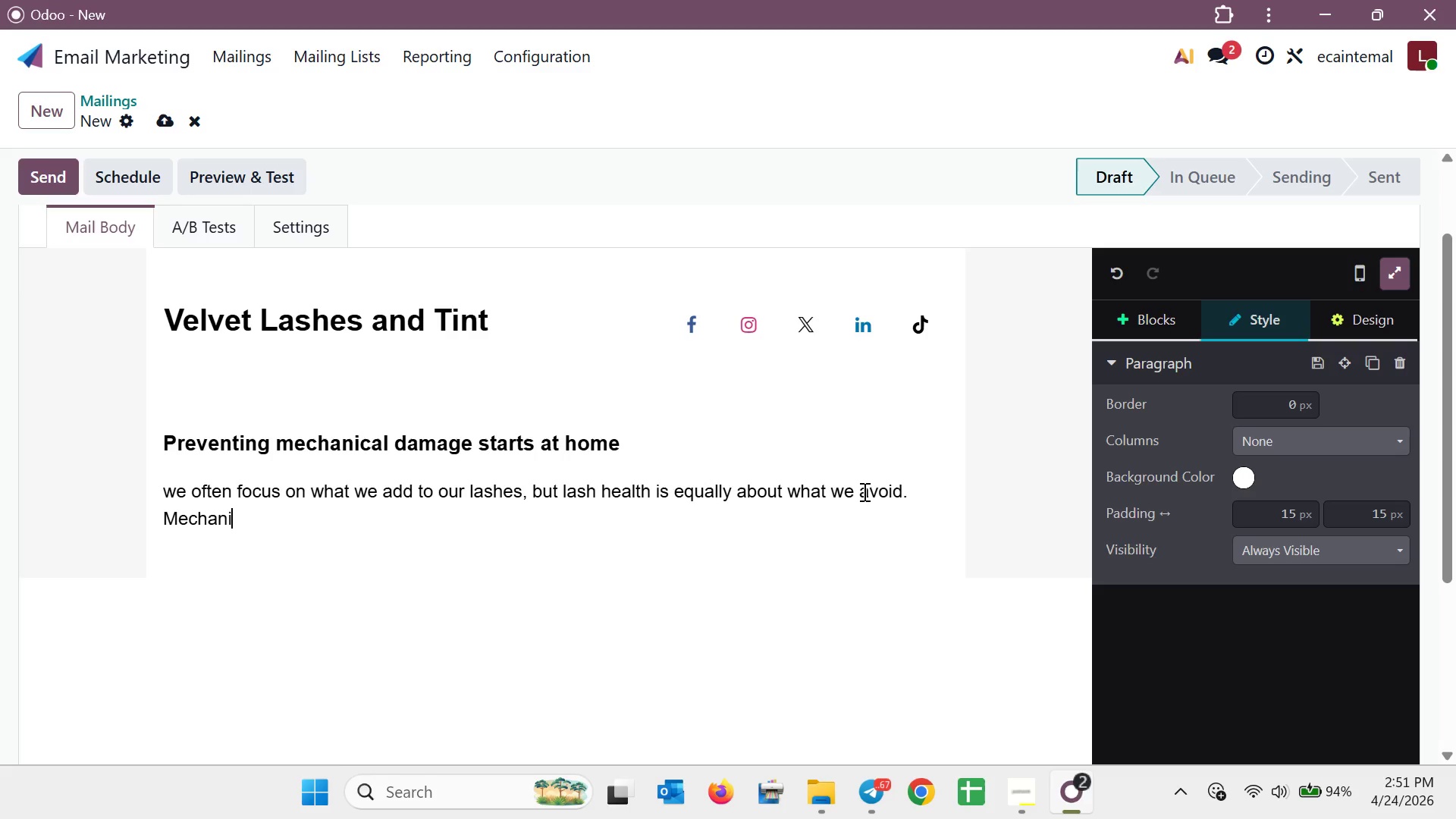 
key(Backspace)
key(Backspace)
type(ical damege )
key(Backspace)
key(Backspace)
key(Backspace)
key(Backspace)
key(Backspace)
key(Backspace)
type(amahe )
key(Backspace)
key(Backspace)
key(Backspace)
type(g)
key(Backspace)
 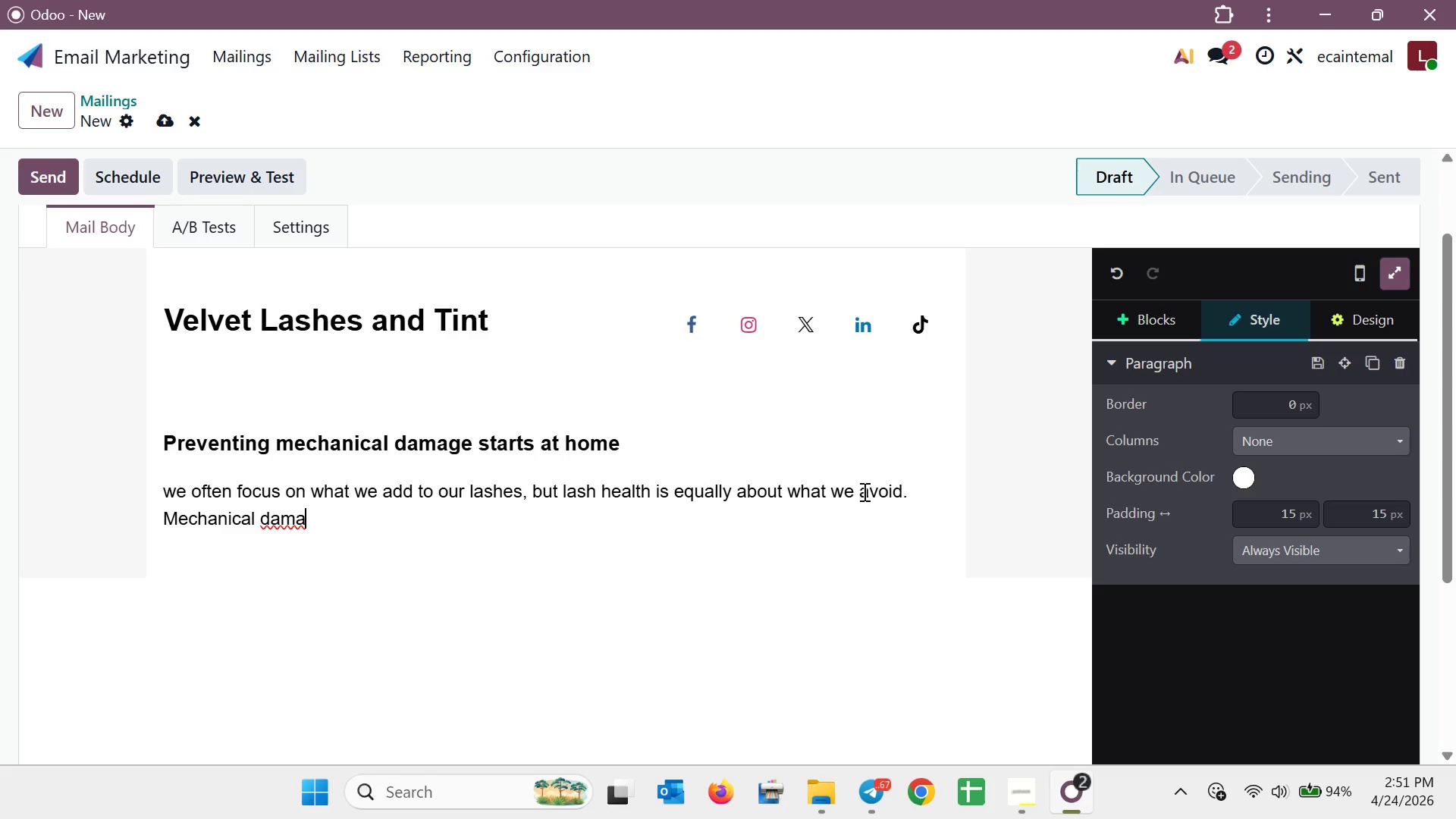 
type(ge co)
key(Backspace)
type(aused by aggressive rubbing duir)
key(Backspace)
type(ring mak)
 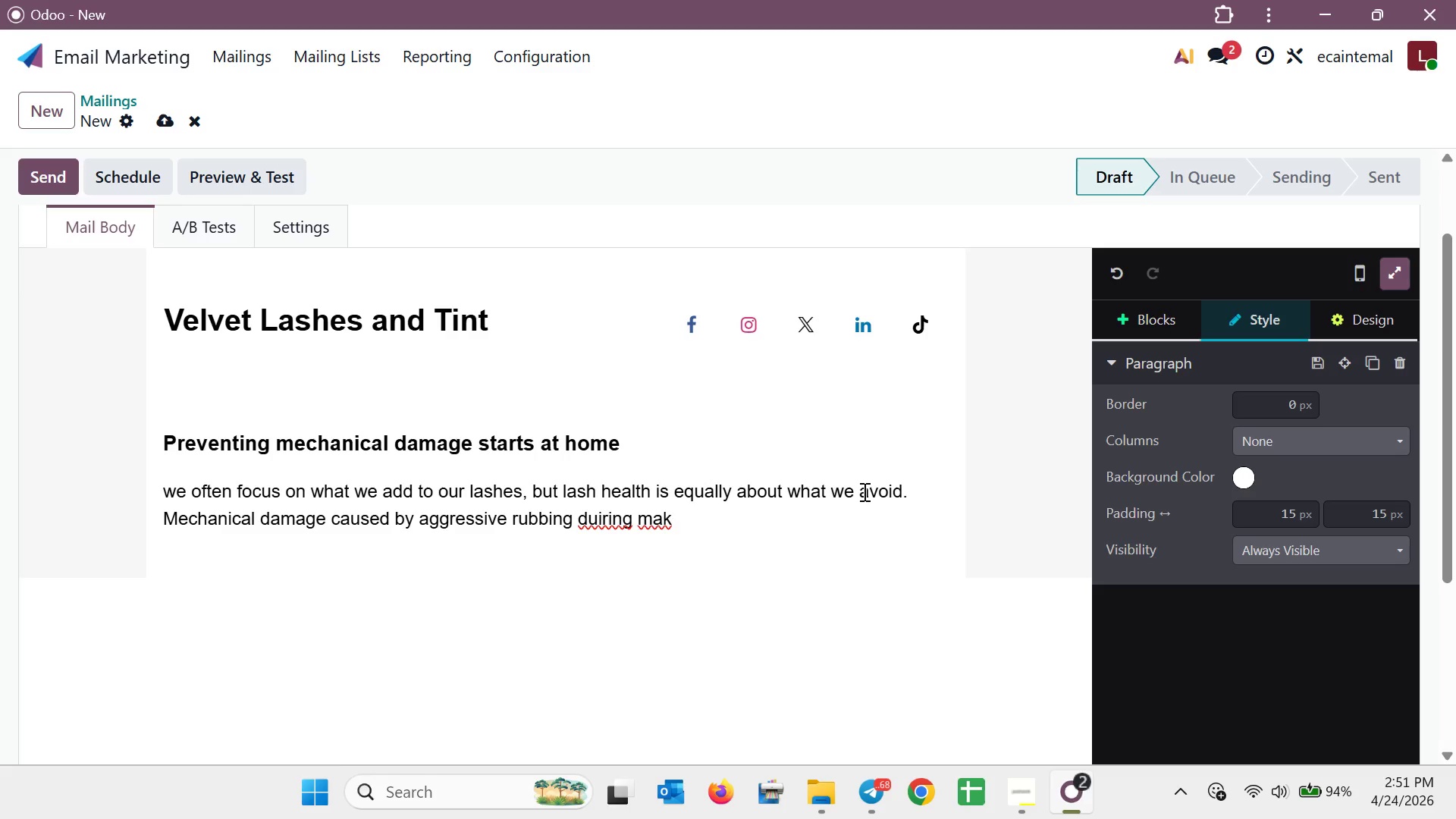 
type(eup)
 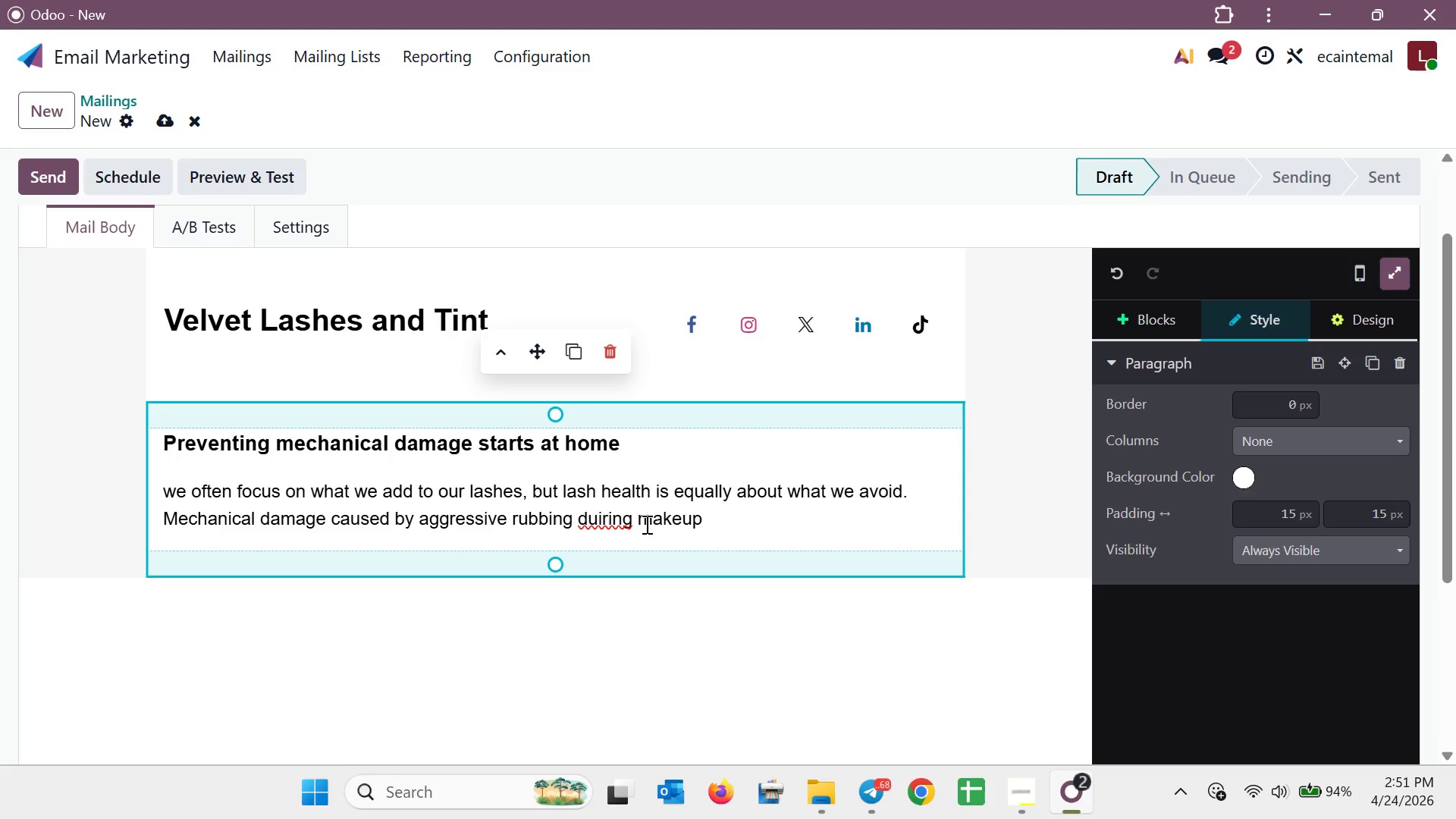 
wait(12.25)
 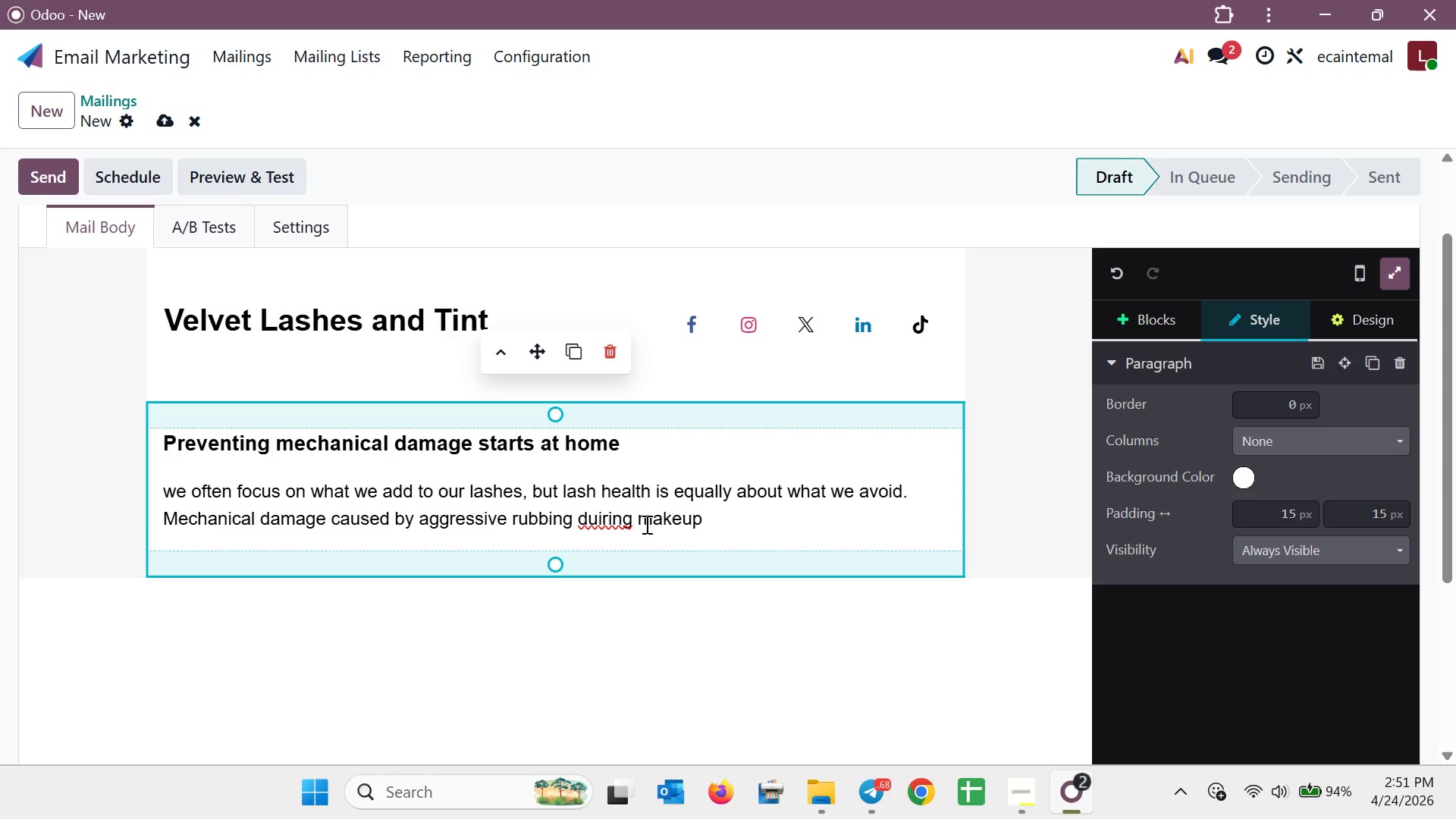 
left_click([607, 517])
 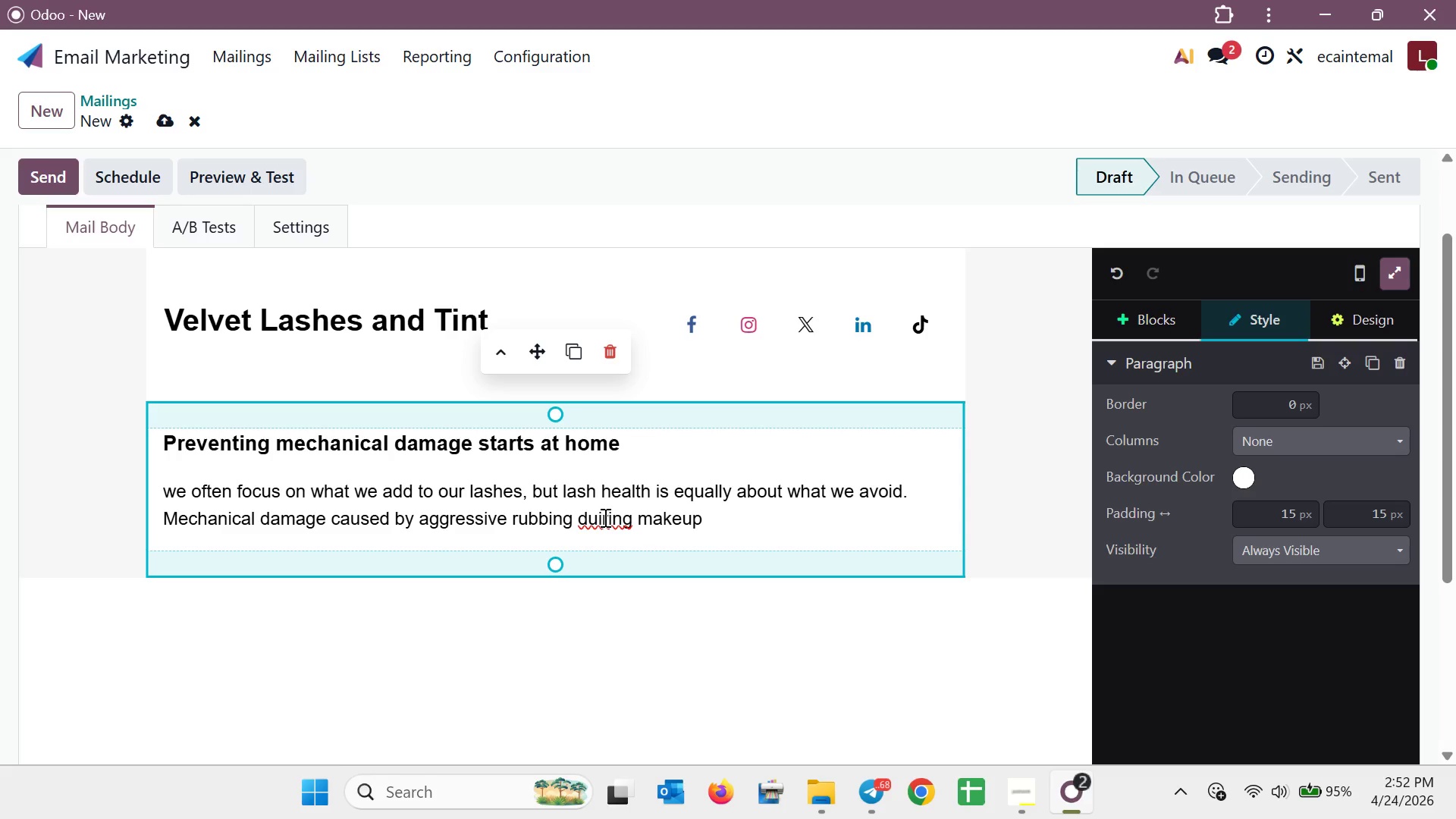 
left_click([604, 517])
 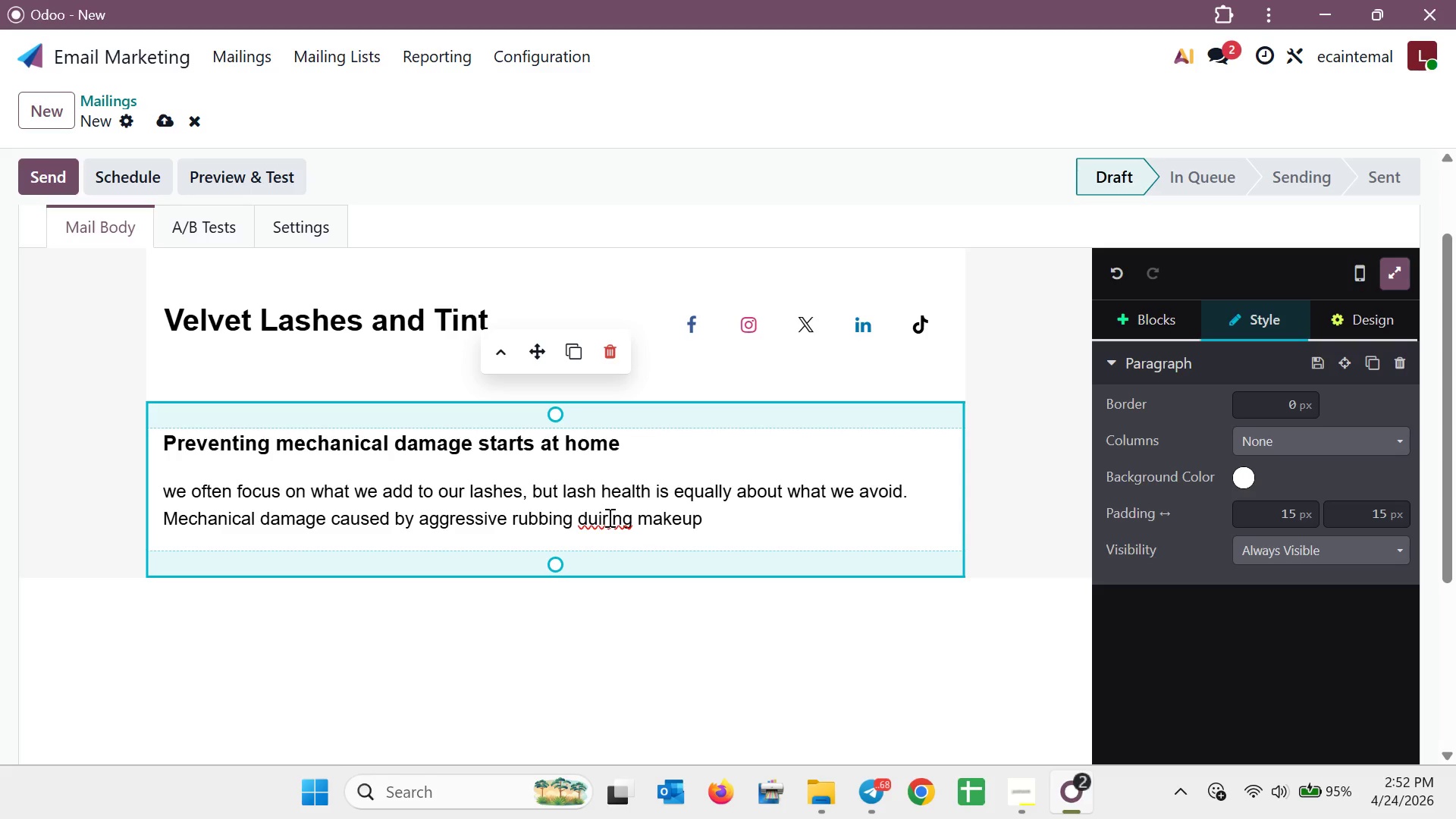 
key(Backspace)
 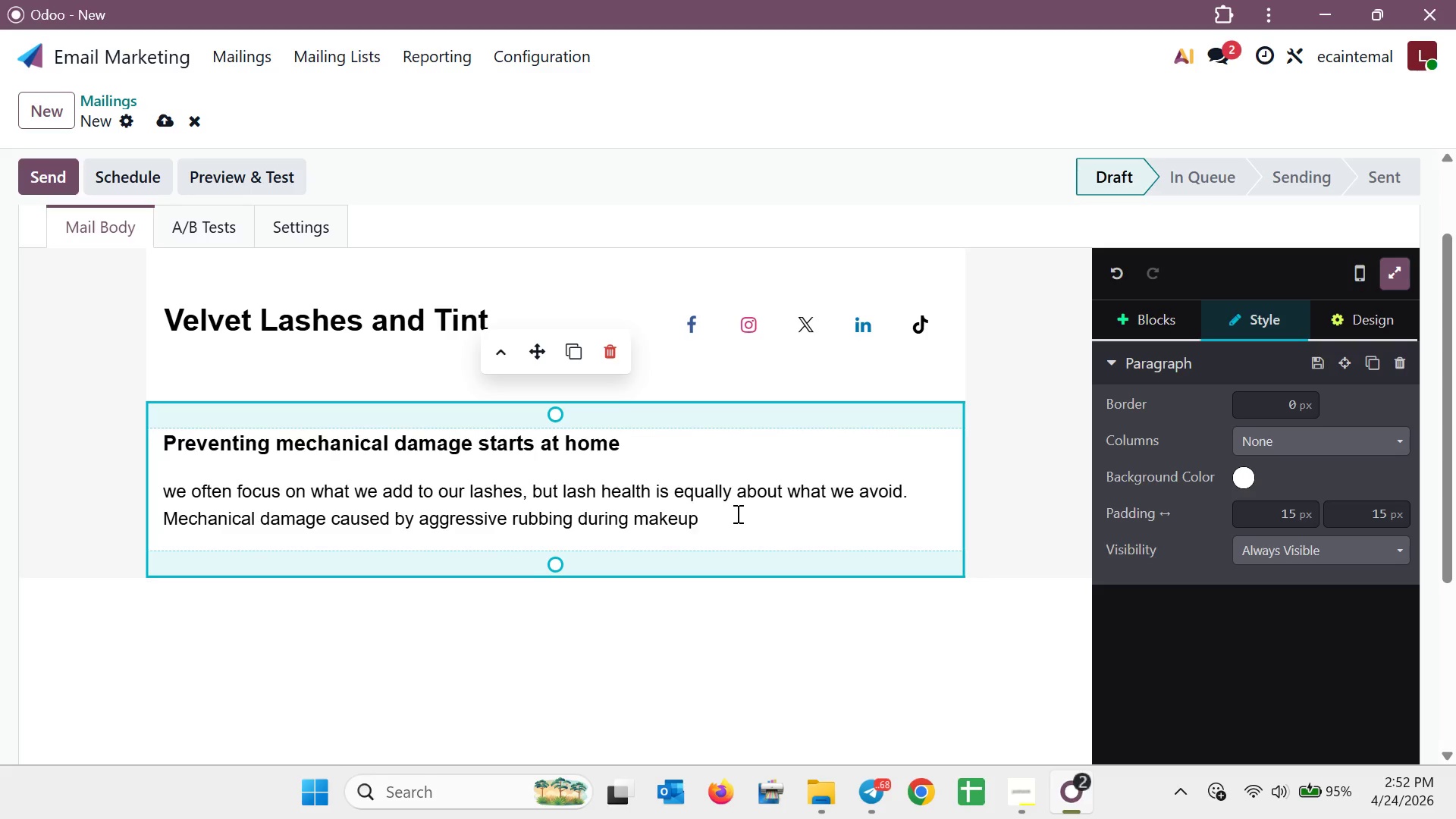 
type( remova)
key(Backspace)
key(Backspace)
key(Backspace)
type(ovak)
key(Backspace)
type(l )
key(Backspace)
type(, )
key(Backspace)
type(im)
key(Backspace)
key(Backspace)
type( improper mascara application, or low qi)
key(Backspace)
type(uality )
 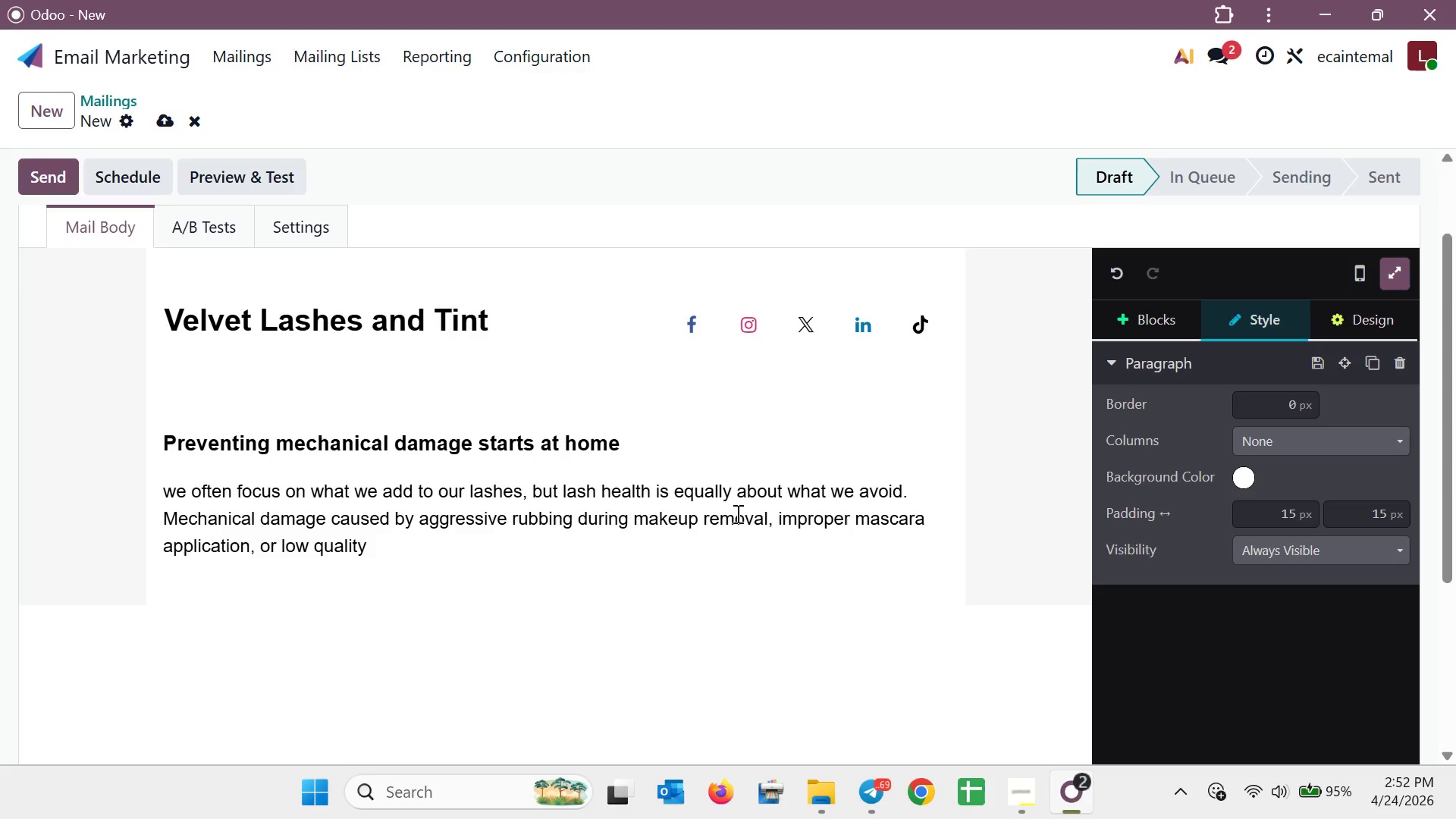 
type(tools is the silent enemy of the vibrant lash line )
key(Backspace)
type(,)
key(Backspace)
type(. )
 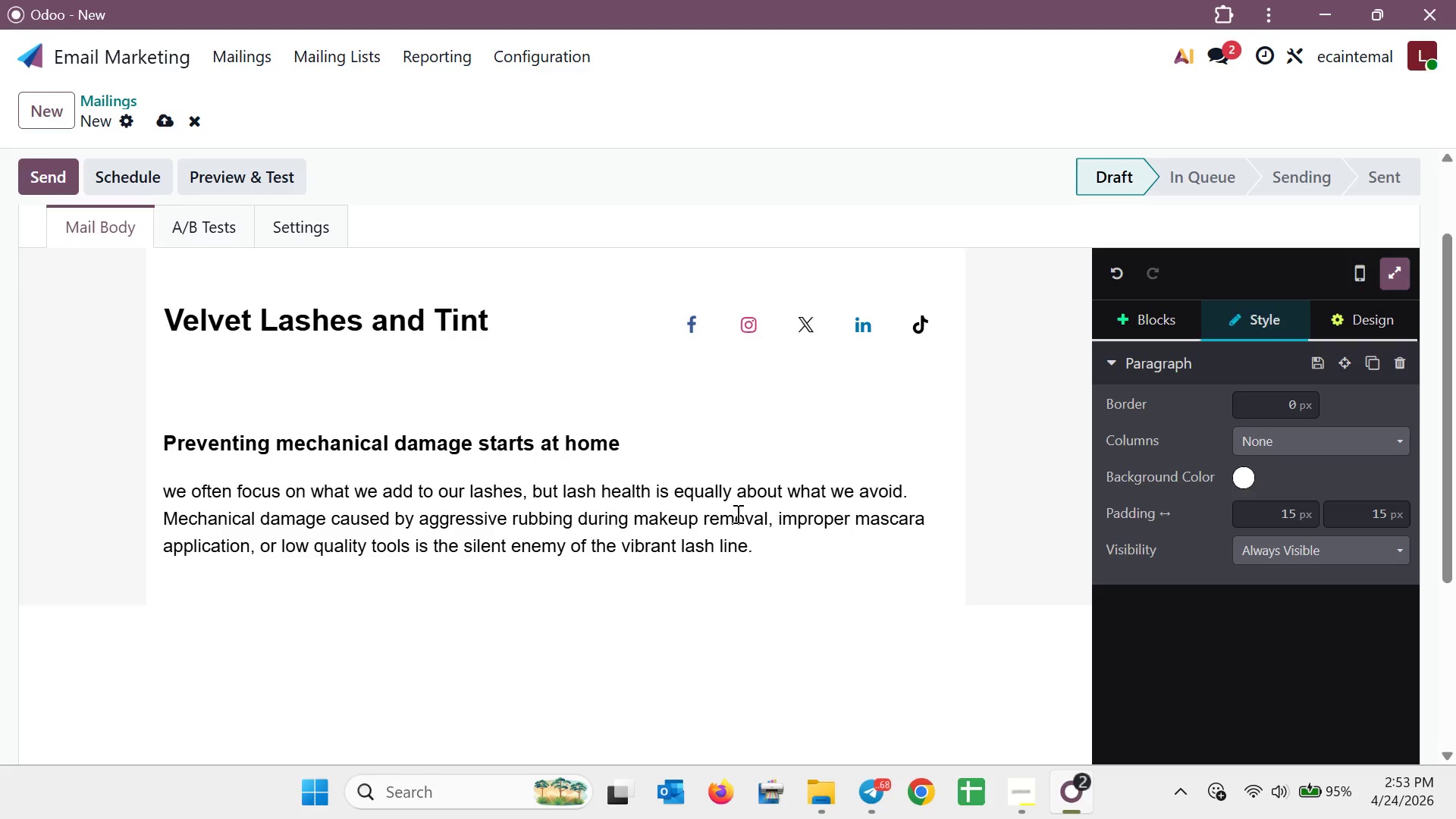 
wait(8.09)
 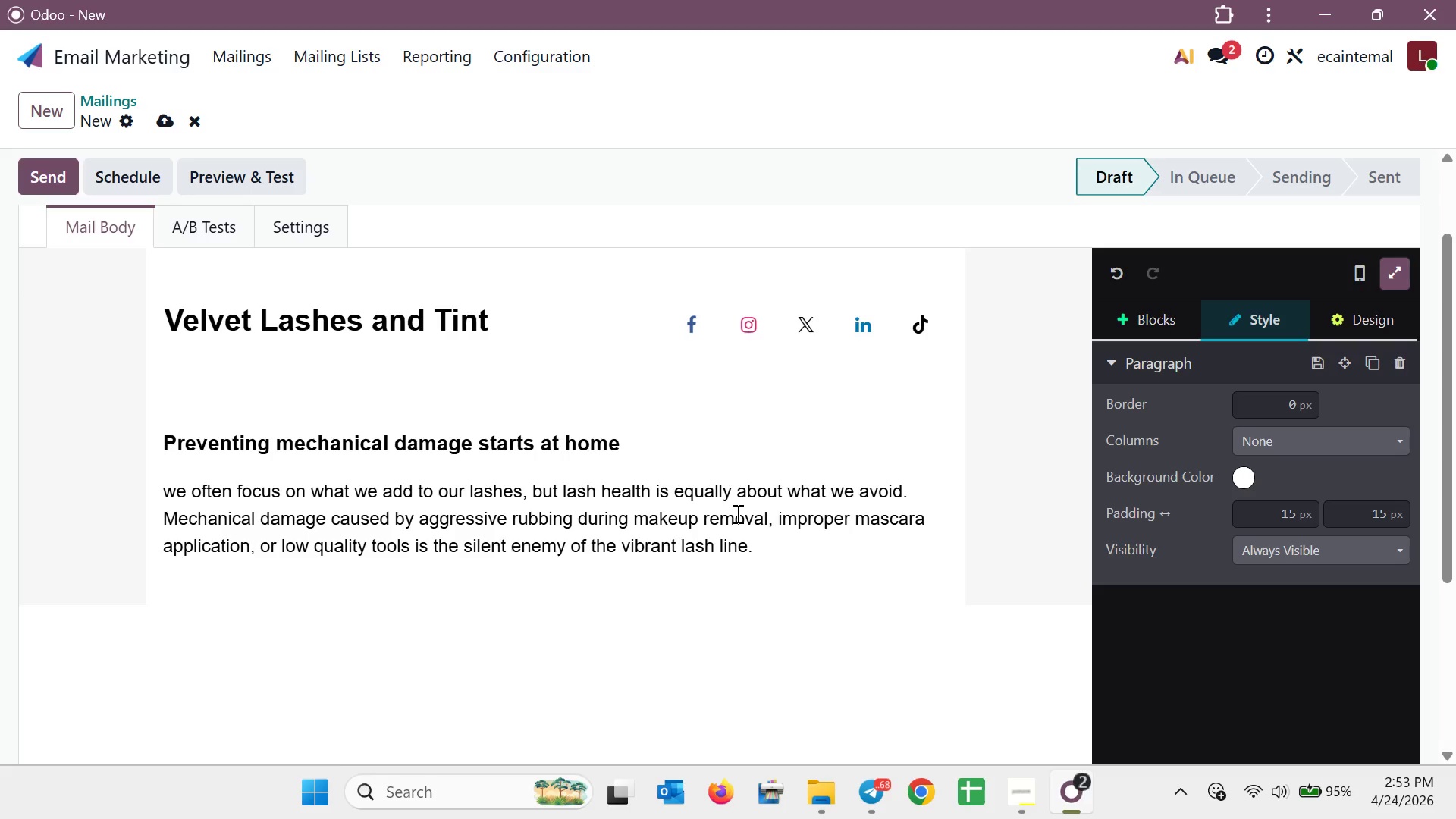 
key(Shift+ShiftRight)
 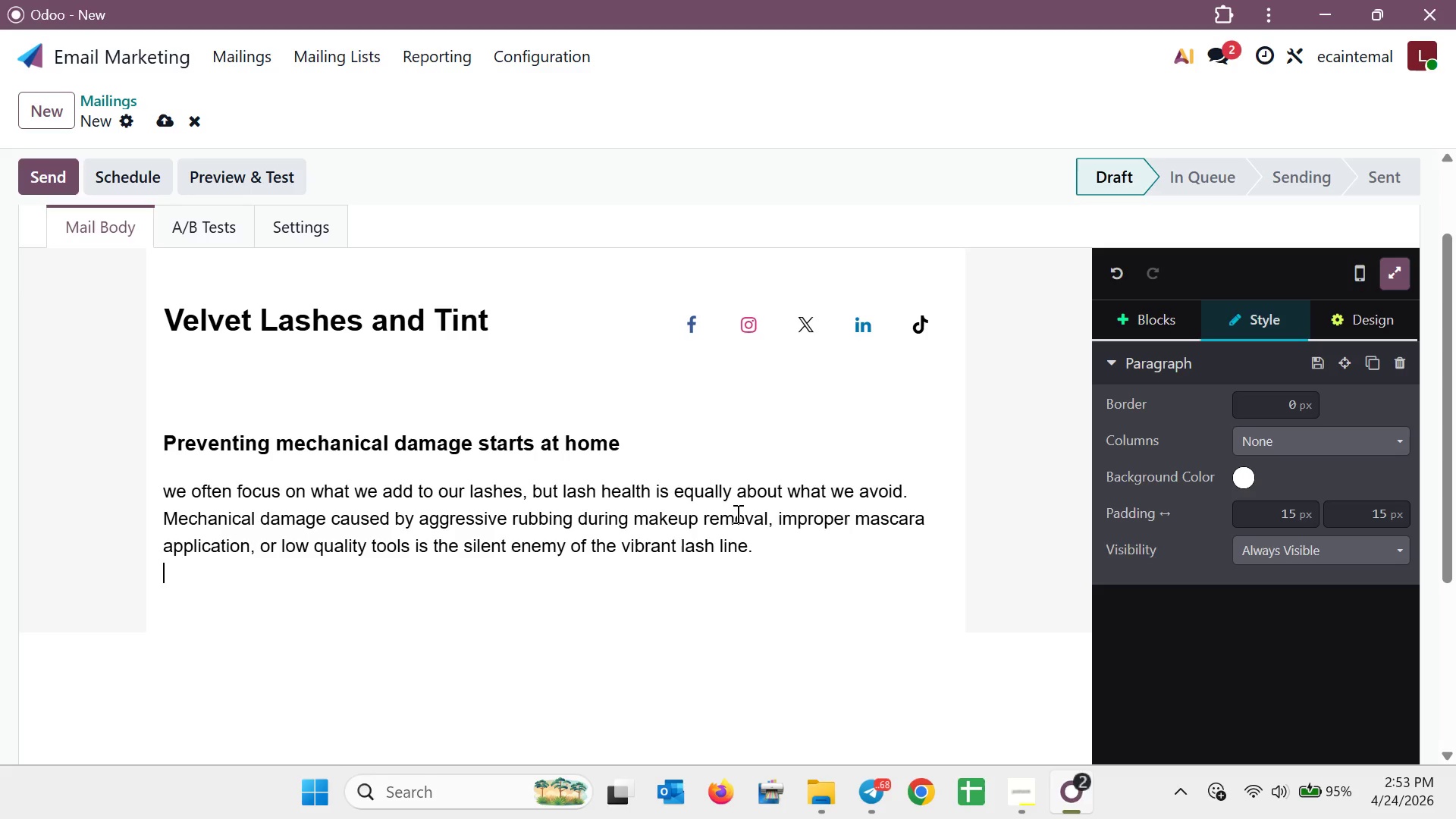 
key(Shift+Enter)
 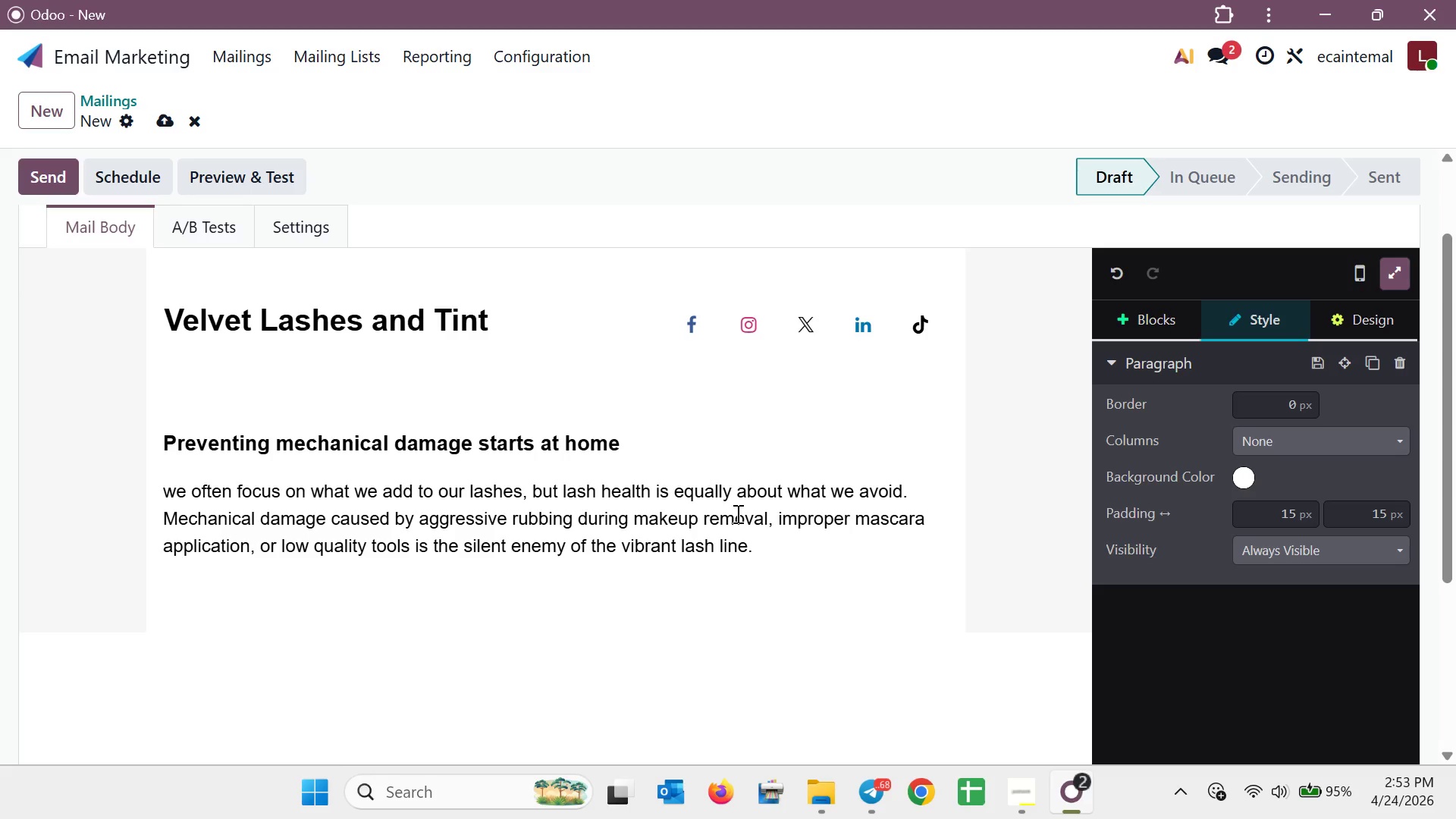 
type(Oue)
key(Backspace)
type(r top tip for this weel=k :)
key(Backspace)
key(Backspace)
key(Backspace)
key(Backspace)
key(Backspace)
type(l)
key(Backspace)
type(k: )
 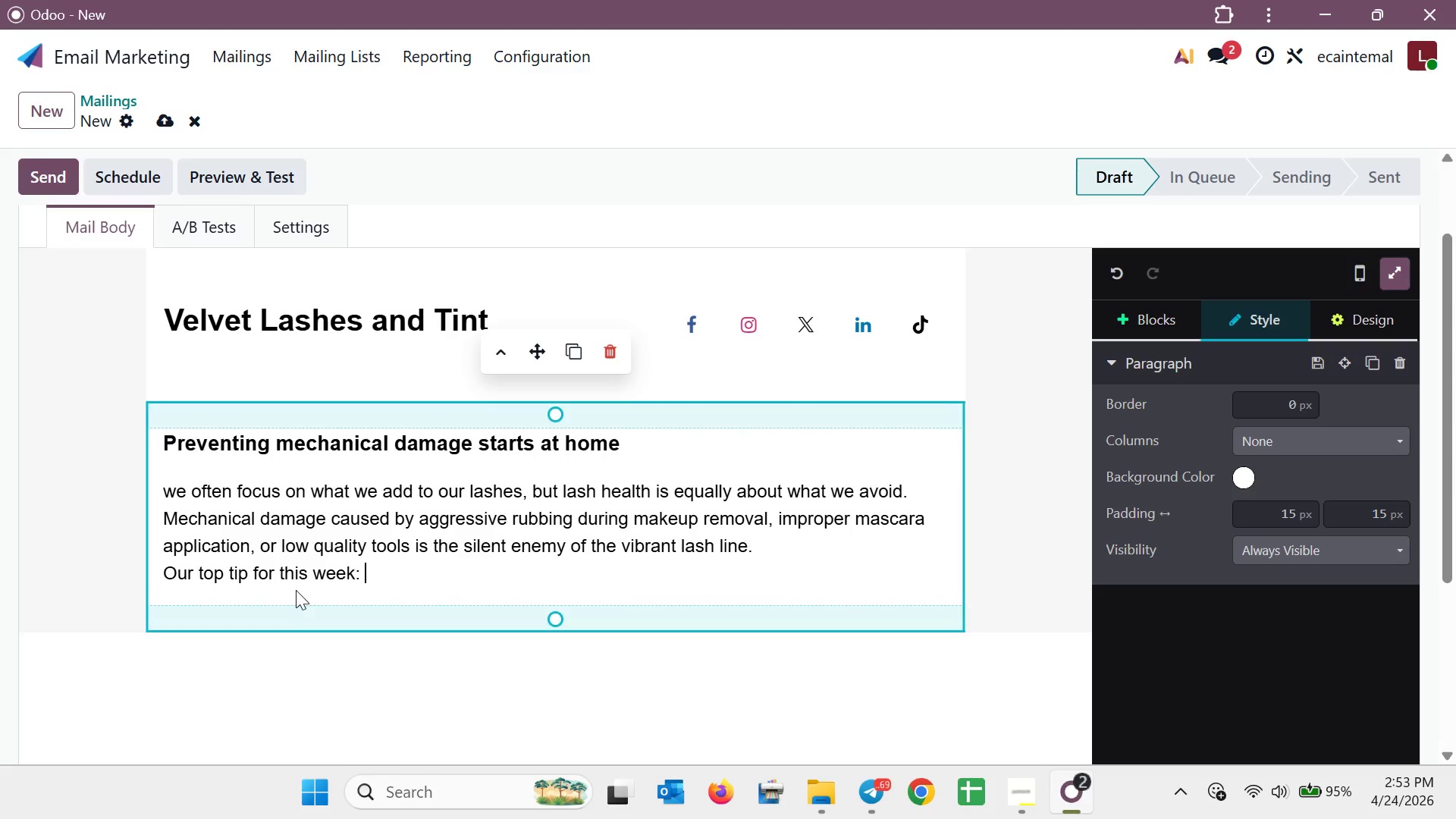 
left_click_drag(start_coordinate=[393, 585], to_coordinate=[161, 583])
 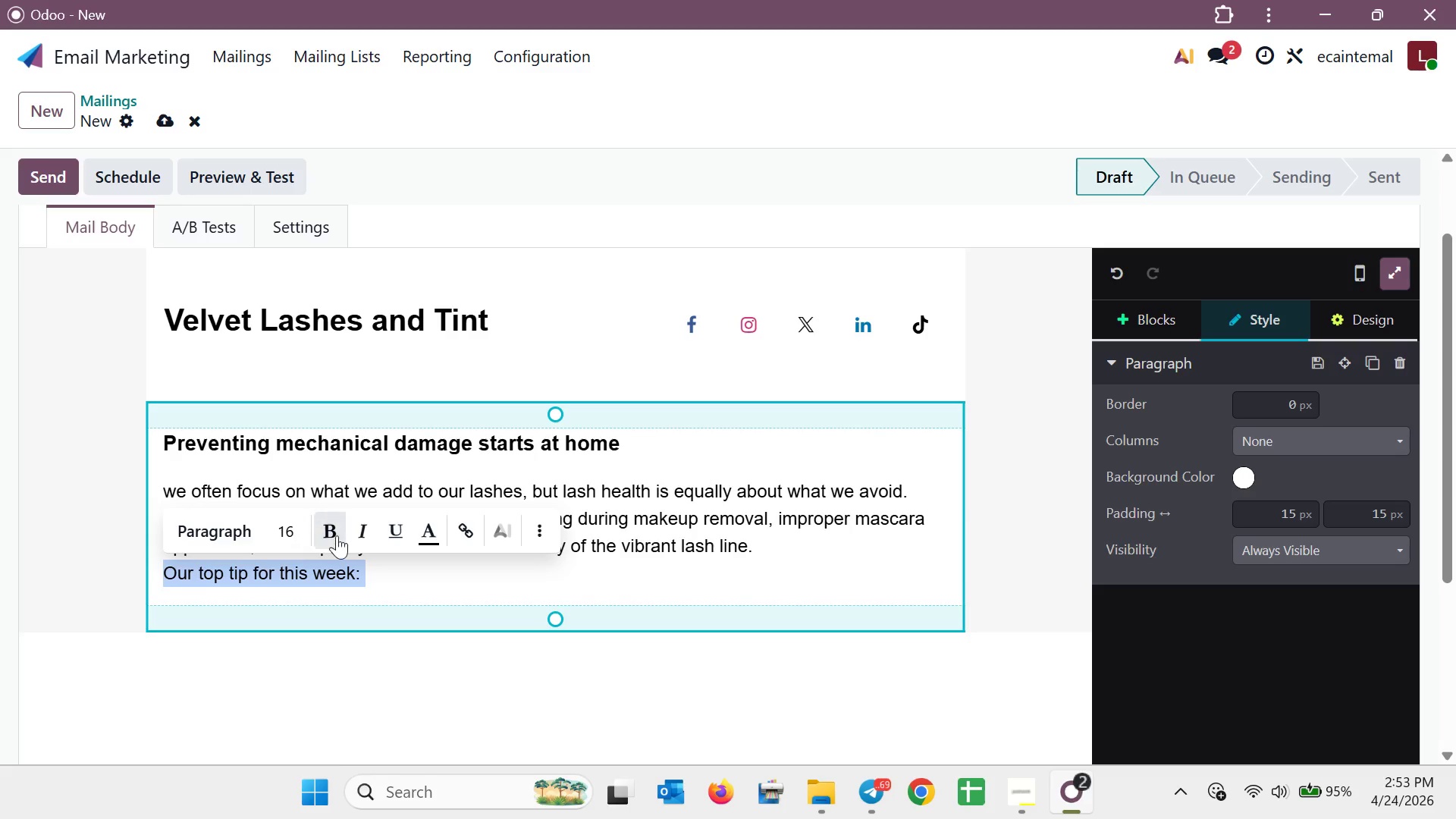 
left_click([337, 535])
 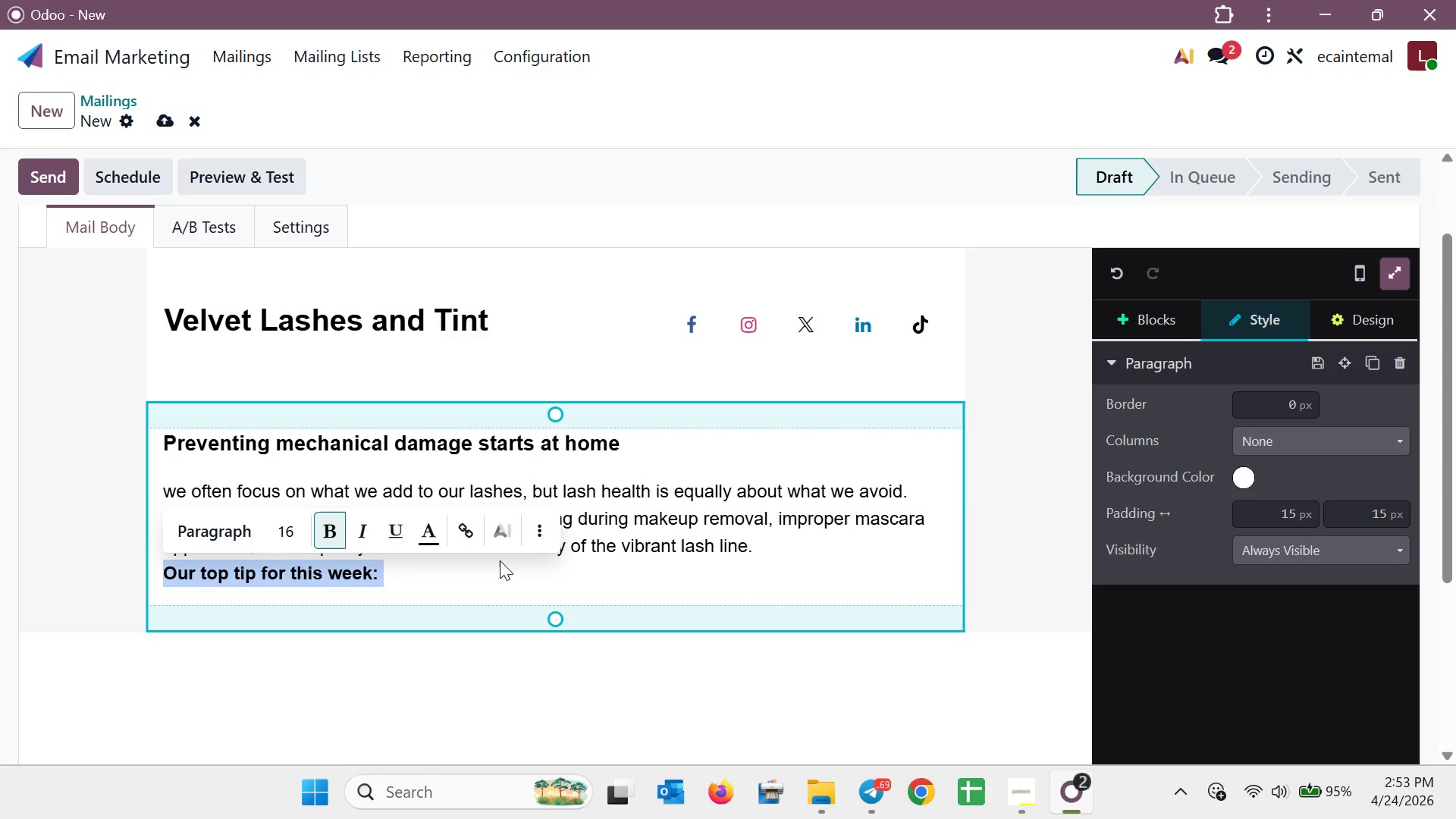 
left_click([491, 577])
 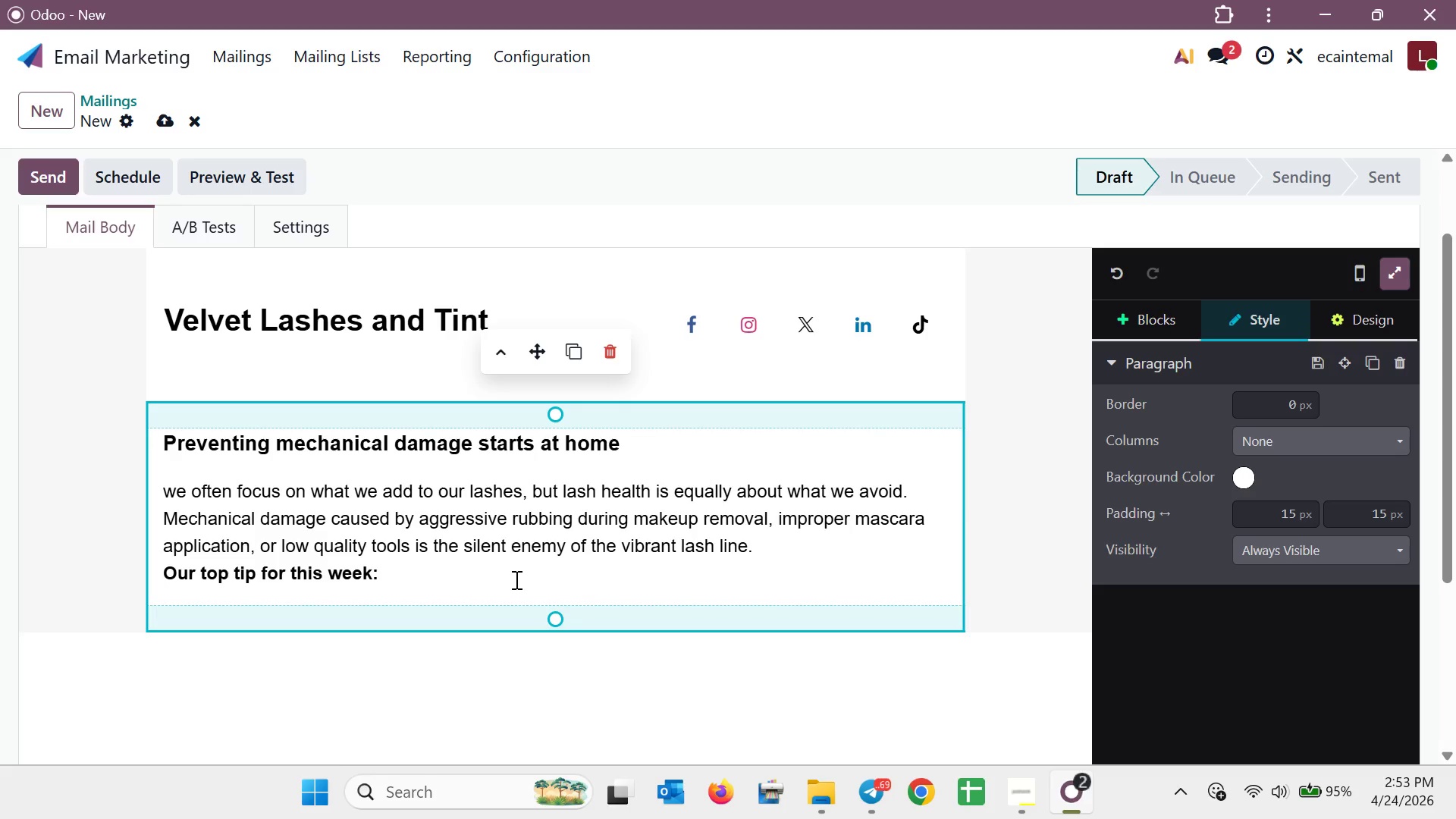 
type(Al)
key(Backspace)
key(Backspace)
 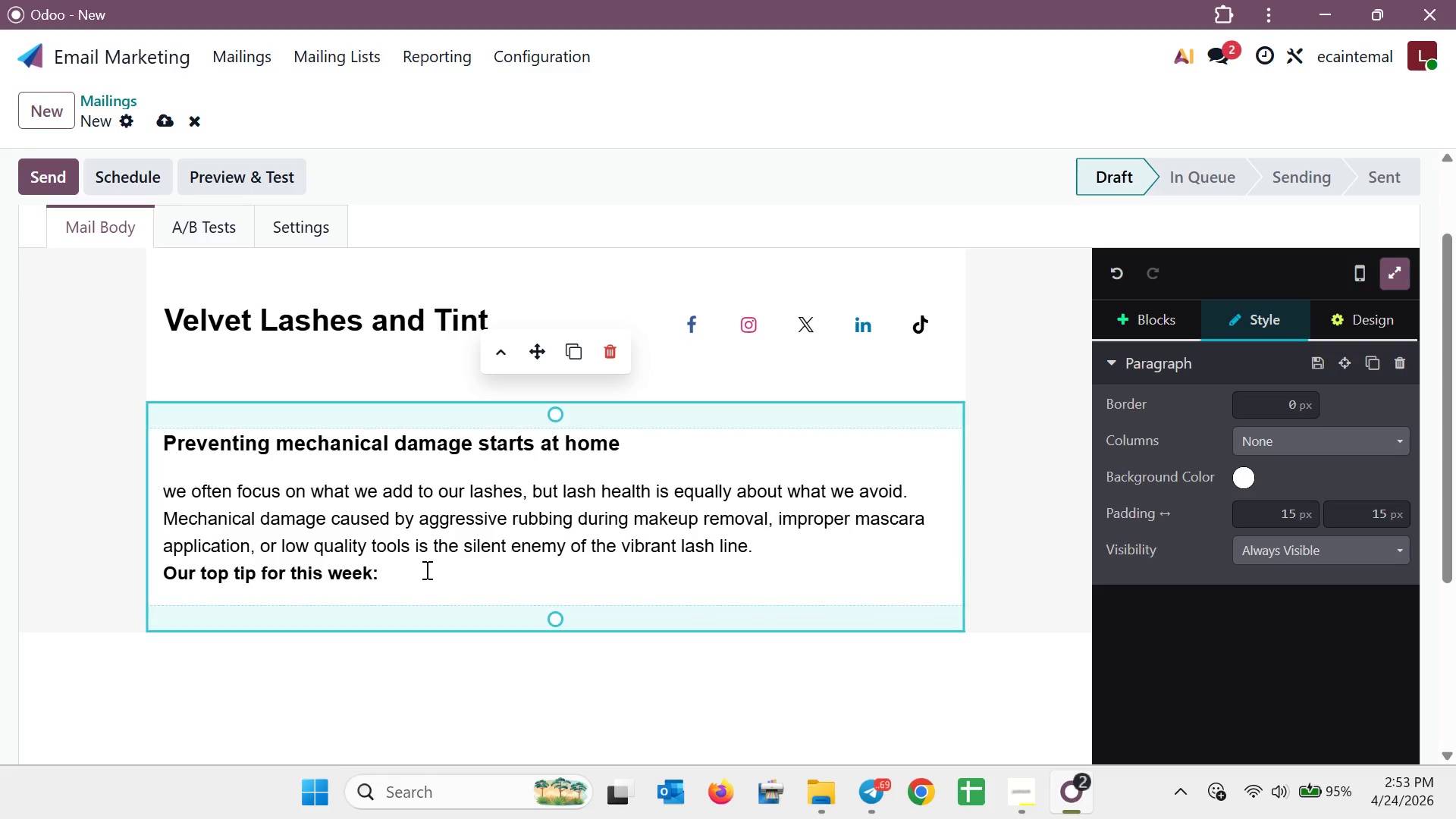 
right_click([403, 568])
 